 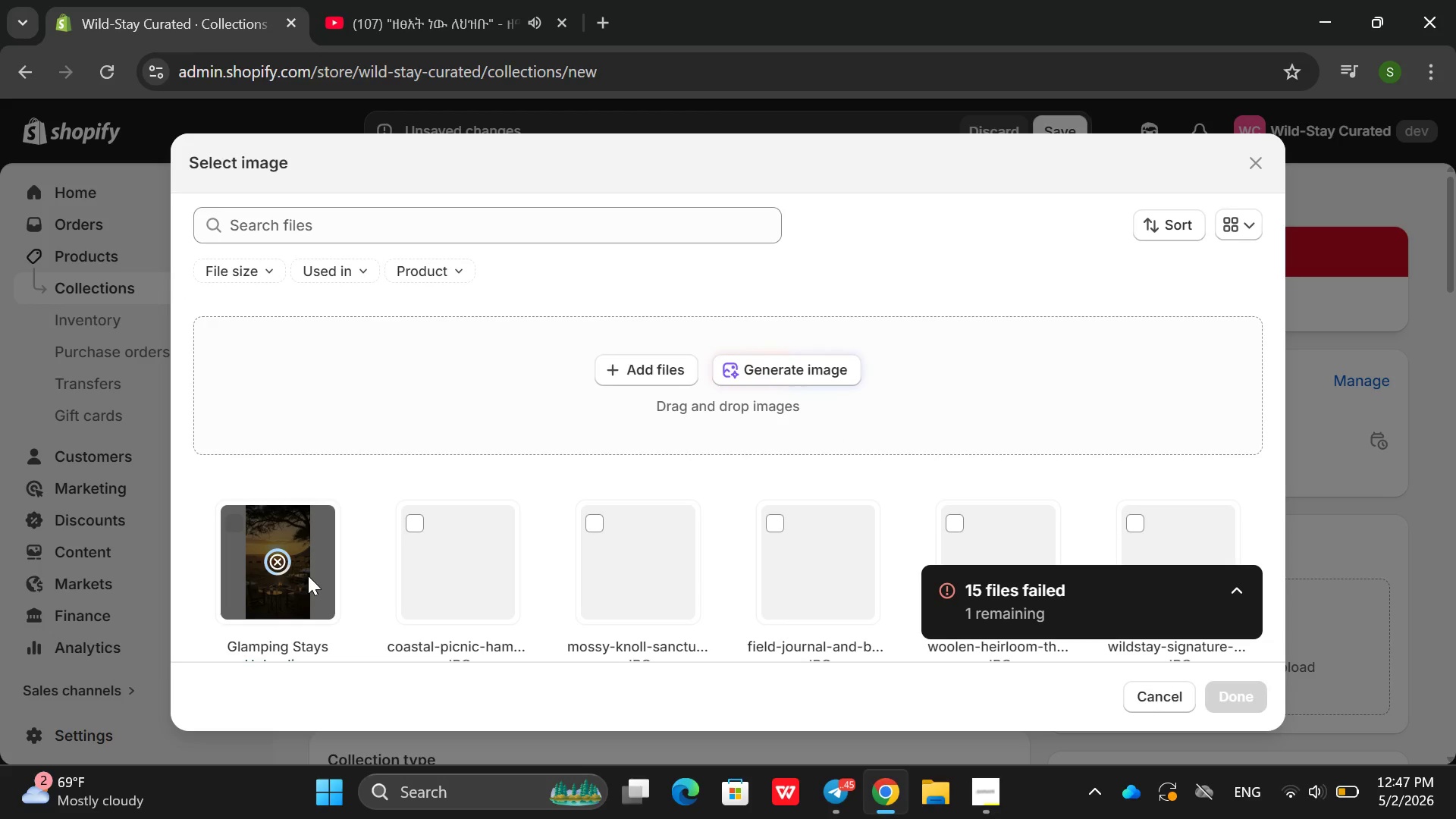 
double_click([308, 576])
 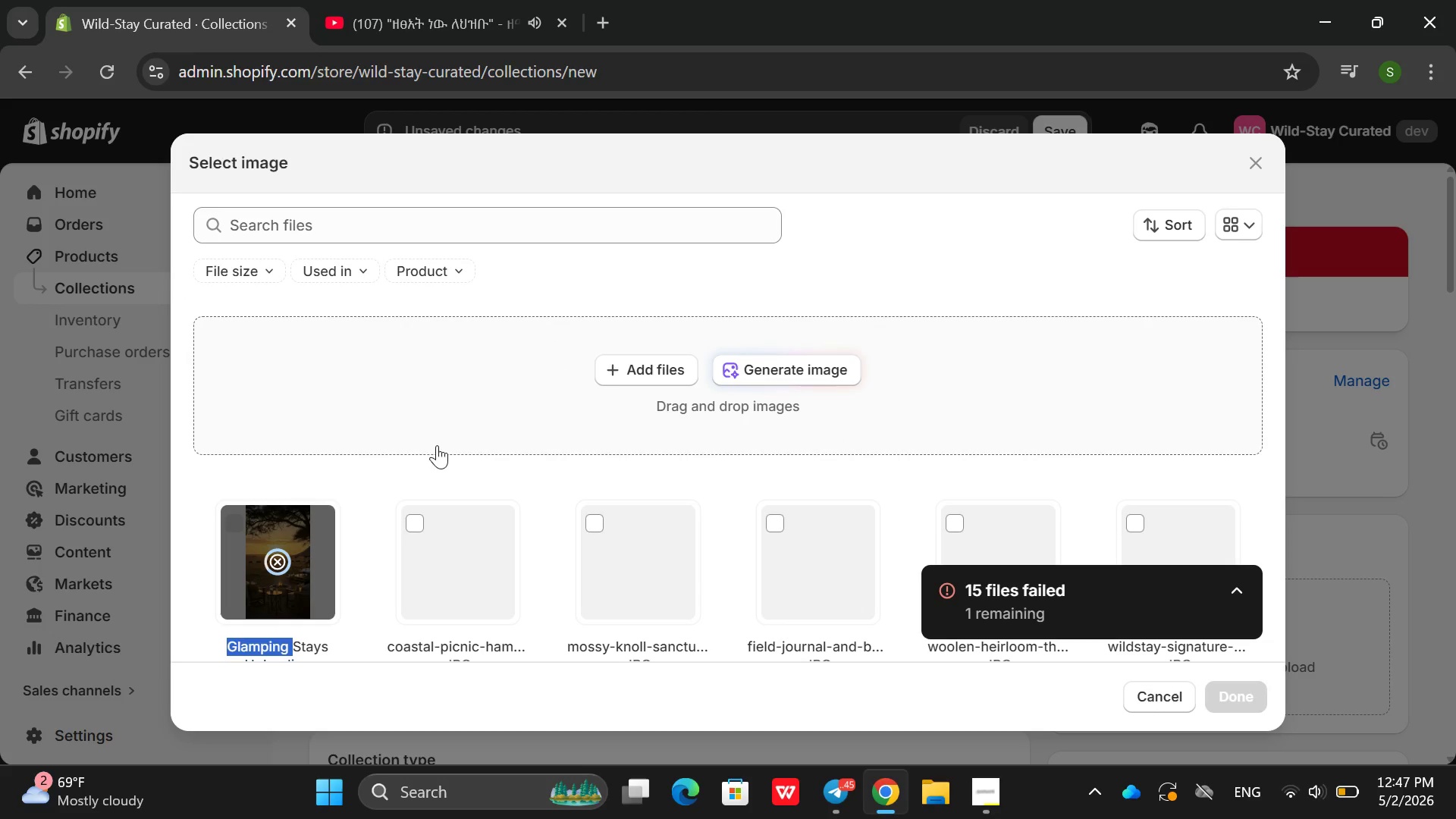 
left_click([507, 418])
 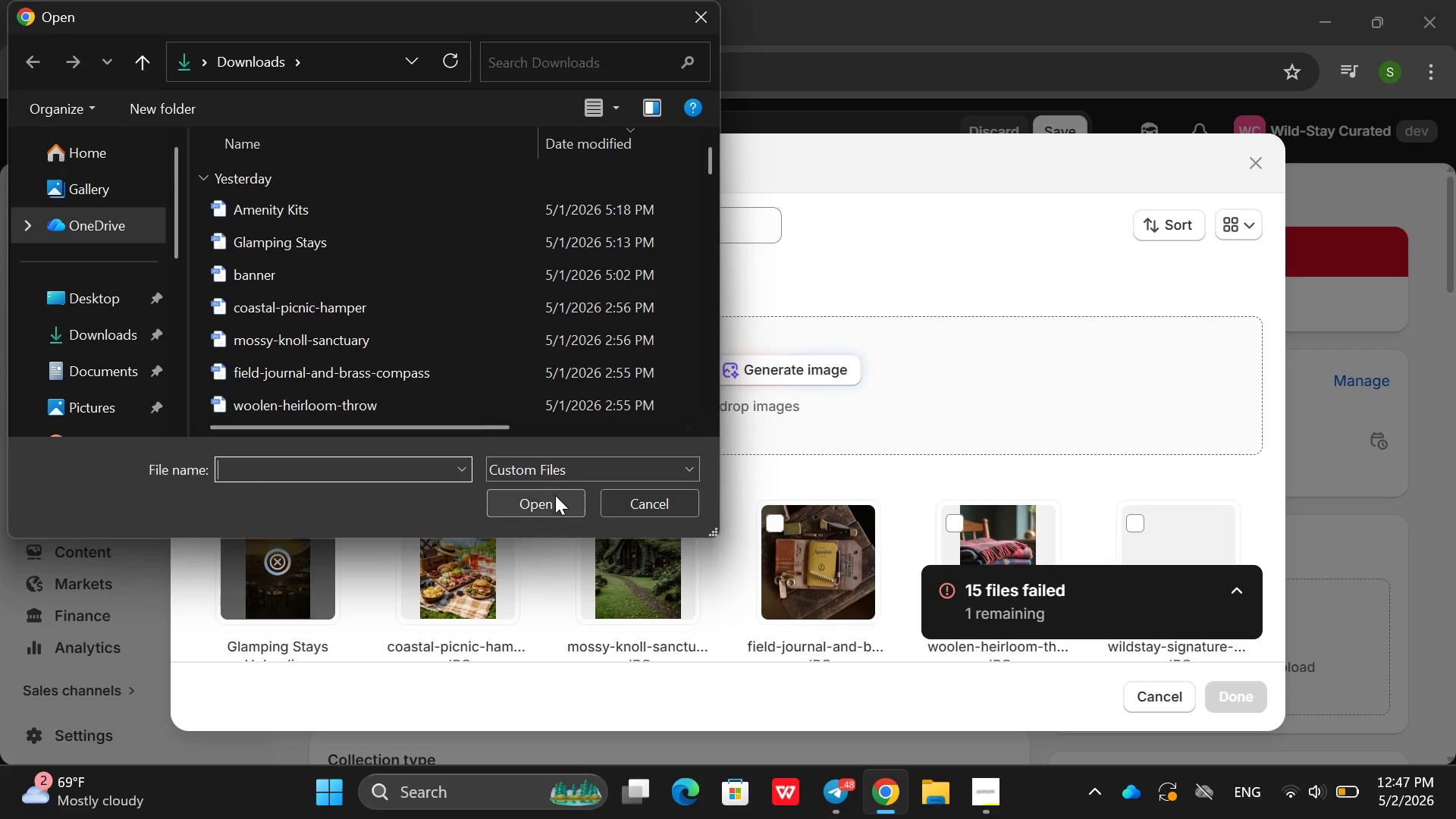 
left_click([667, 499])
 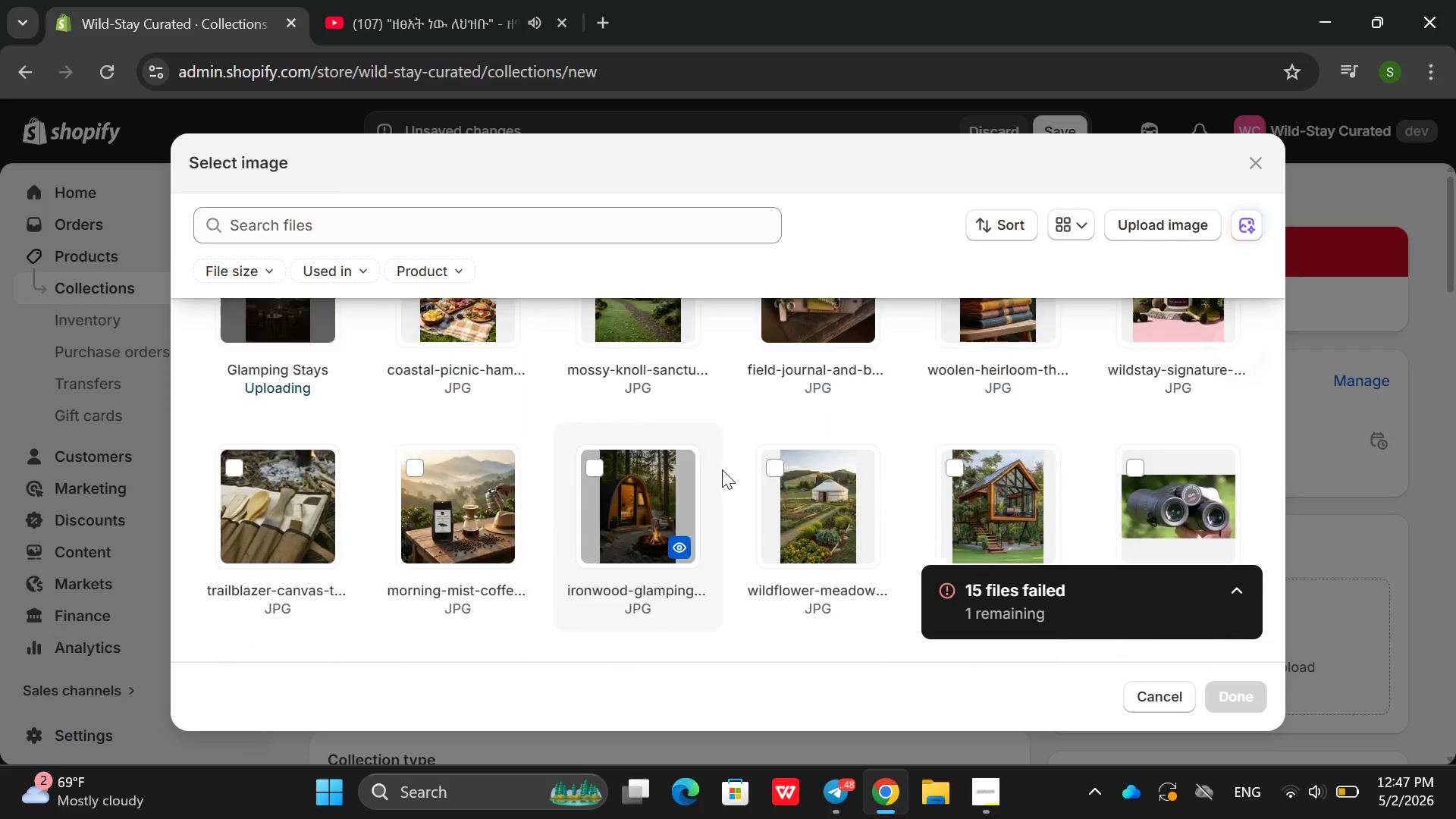 
wait(10.53)
 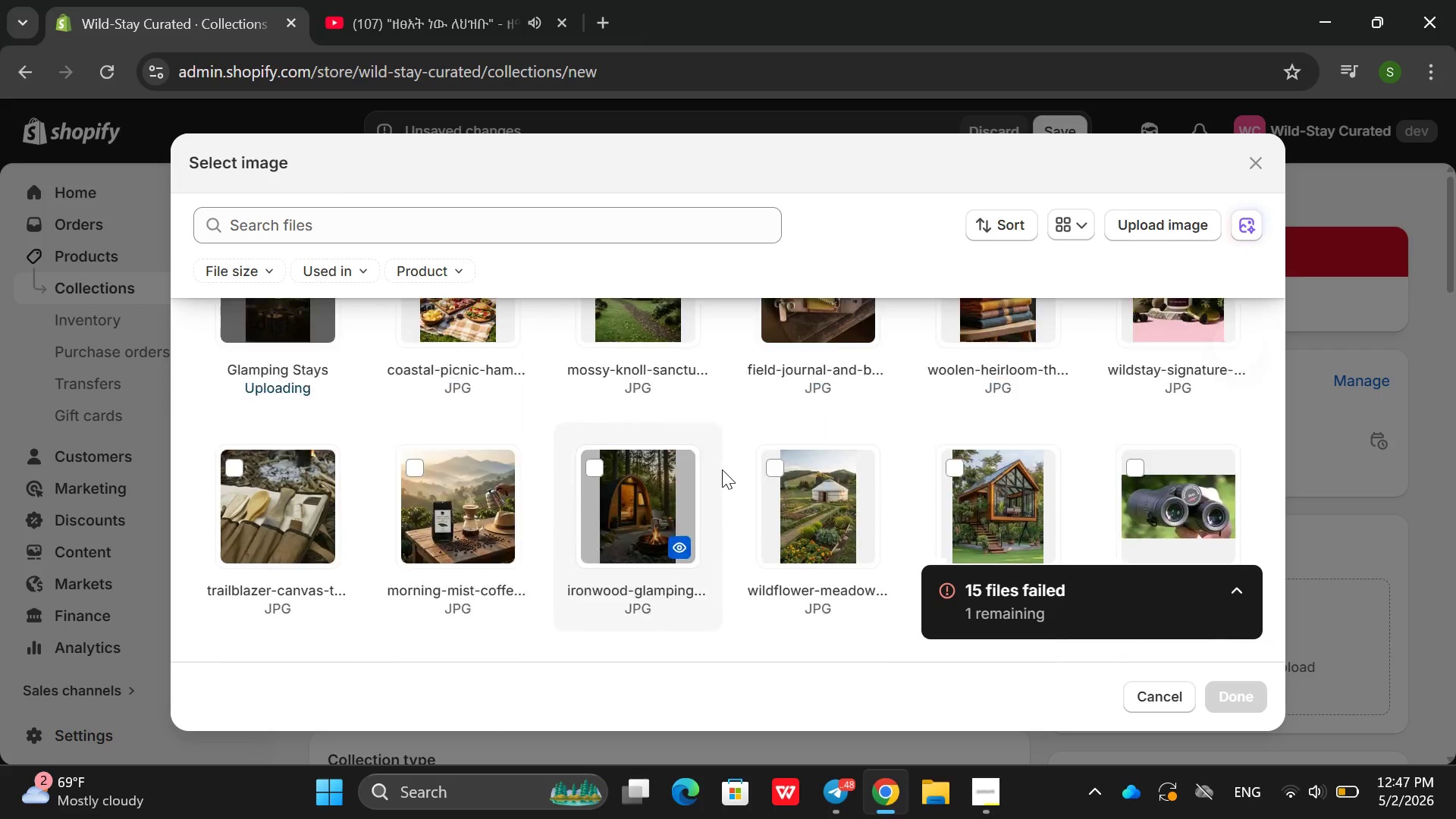 
left_click([682, 514])
 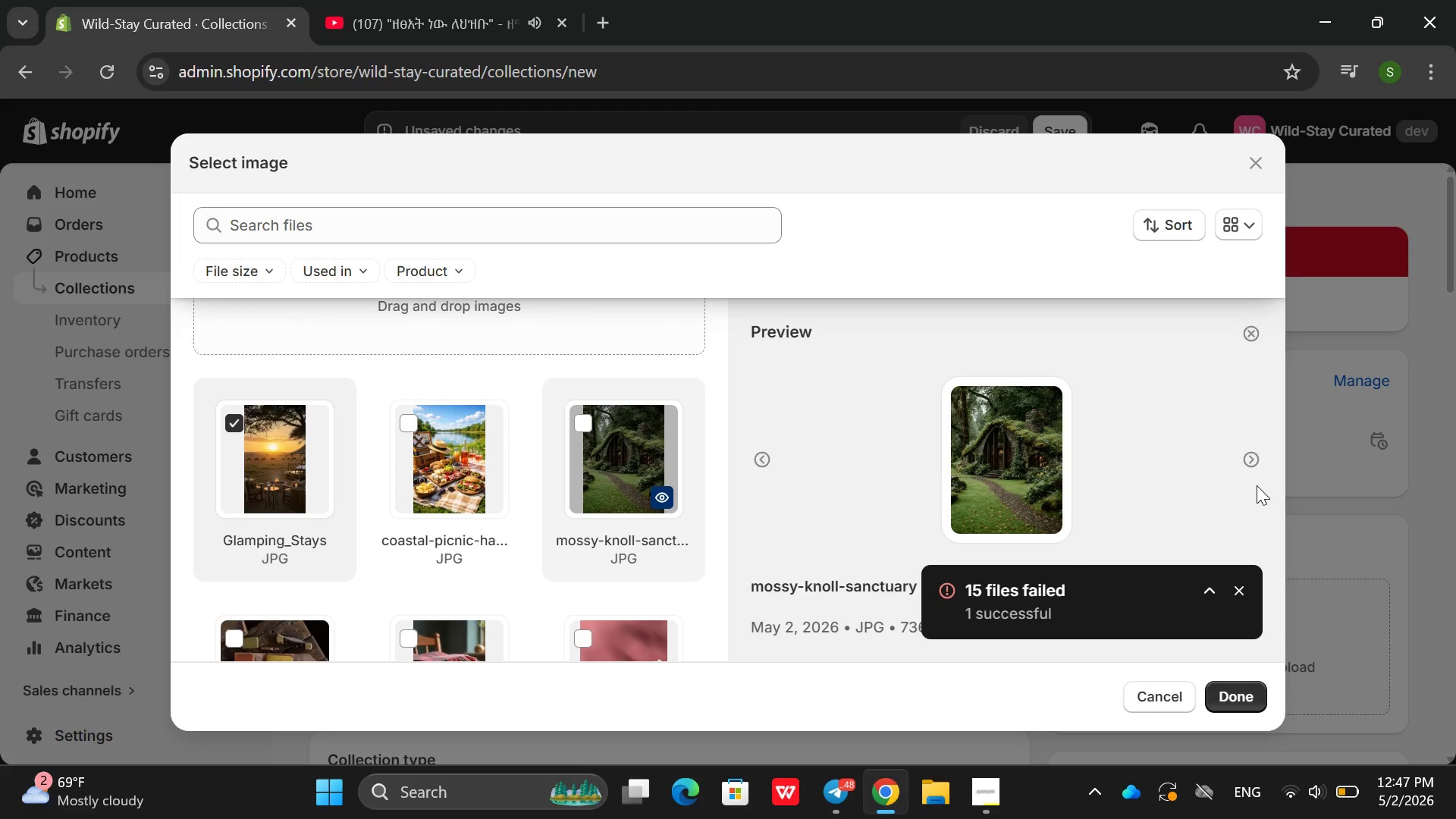 
wait(6.86)
 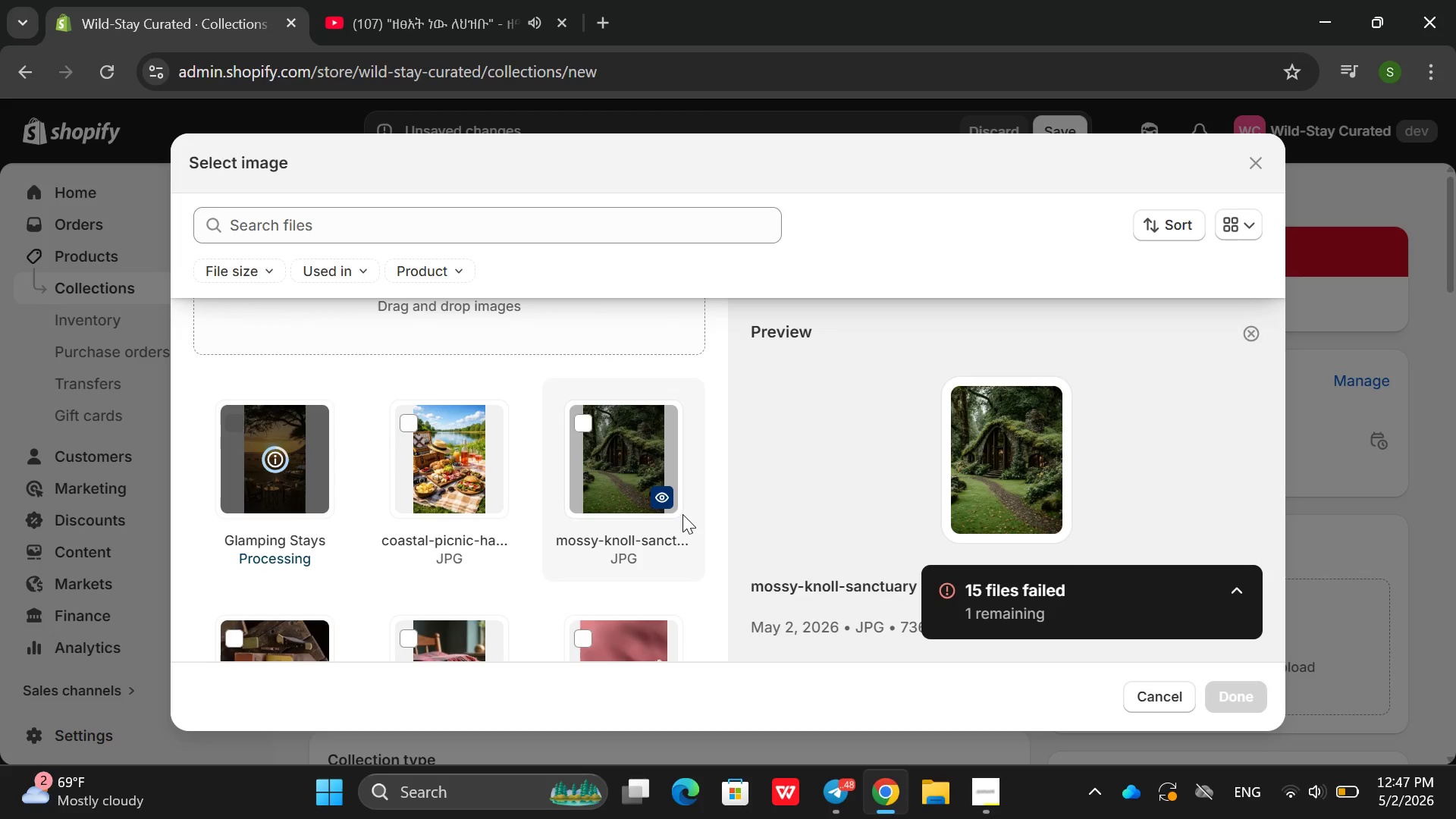 
left_click([1247, 710])
 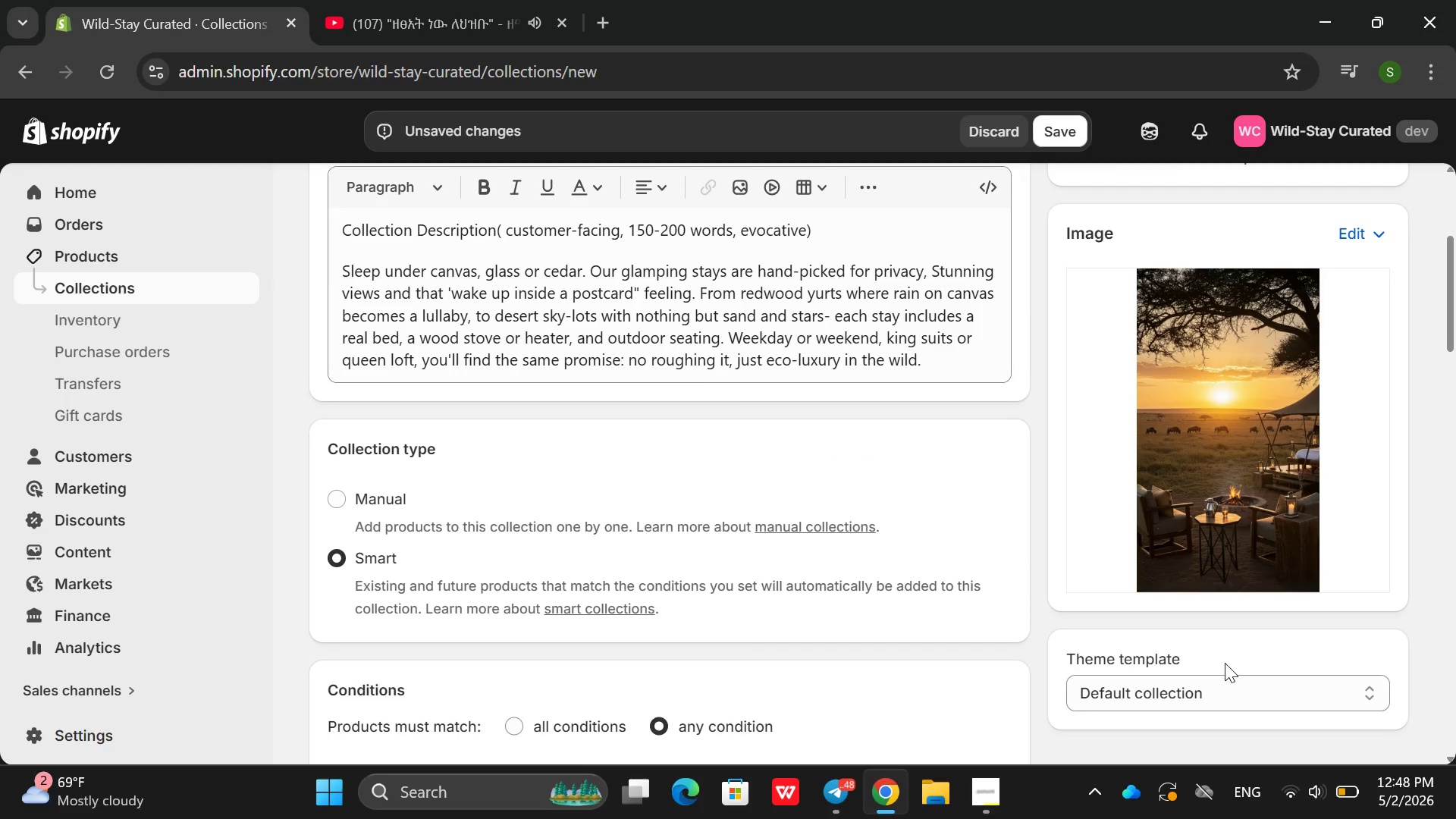 
wait(10.31)
 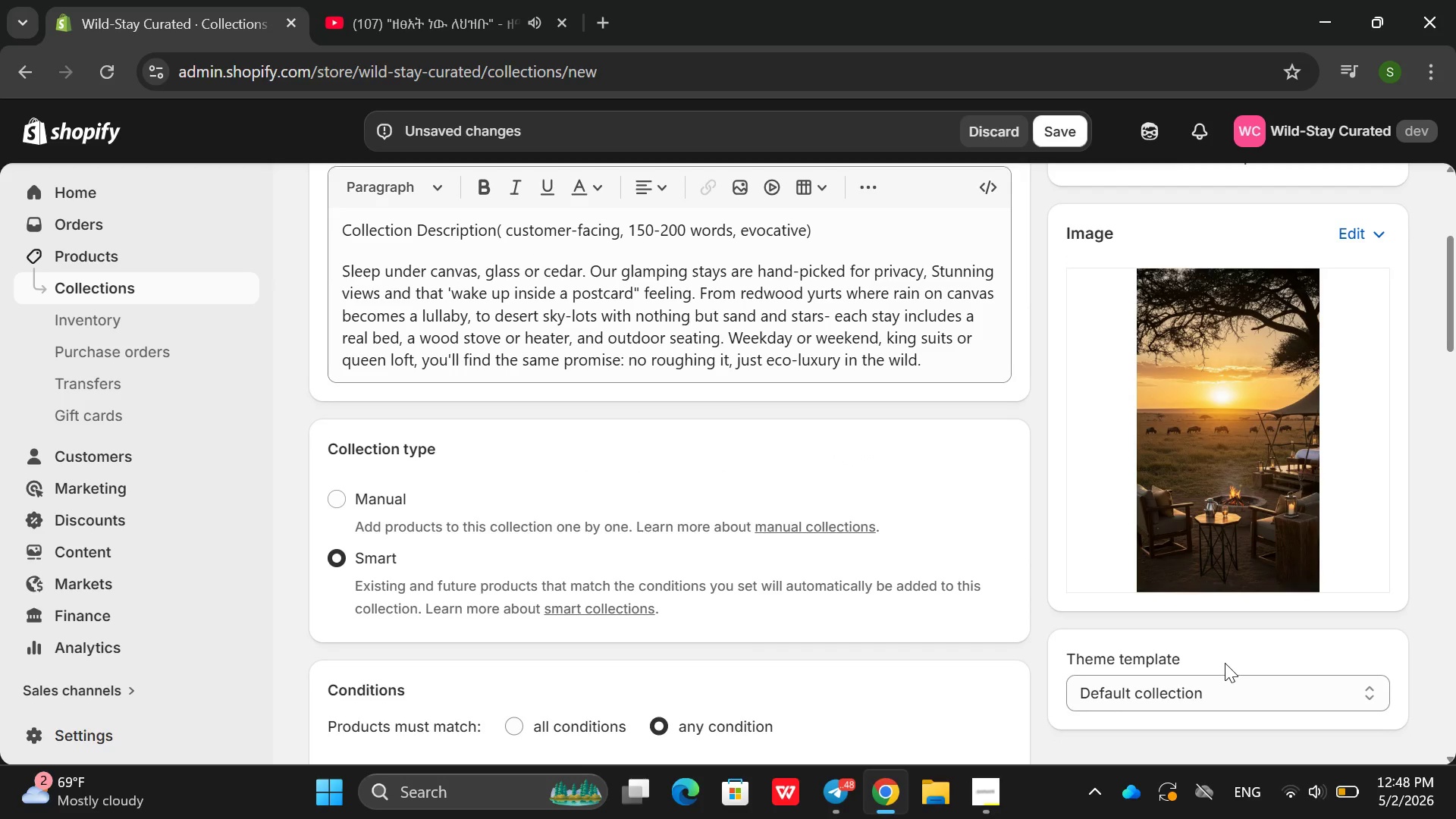 
left_click([1059, 121])
 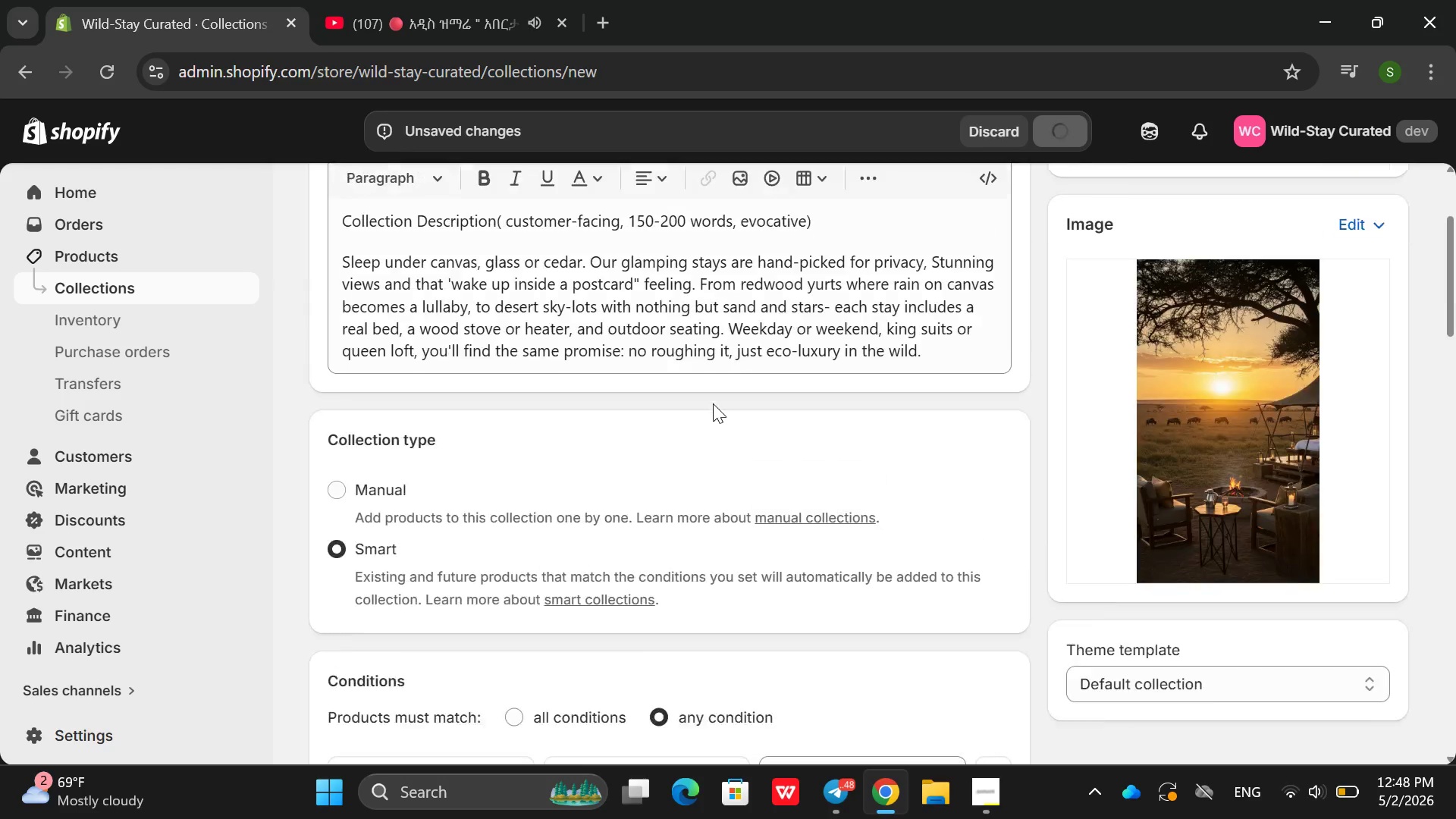 
left_click([1267, 525])
 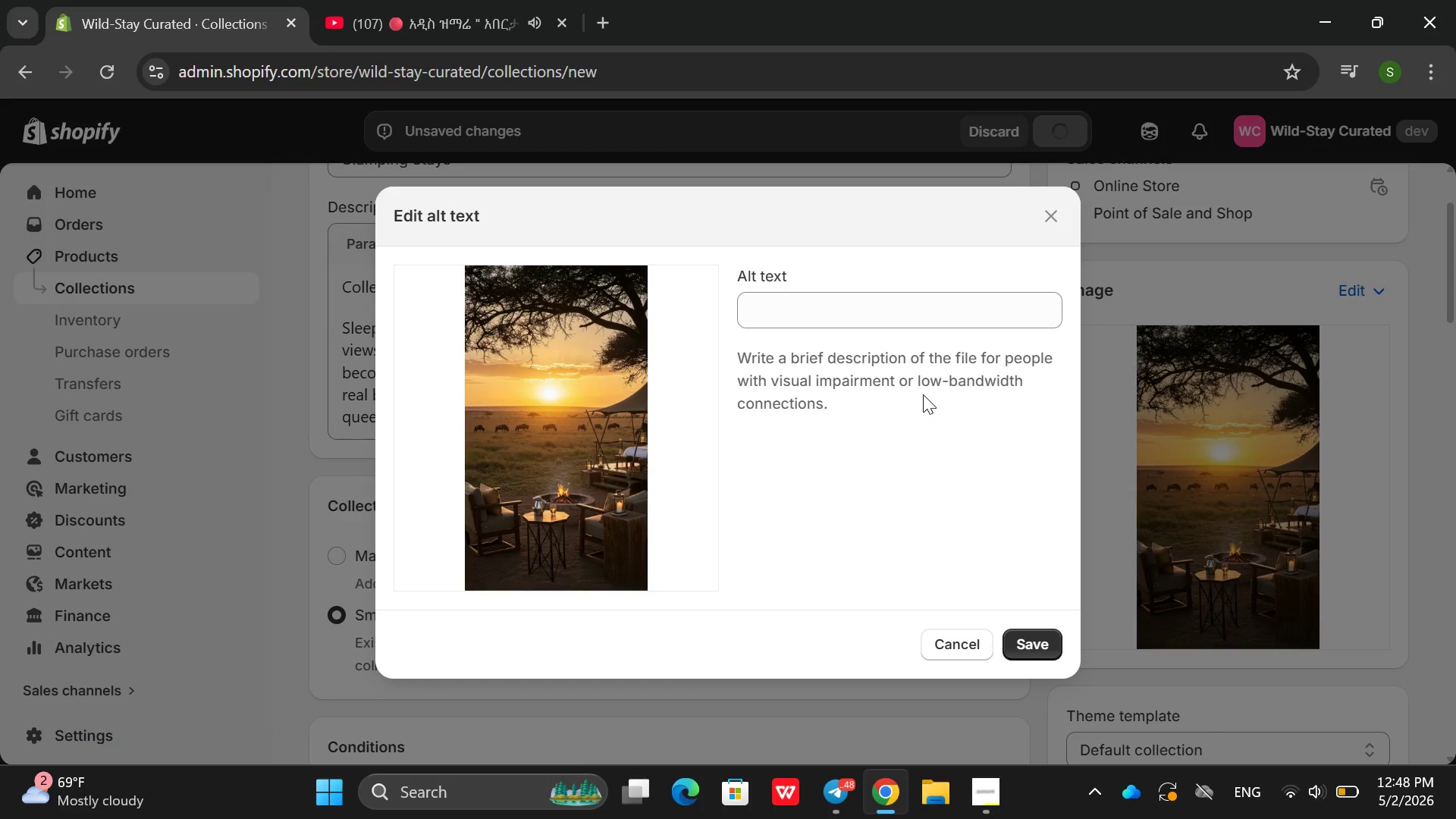 
left_click([816, 310])
 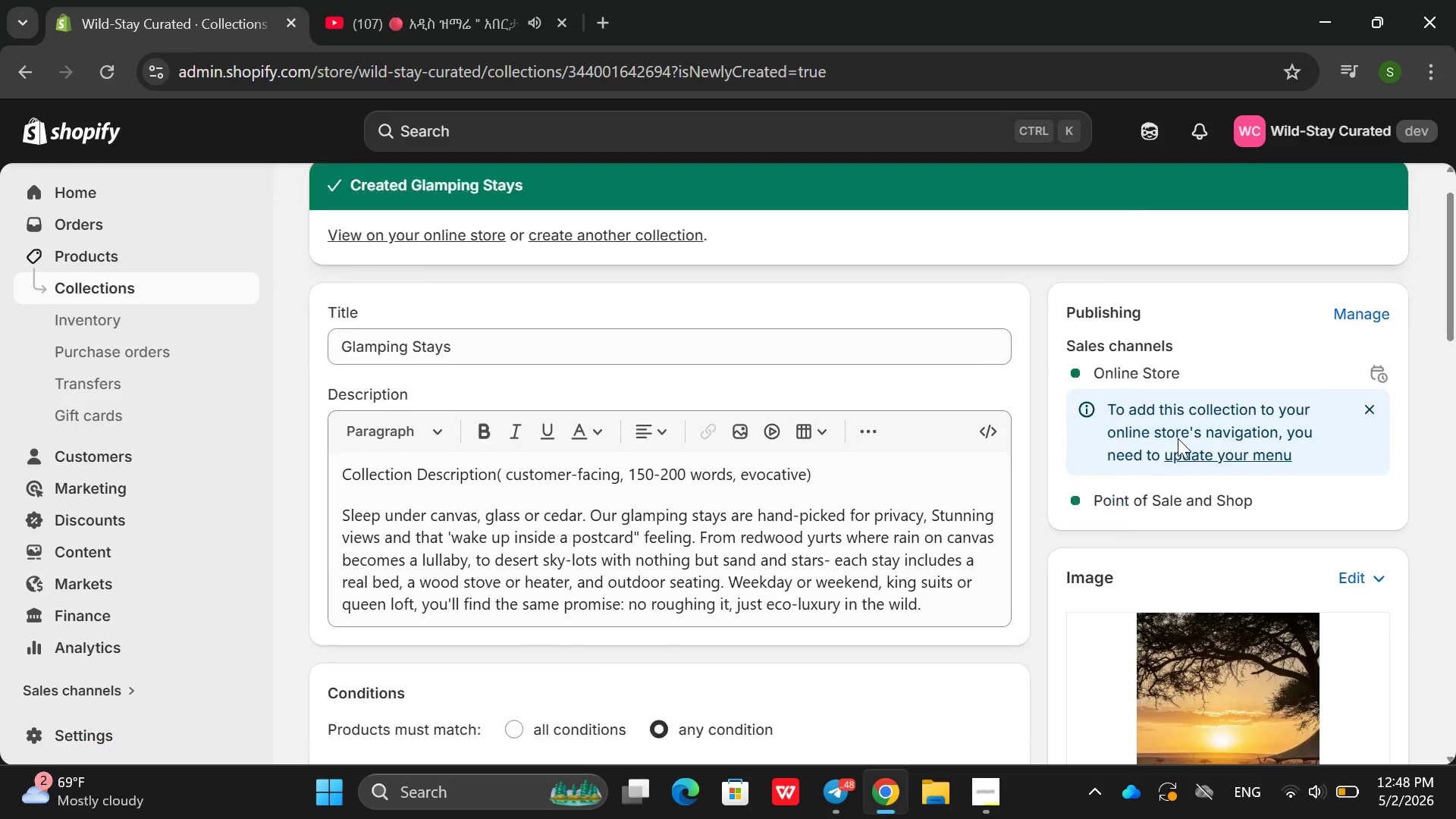 
left_click([1209, 515])
 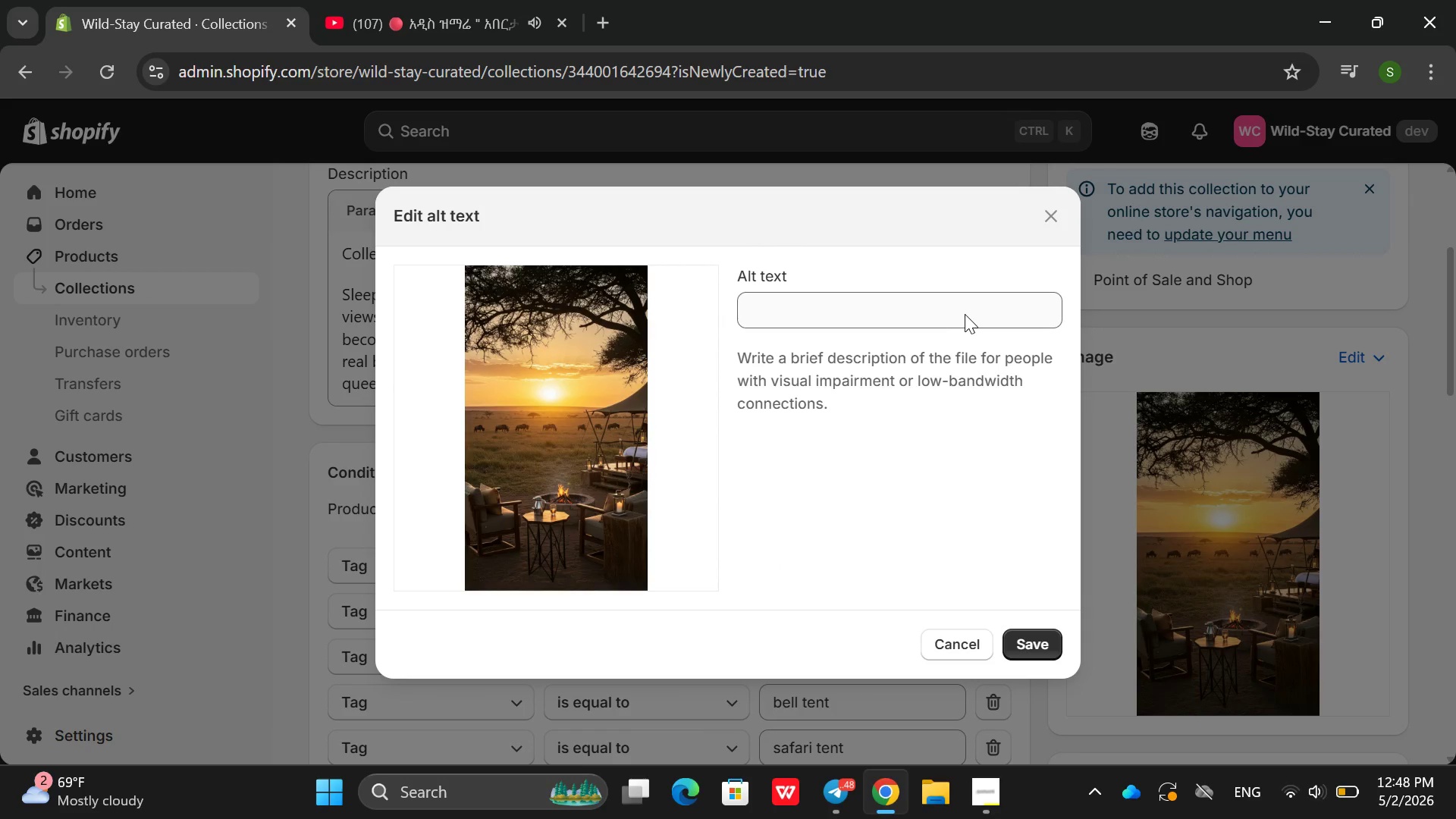 
left_click([902, 318])
 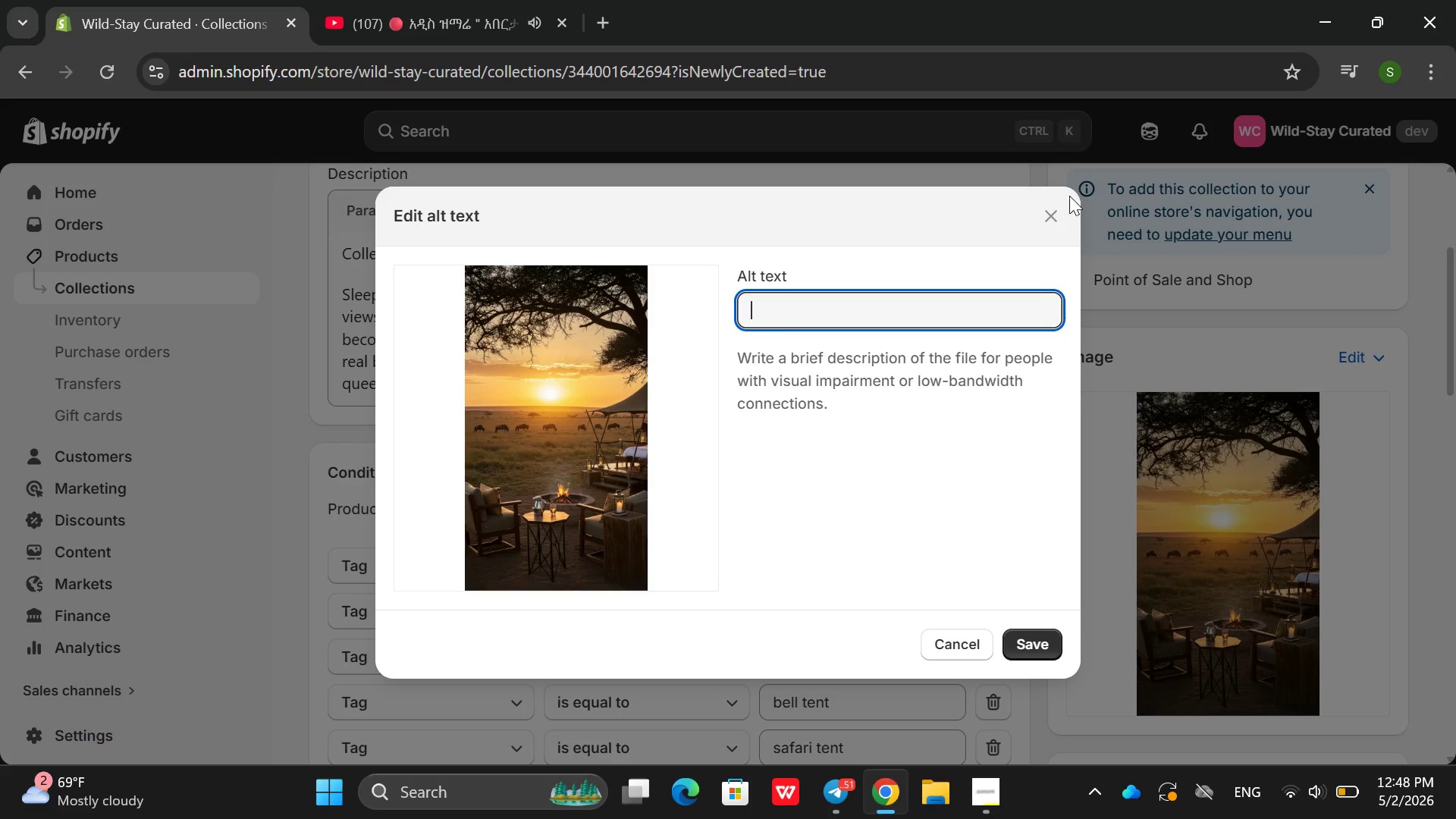 
wait(12.45)
 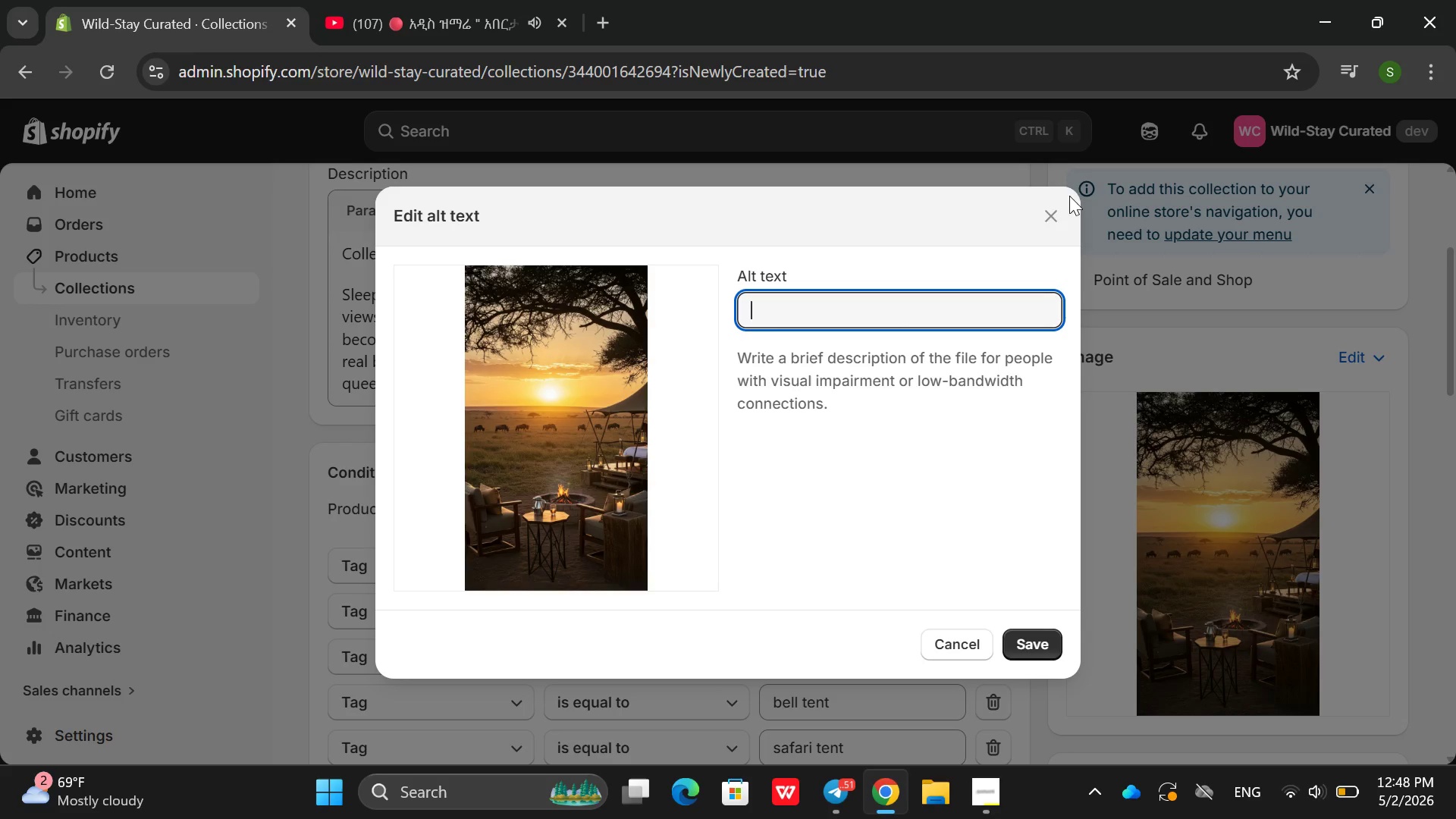 
type(image of t)
key(Backspace)
type(beautiful lad)
key(Backspace)
type(nda)
key(Backspace)
type(scape )
 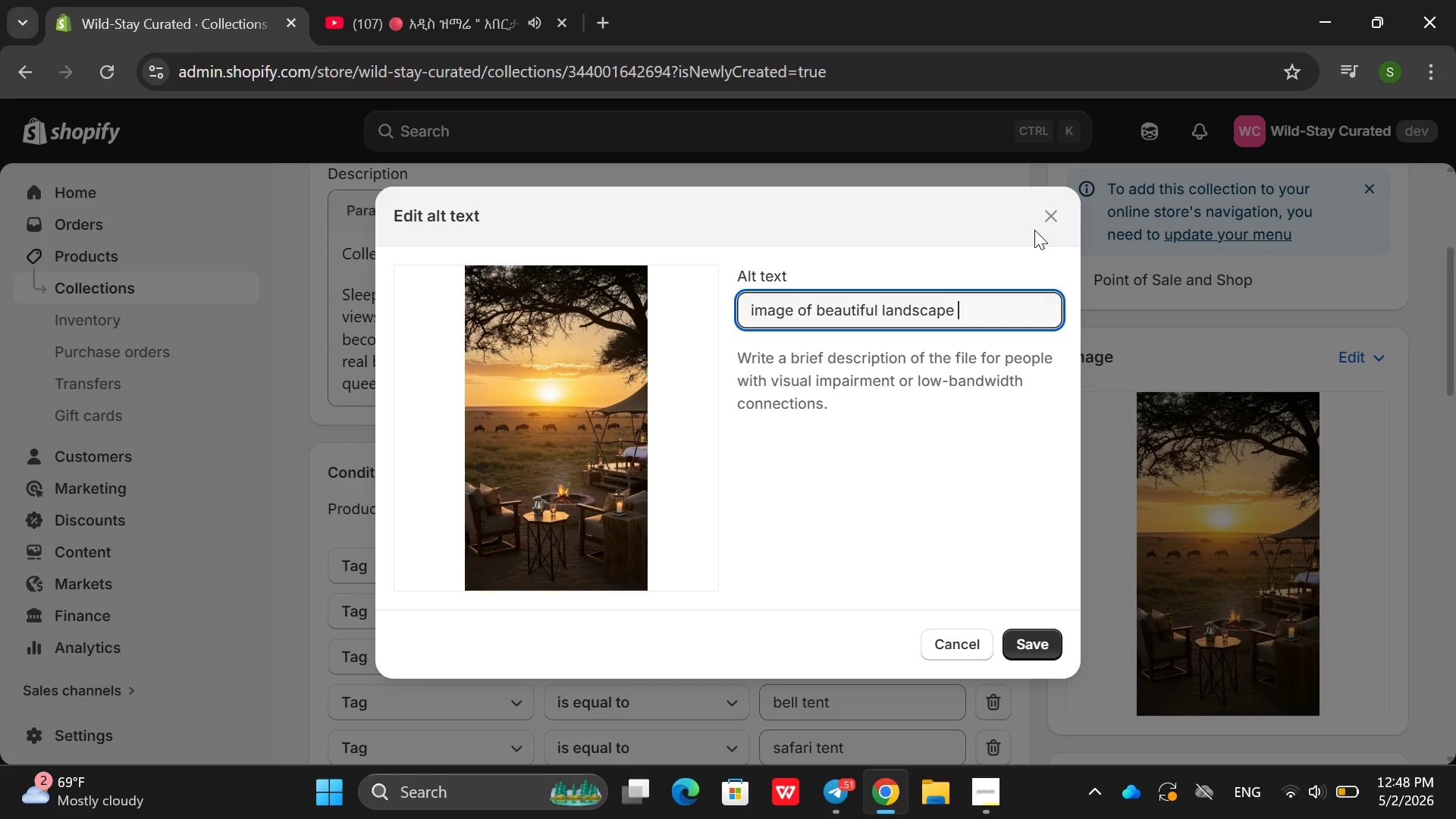 
key(Enter)
 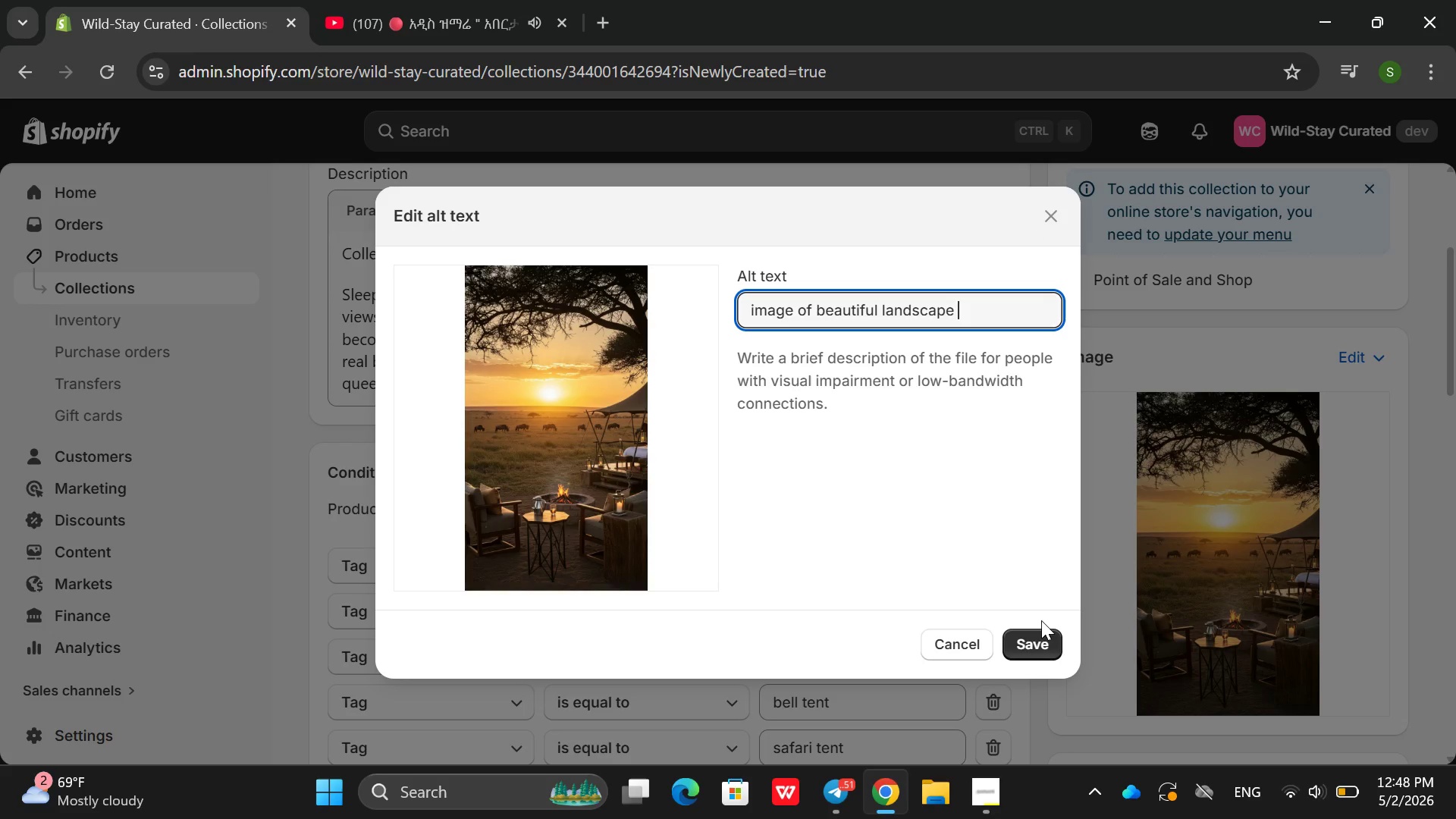 
left_click([1041, 622])
 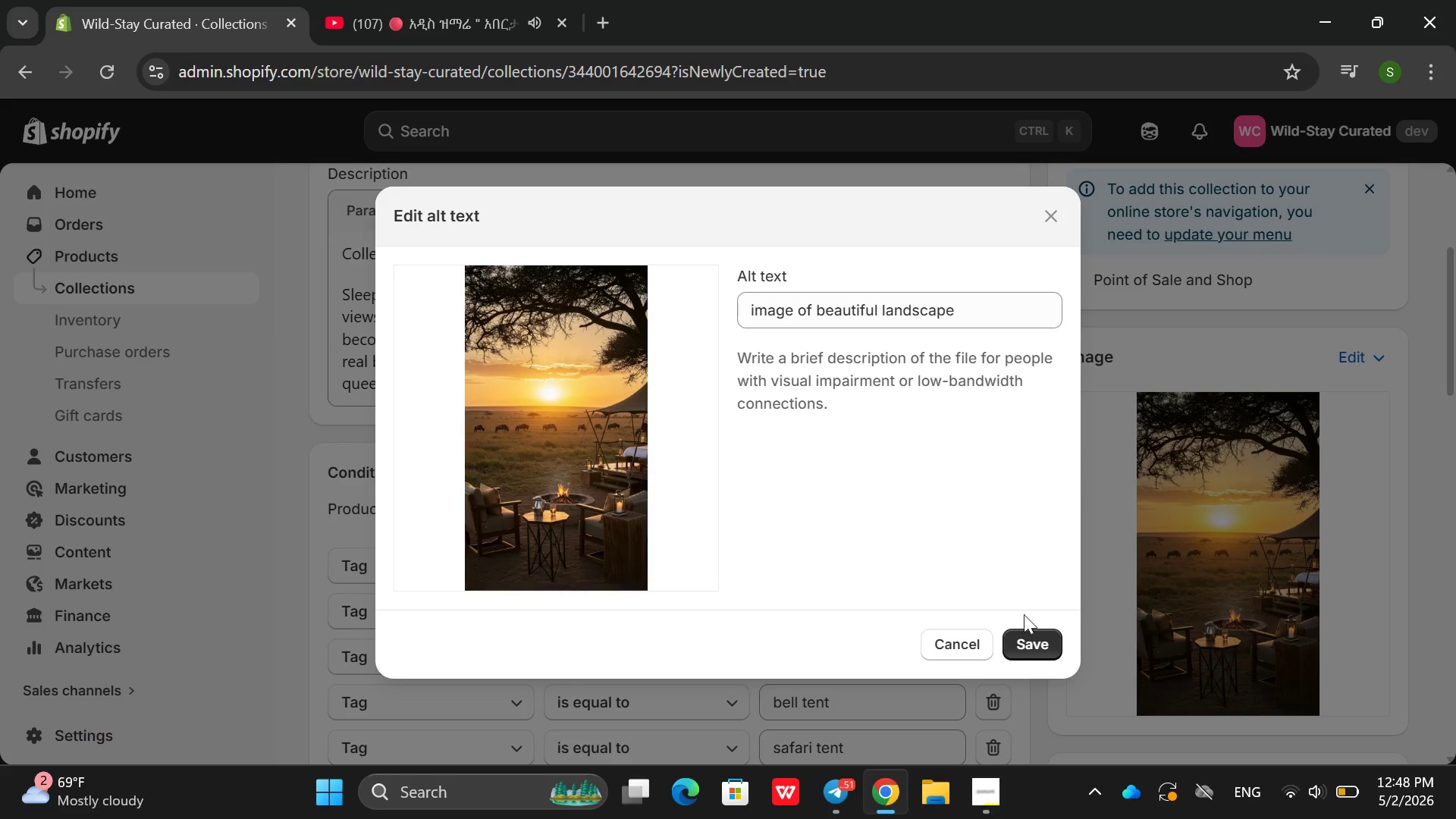 
left_click([1028, 639])
 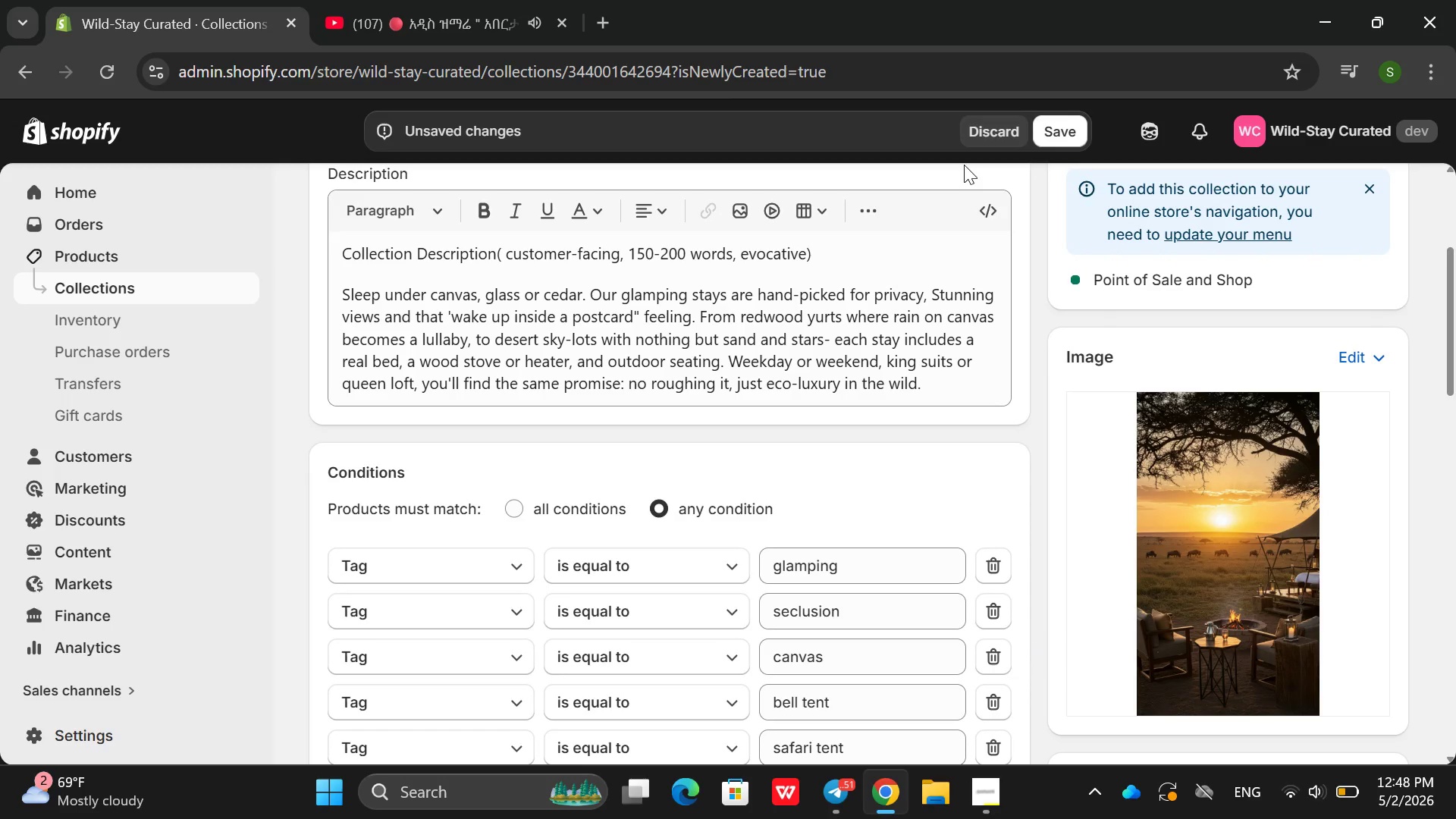 
left_click([1063, 140])
 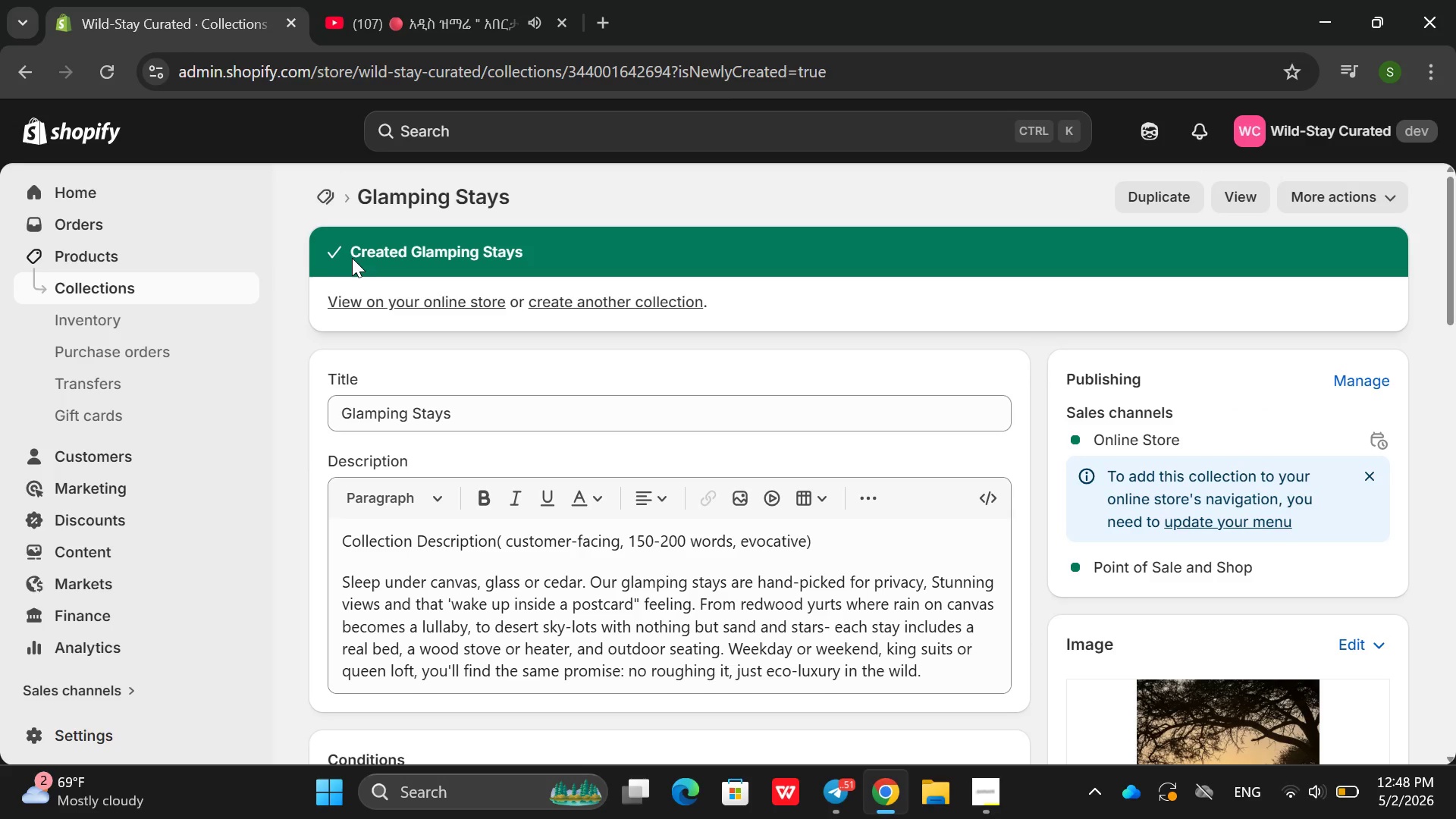 
left_click([134, 291])
 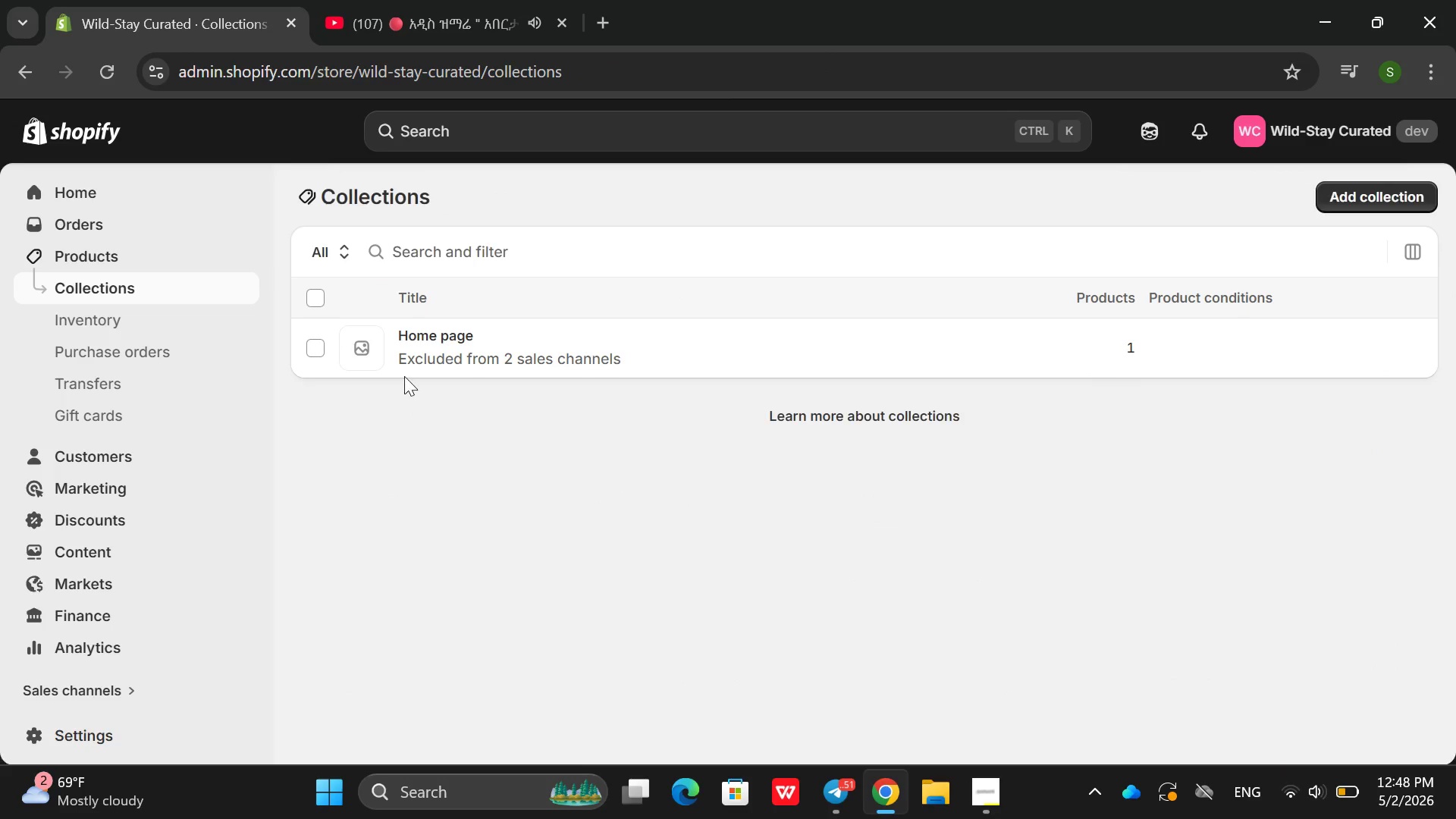 
left_click([320, 360])
 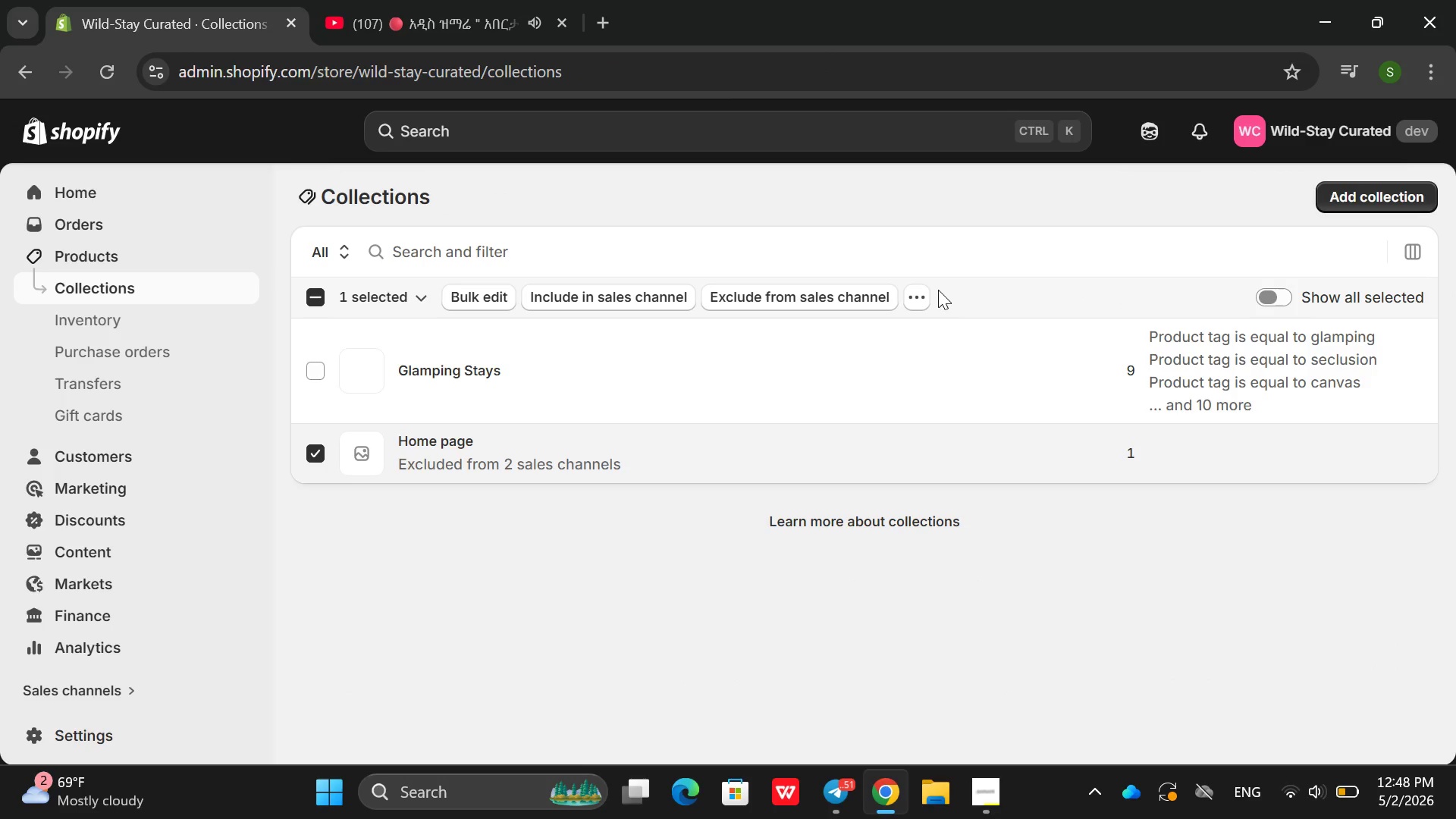 
left_click([925, 302])
 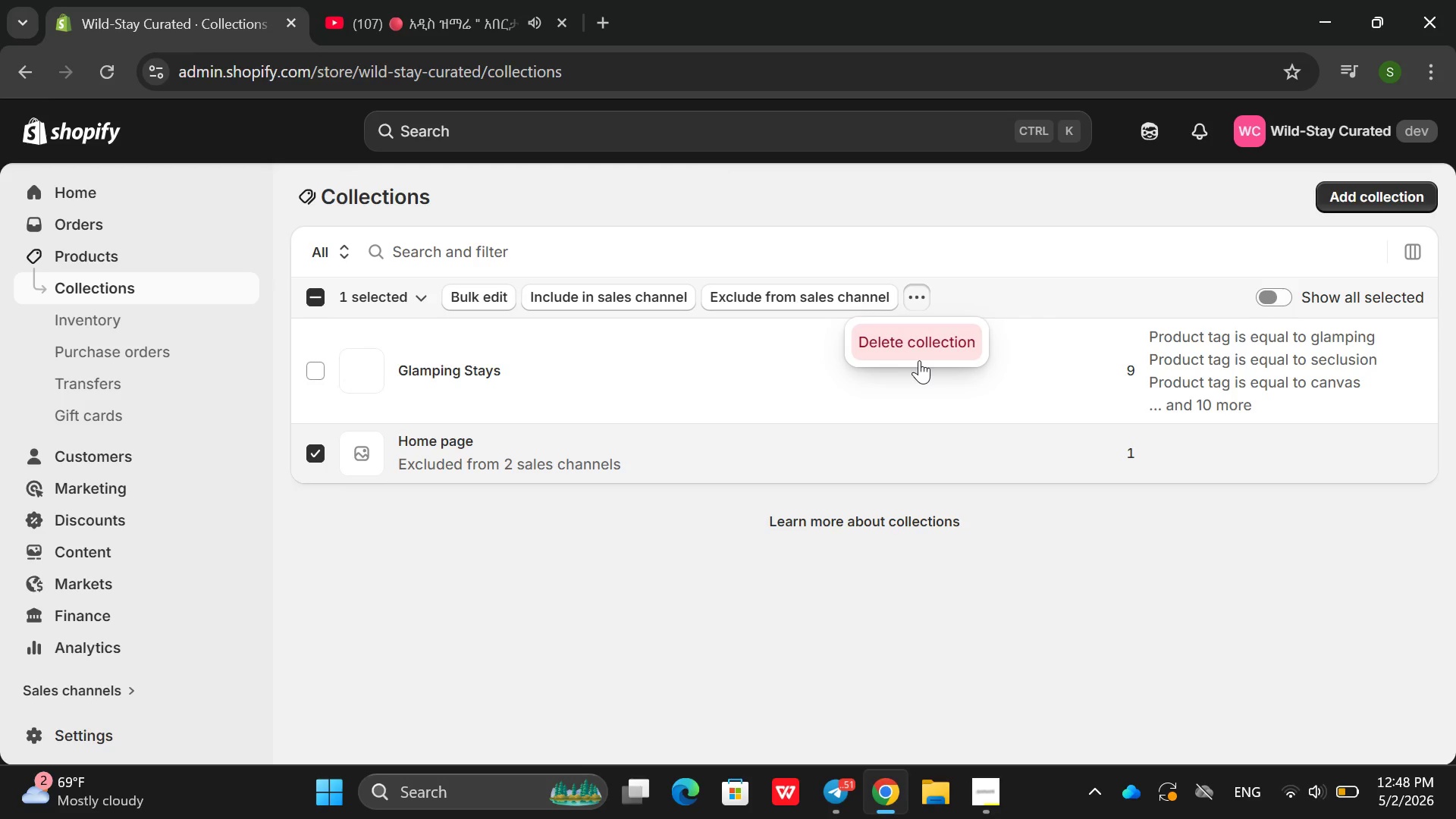 
left_click([919, 360])
 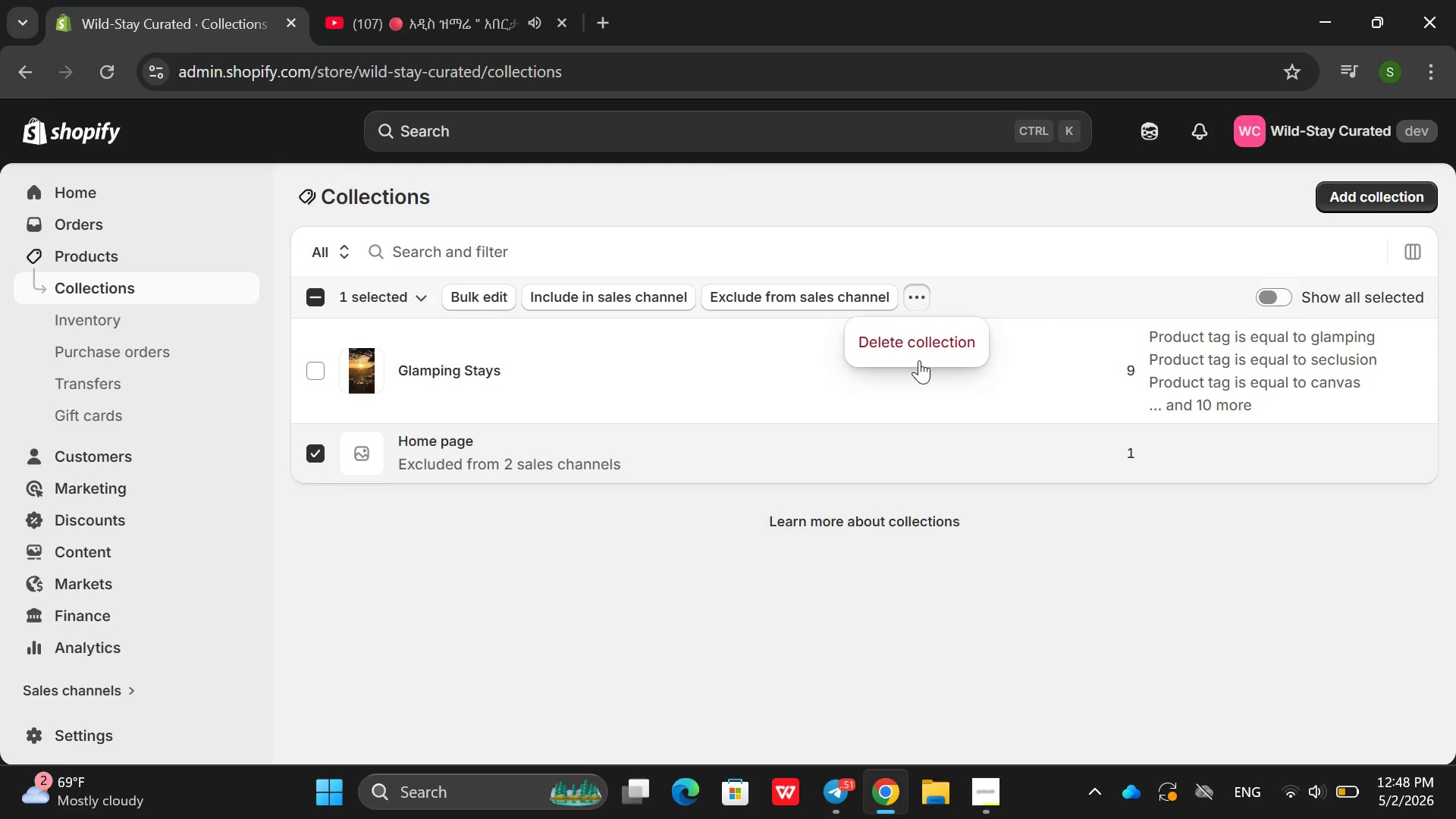 
left_click([919, 360])
 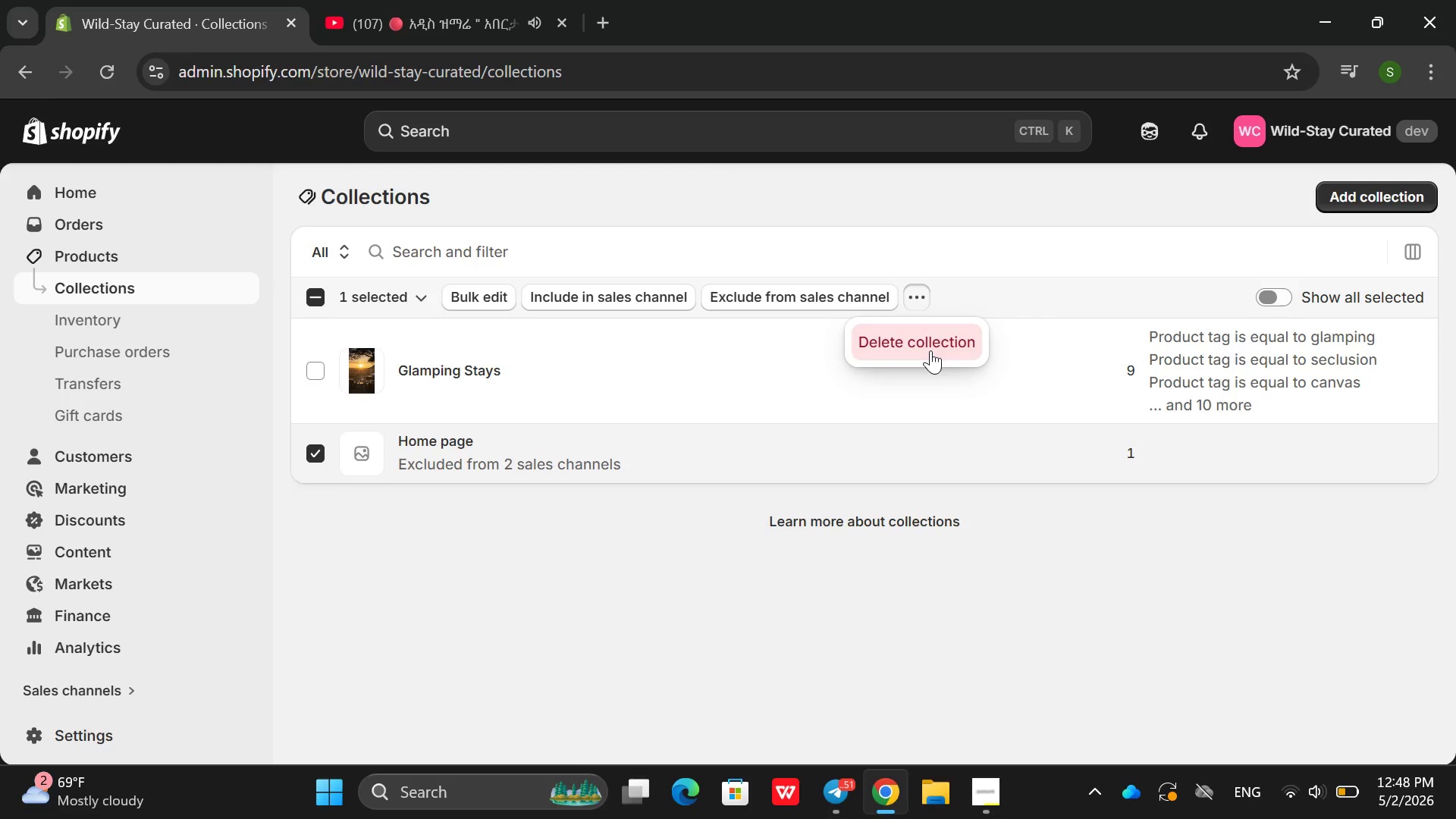 
left_click([943, 345])
 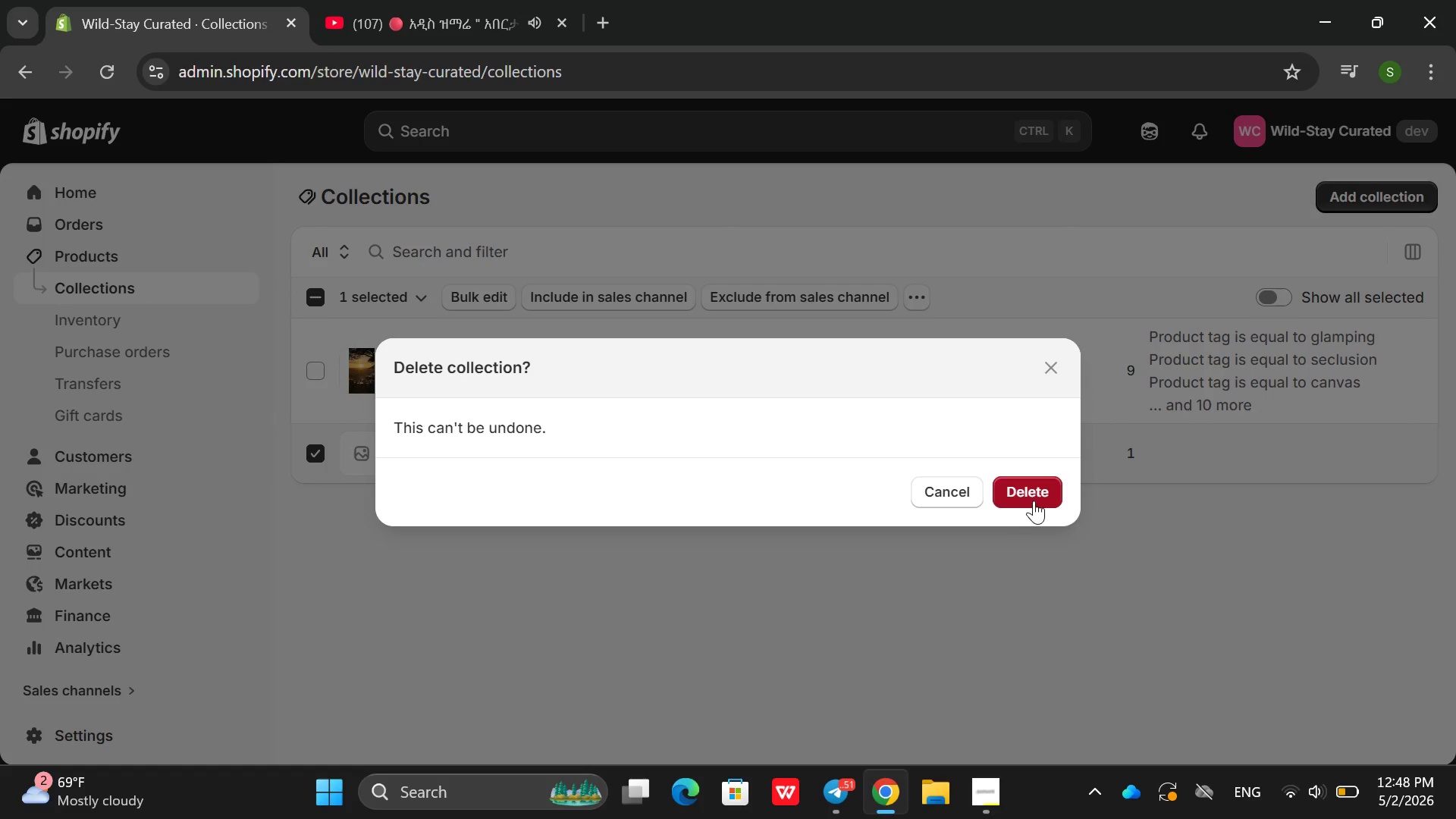 
left_click([1034, 505])
 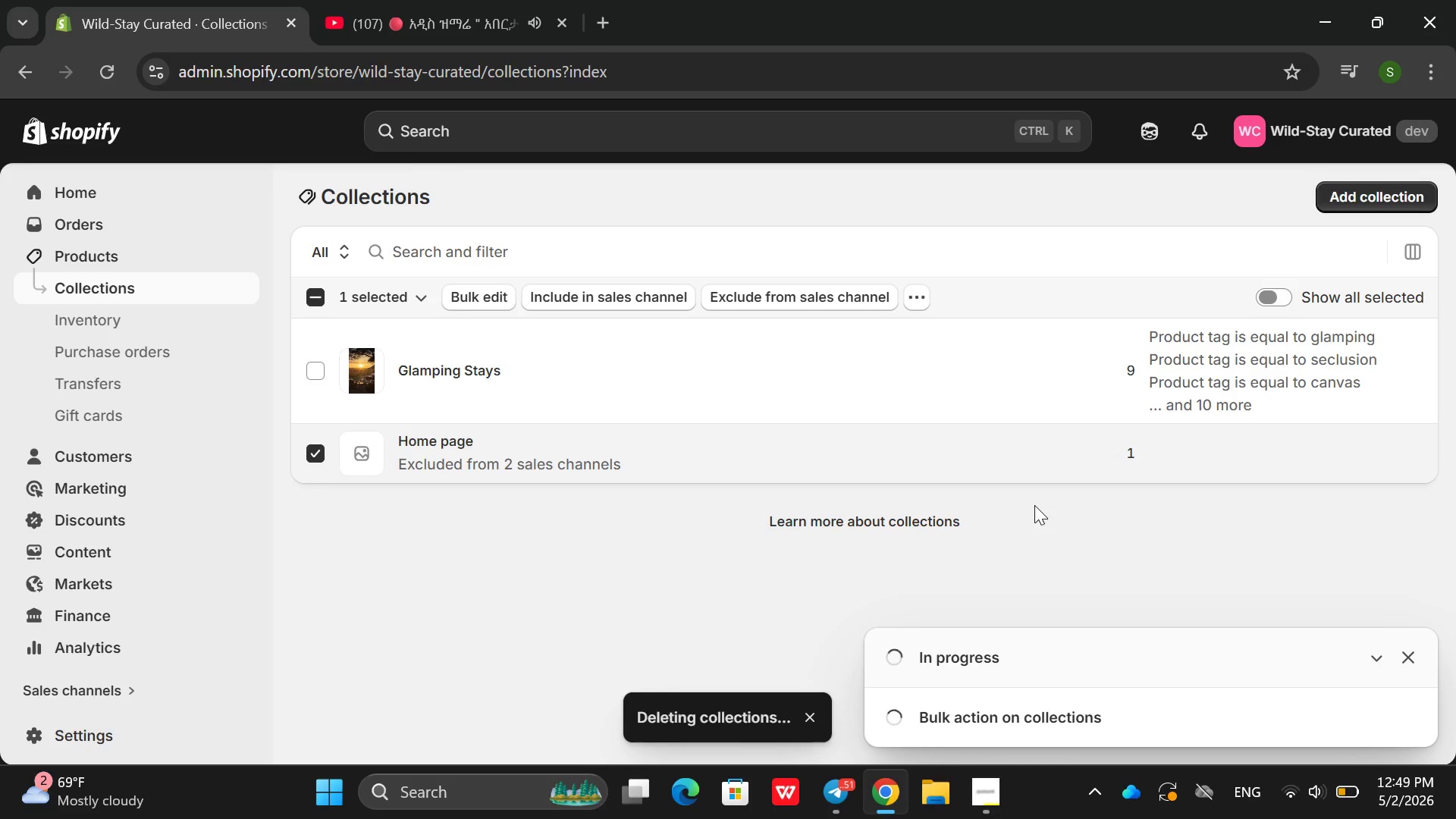 
left_click([924, 299])
 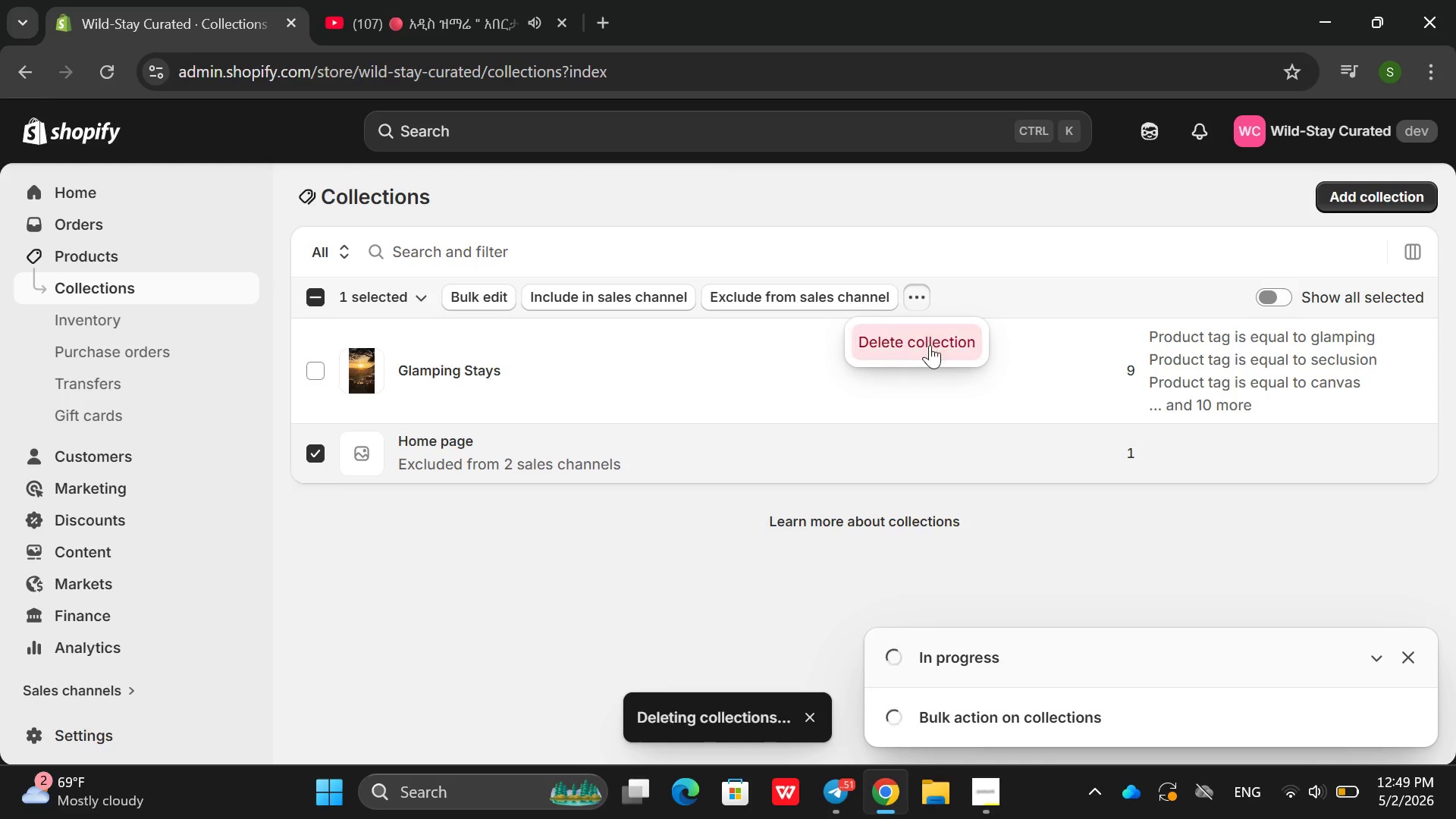 
left_click([930, 346])
 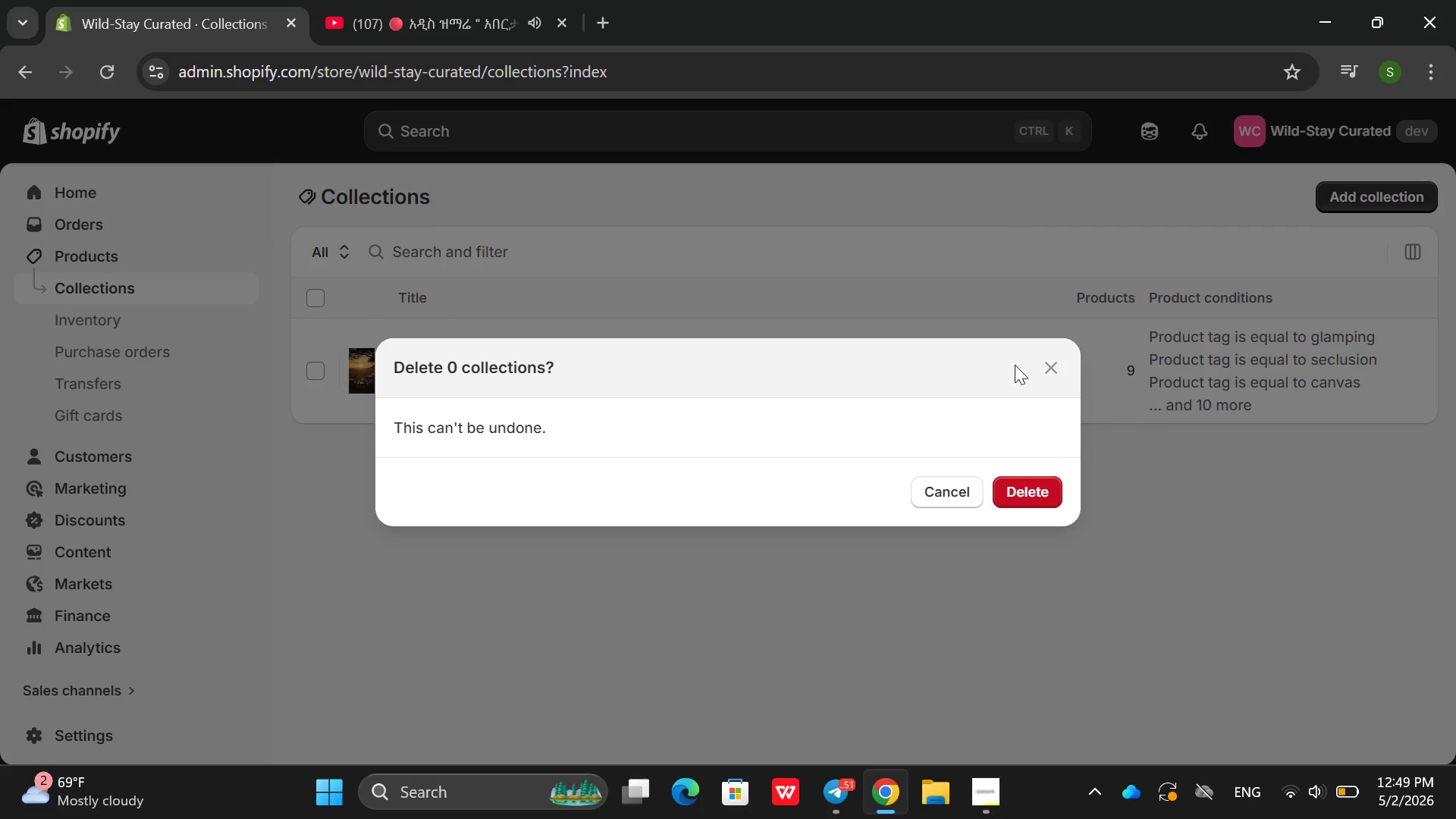 
left_click([1038, 367])
 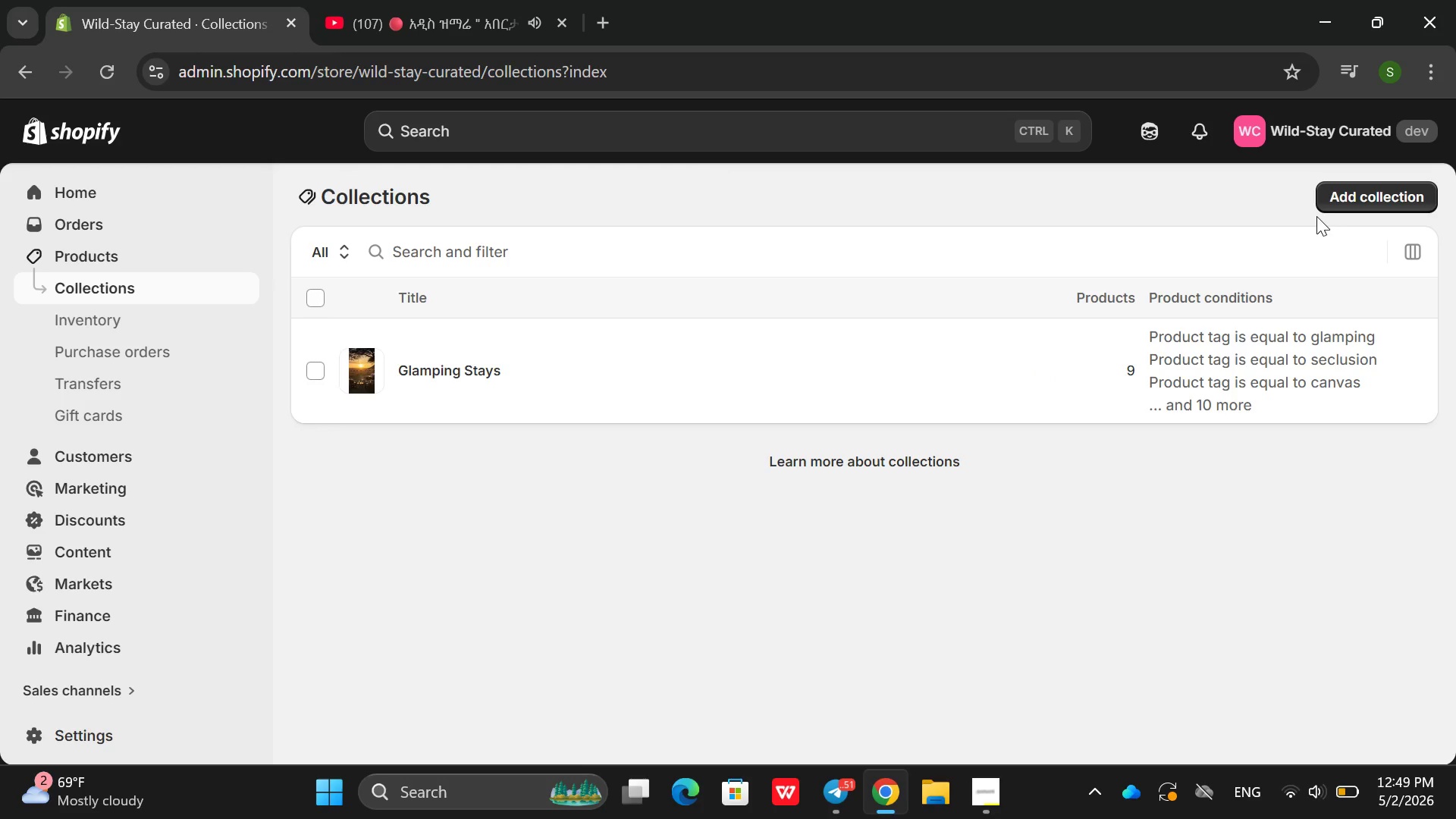 
left_click([1335, 211])
 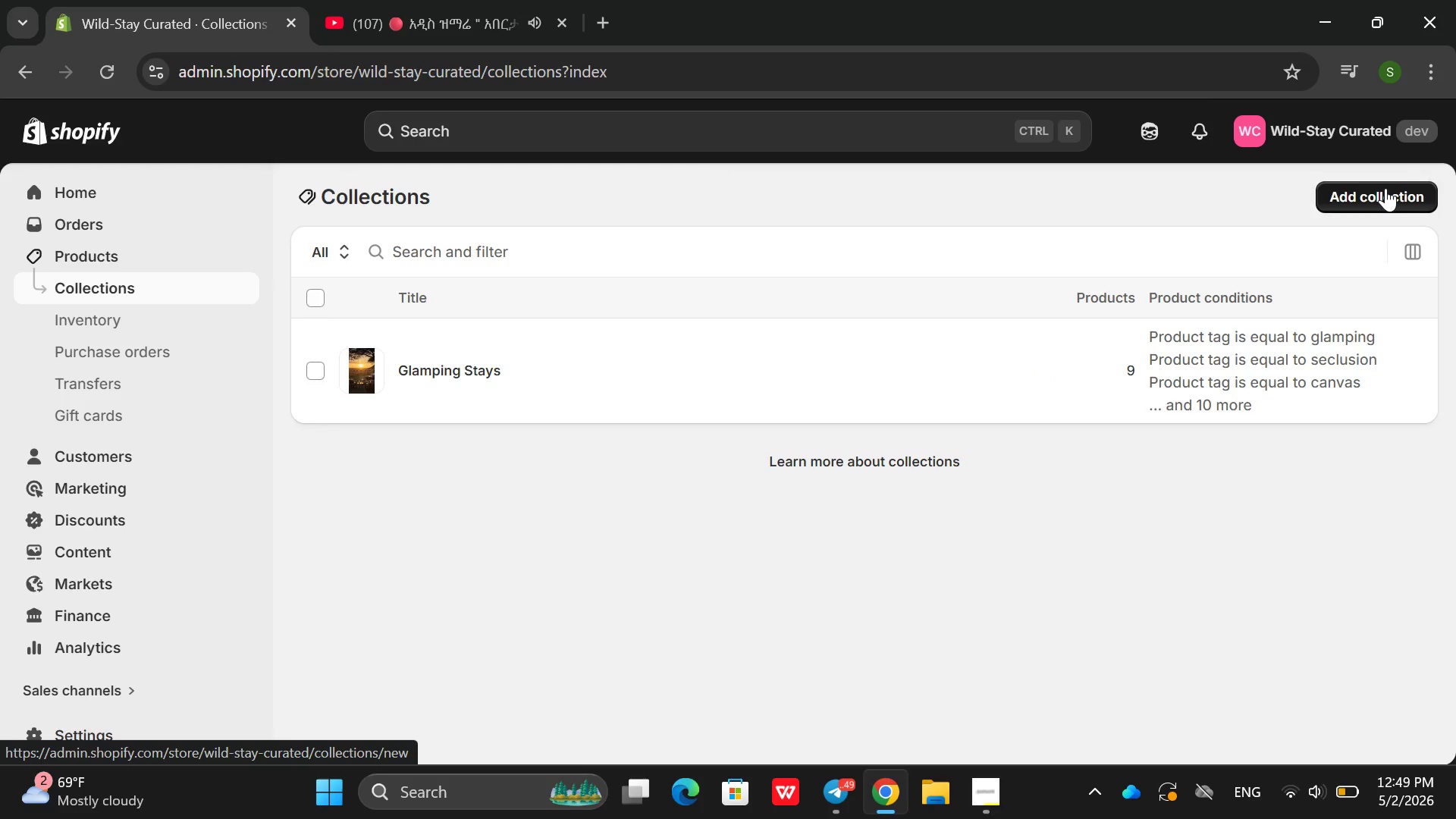 
left_click([1385, 188])
 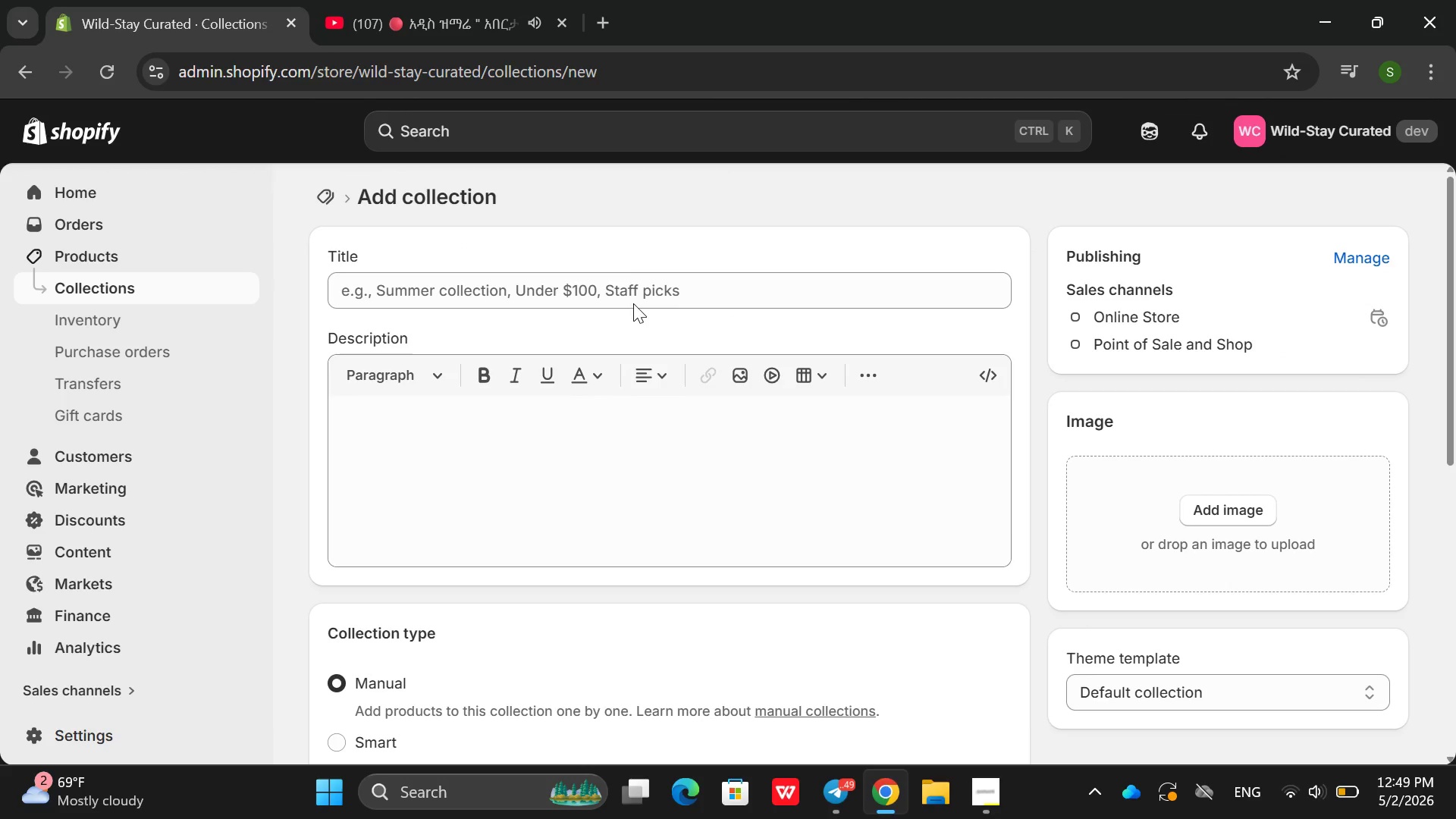 
left_click([594, 281])
 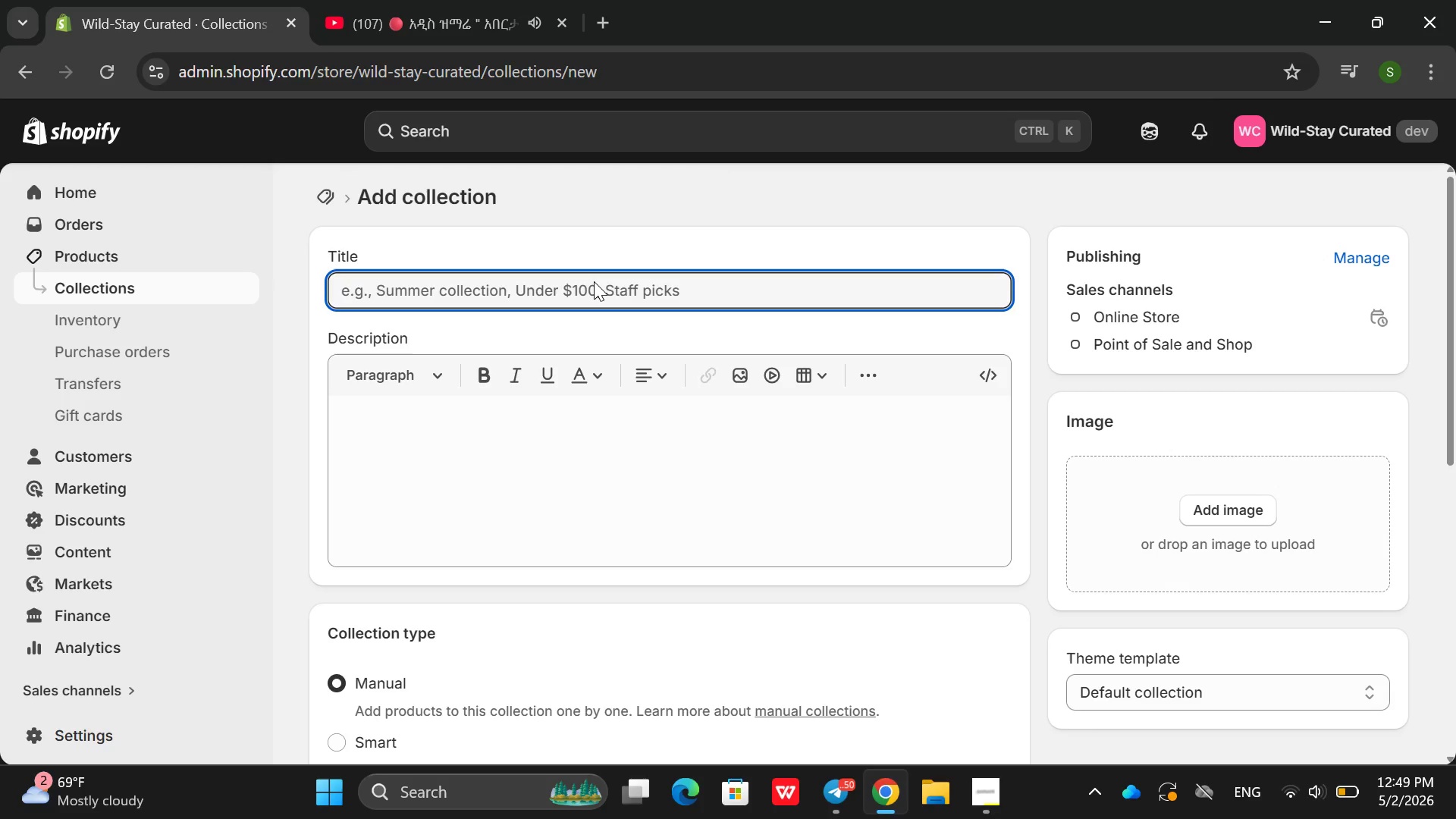 
wait(15.61)
 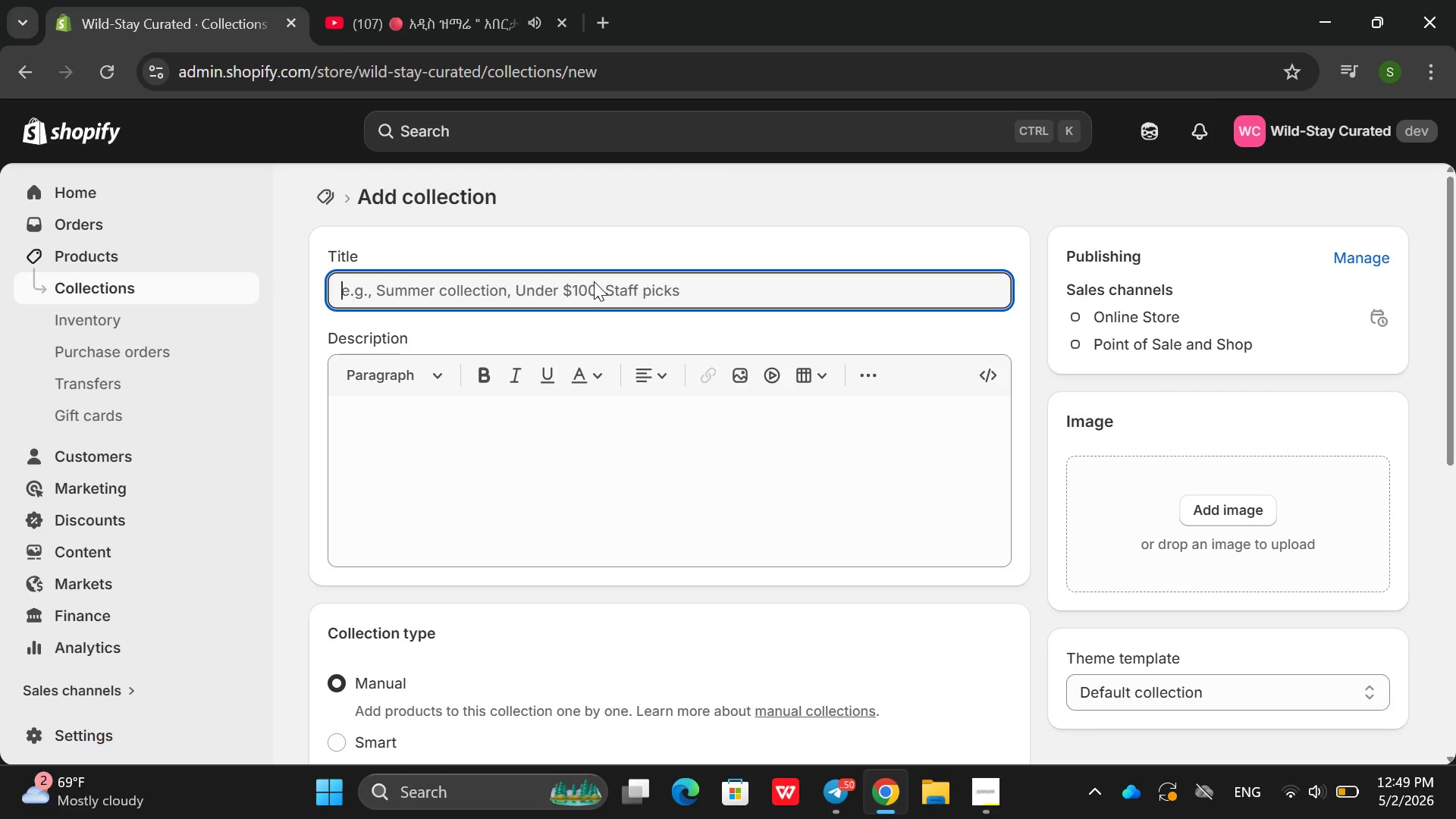 
type(Amen)
 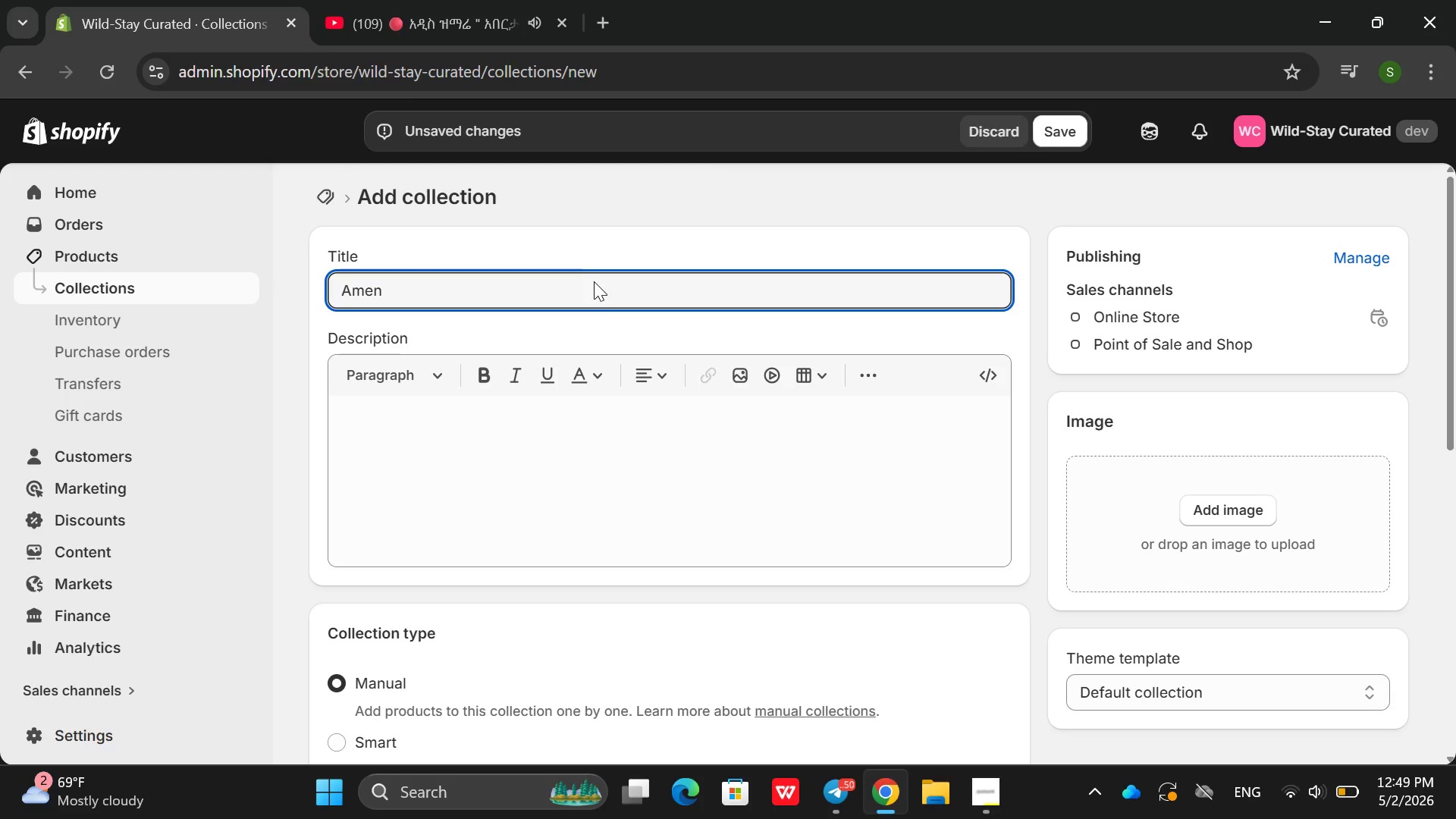 
type(ity kits)
key(Backspace)
key(Backspace)
key(Backspace)
key(Backspace)
key(Backspace)
type(kits)
 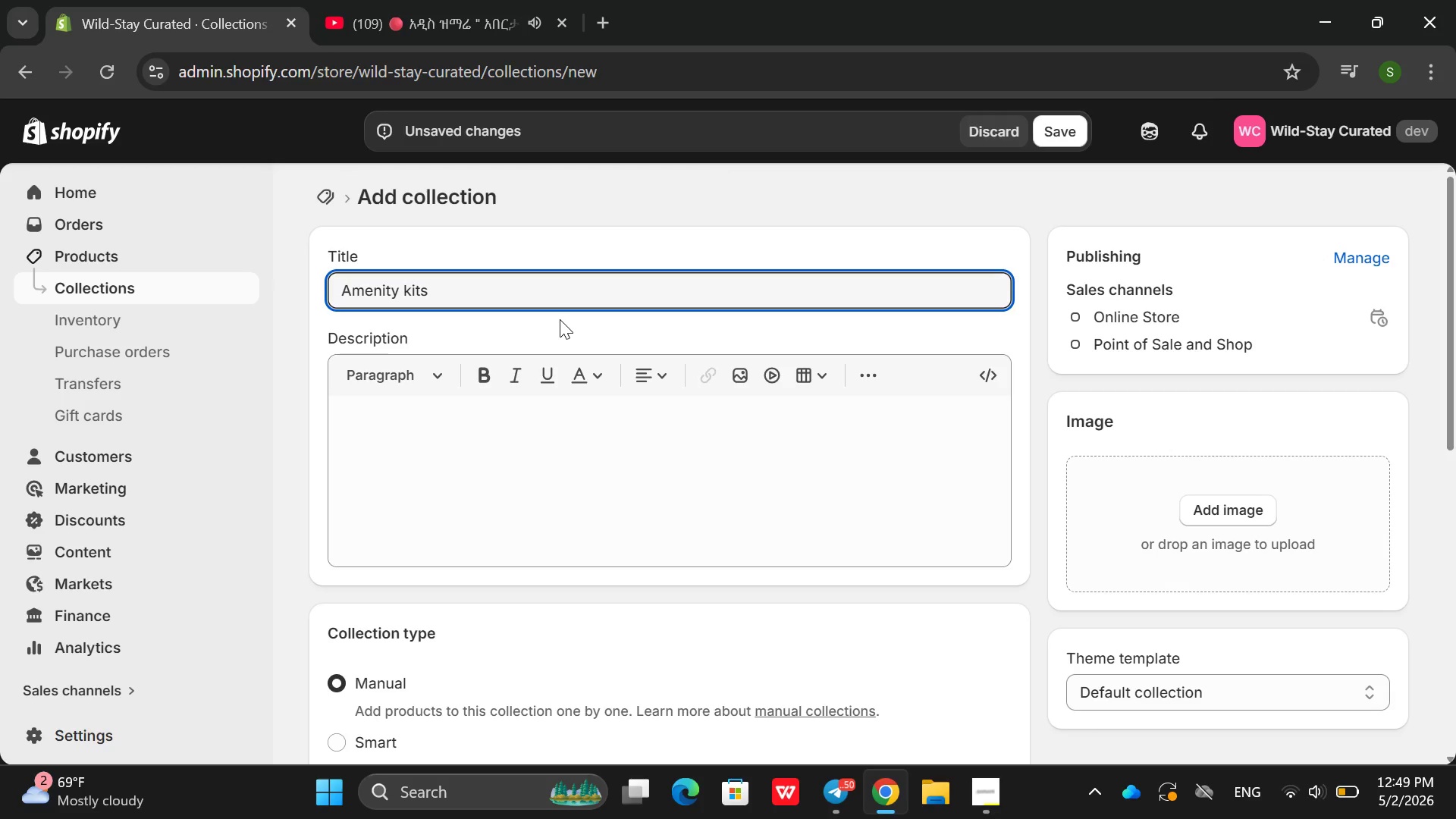 
hold_key(key=Slash, duration=0.48)
 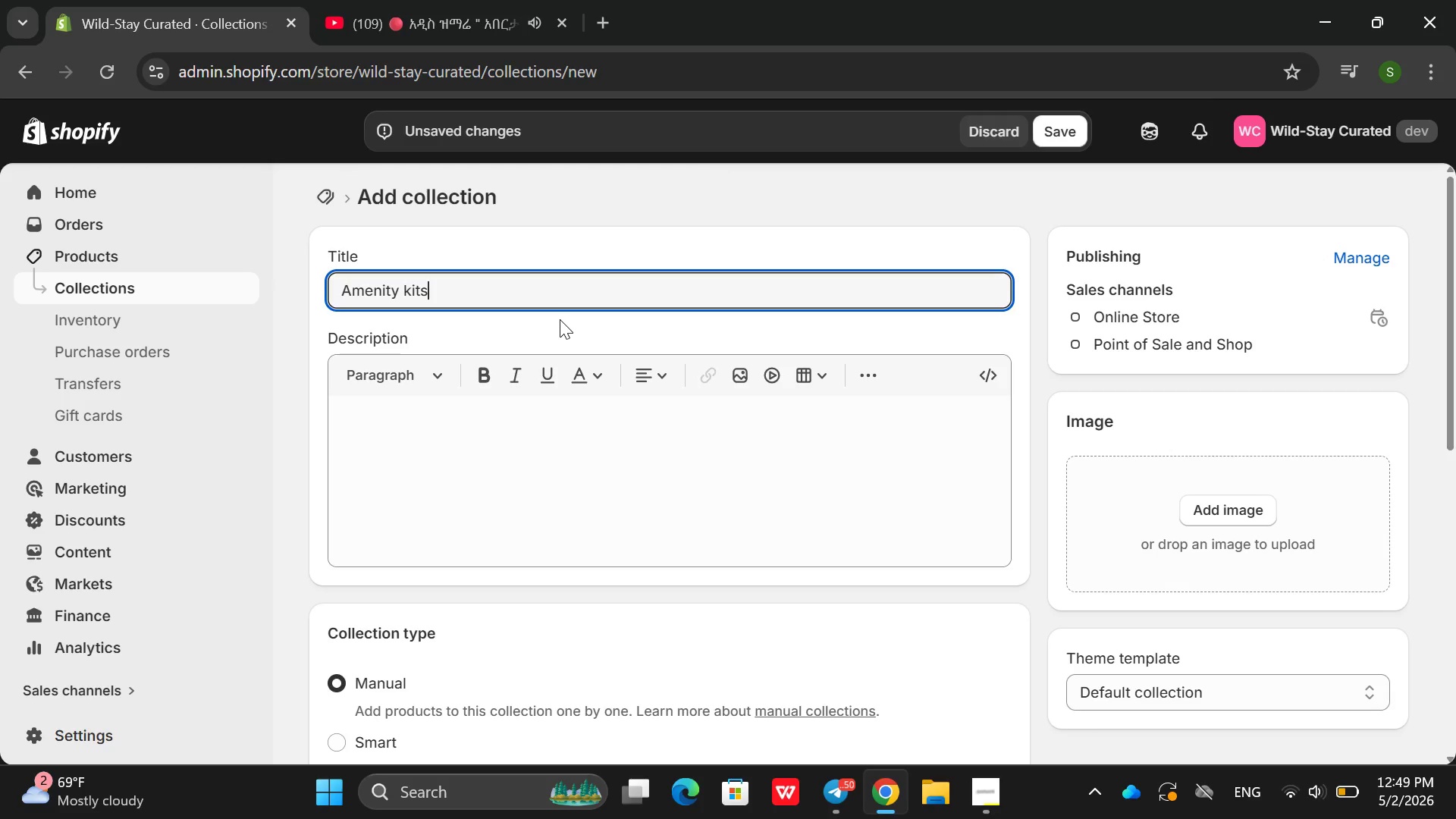 
left_click([460, 447])
 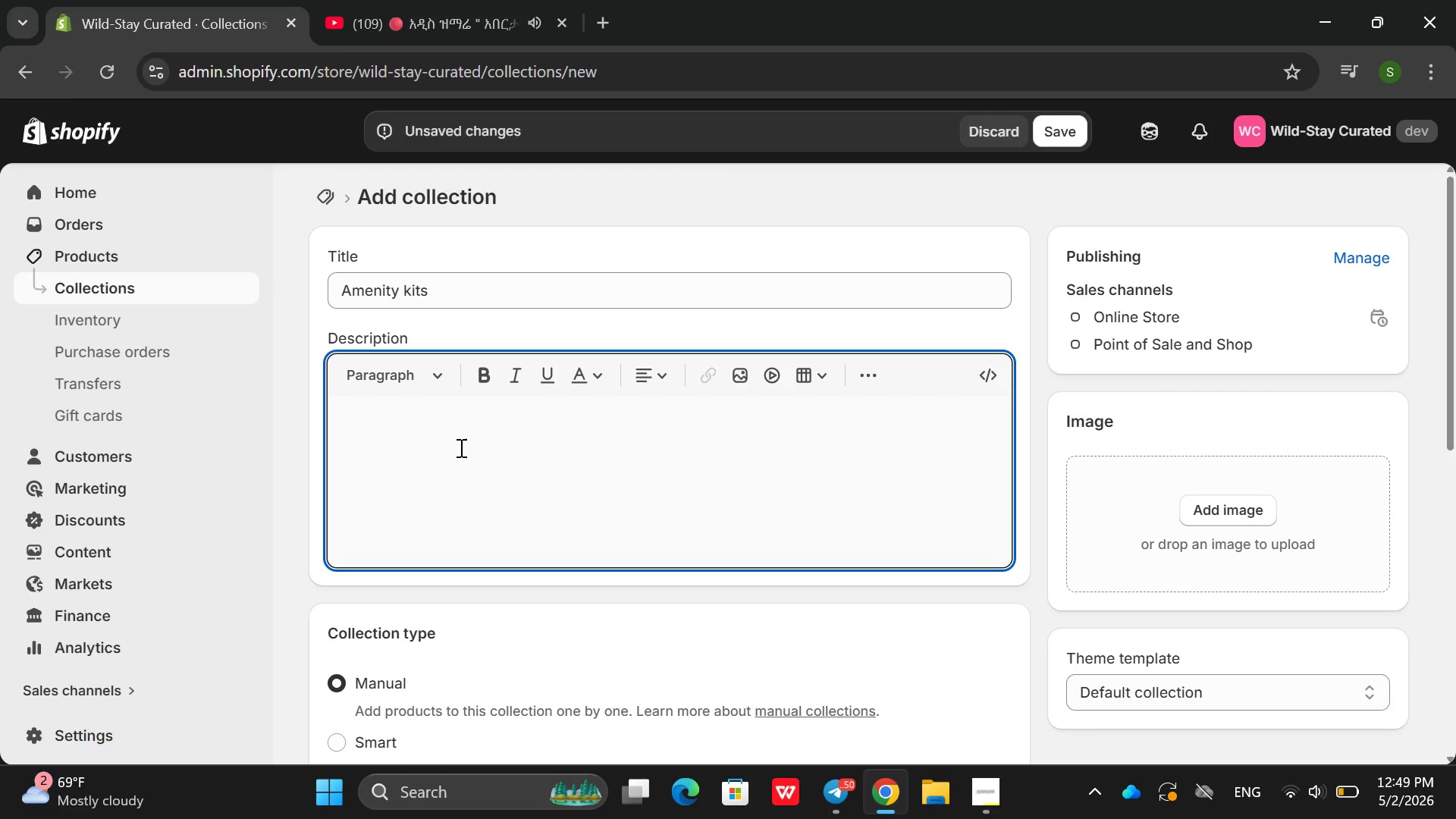 
key(Shift+A)
 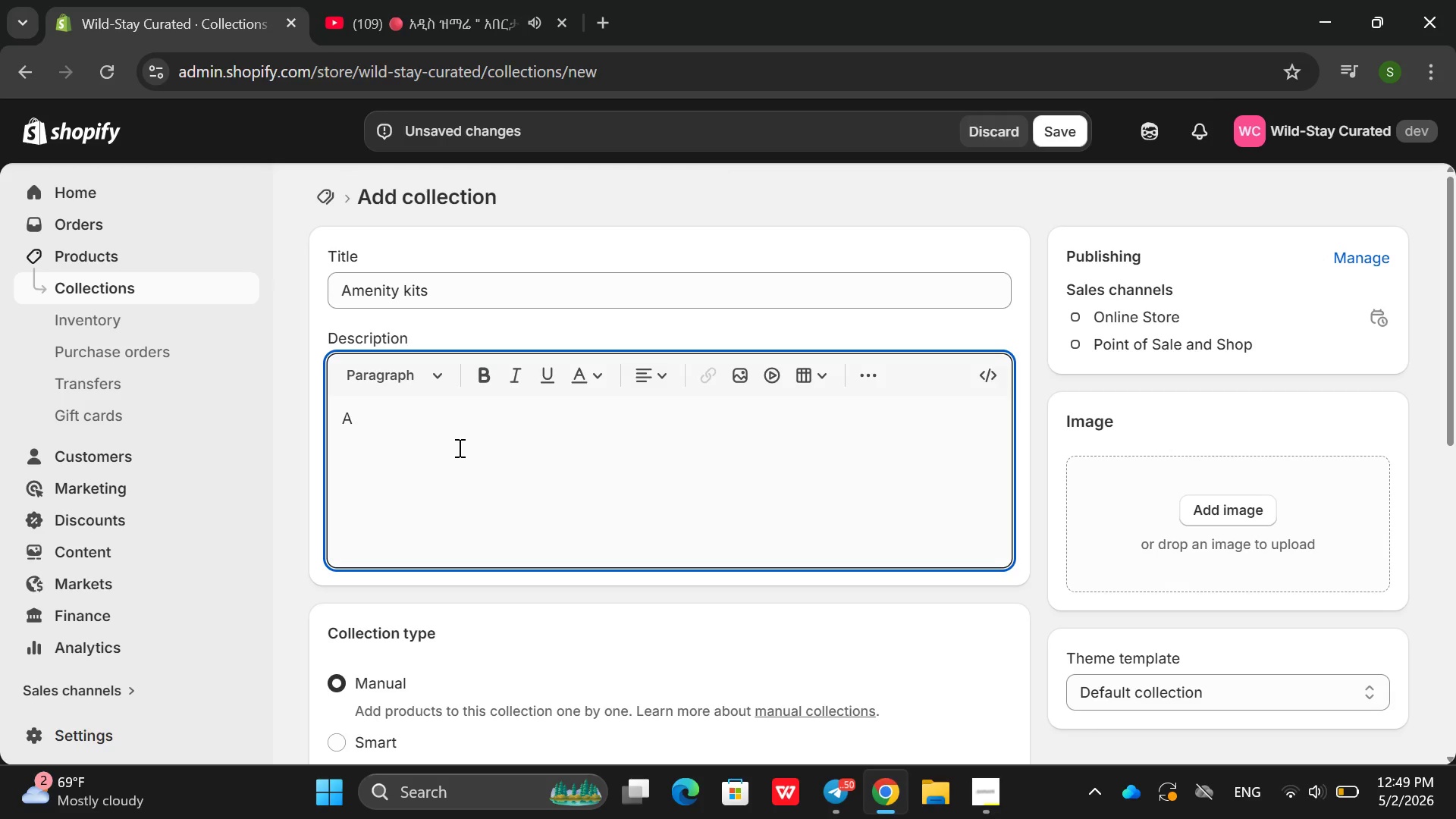 
key(Backspace)
key(Backspace)
type(TAe)
key(Backspace)
key(Backspace)
type(ake teh ew)
key(Backspace)
key(Backspace)
key(Backspace)
key(Backspace)
key(Backspace)
type(he wild  )
key(Backspace)
type(-da)
key(Backspace)
key(Backspace)
type(stay ecerp)
key(Backspace)
key(Backspace)
key(Backspace)
key(Backspace)
type(xperience home )
key(Backspace)
type(. out)
key(Backspace)
key(Backspace)
key(Backspace)
type(Out)
key(Backspace)
type(r ha=)
key(Backspace)
key(Backspace)
key(Backspace)
type(amen)
 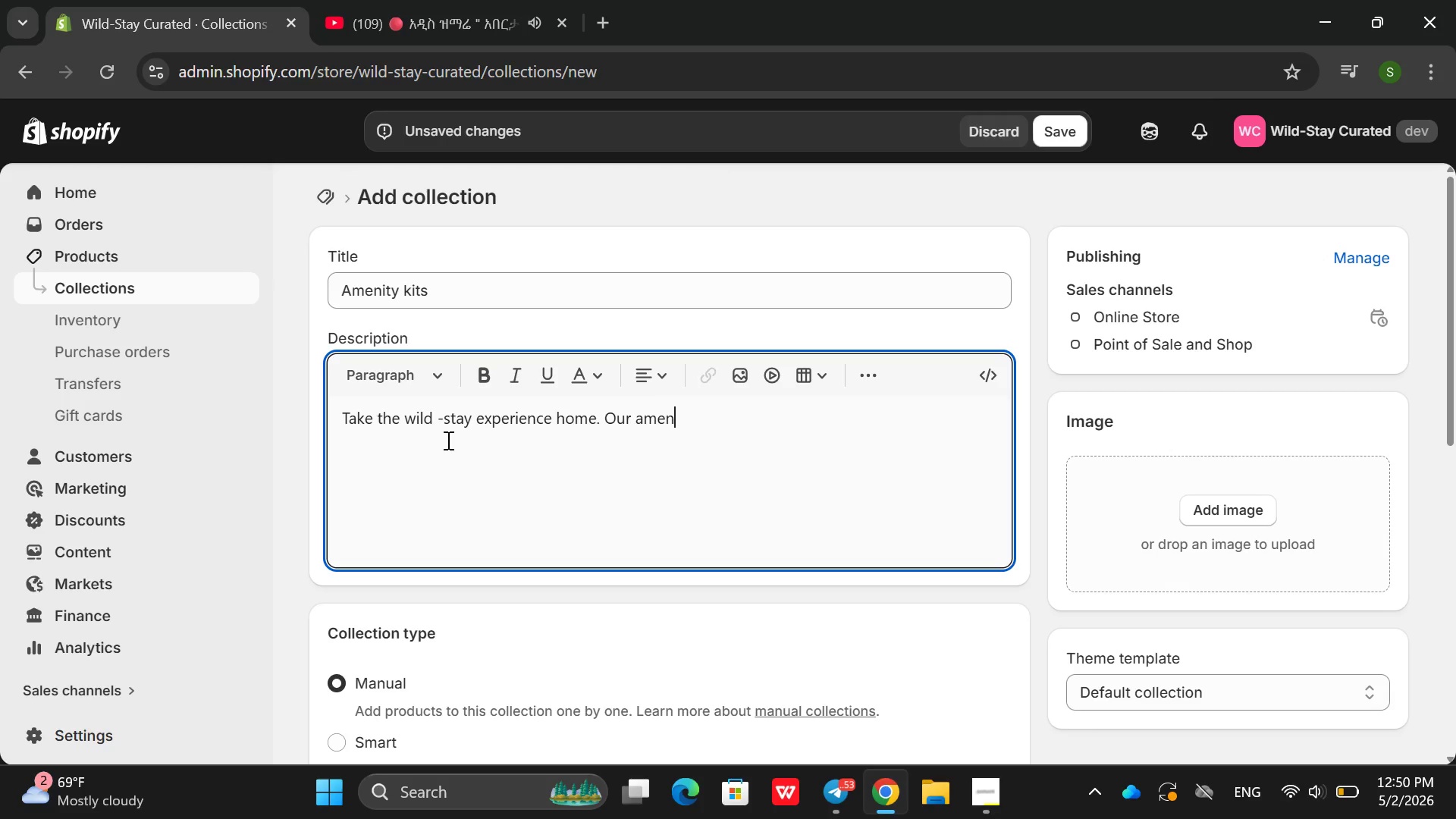 
type(ity )
 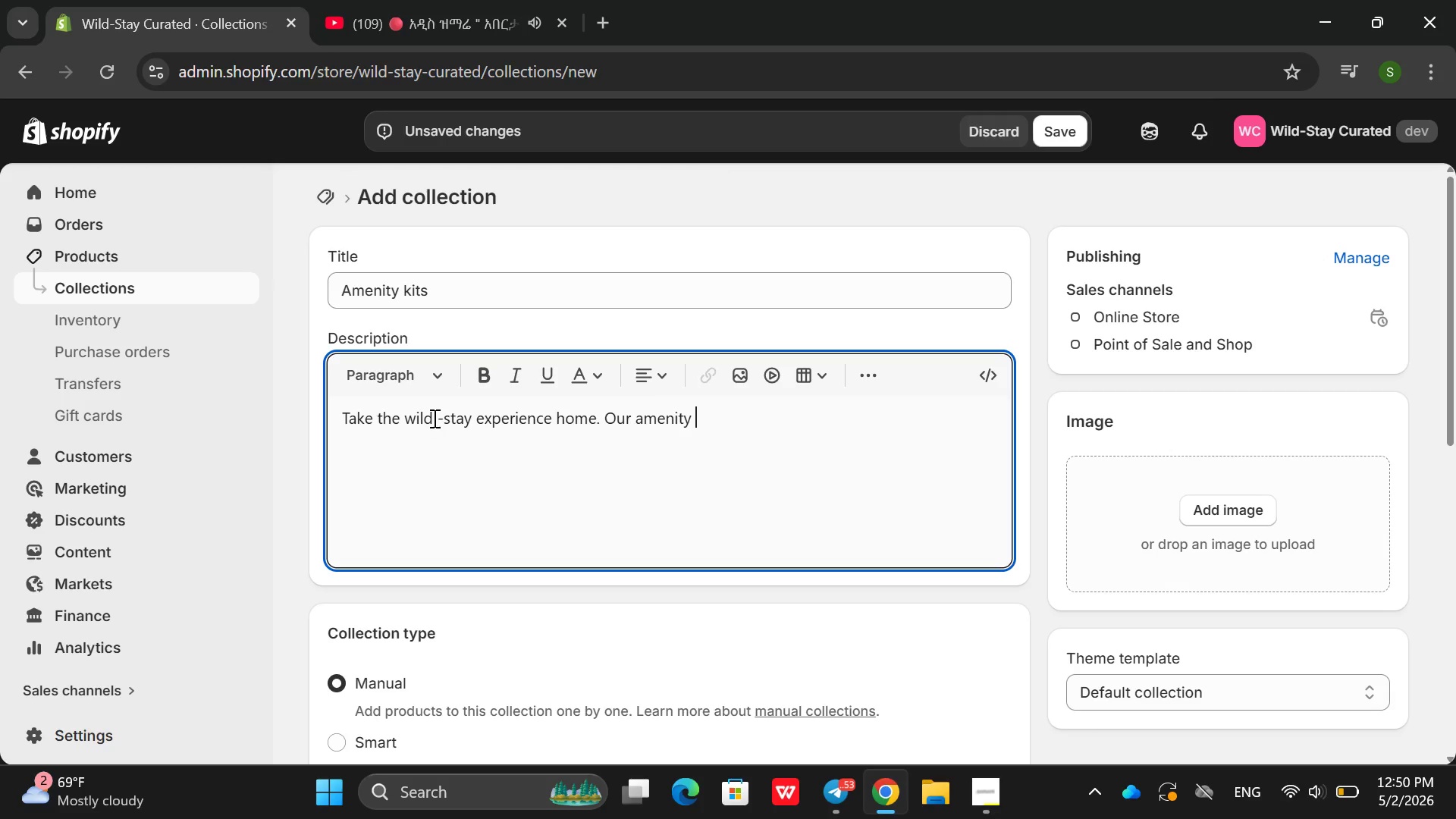 
type(kits are packed in handcrafted wooden ct)
key(Backspace)
type(rates -fr)
key(Backspace)
type(rom ho)
key(Backspace)
key(Backspace)
type(gourn)
key(Backspace)
type(ment)
 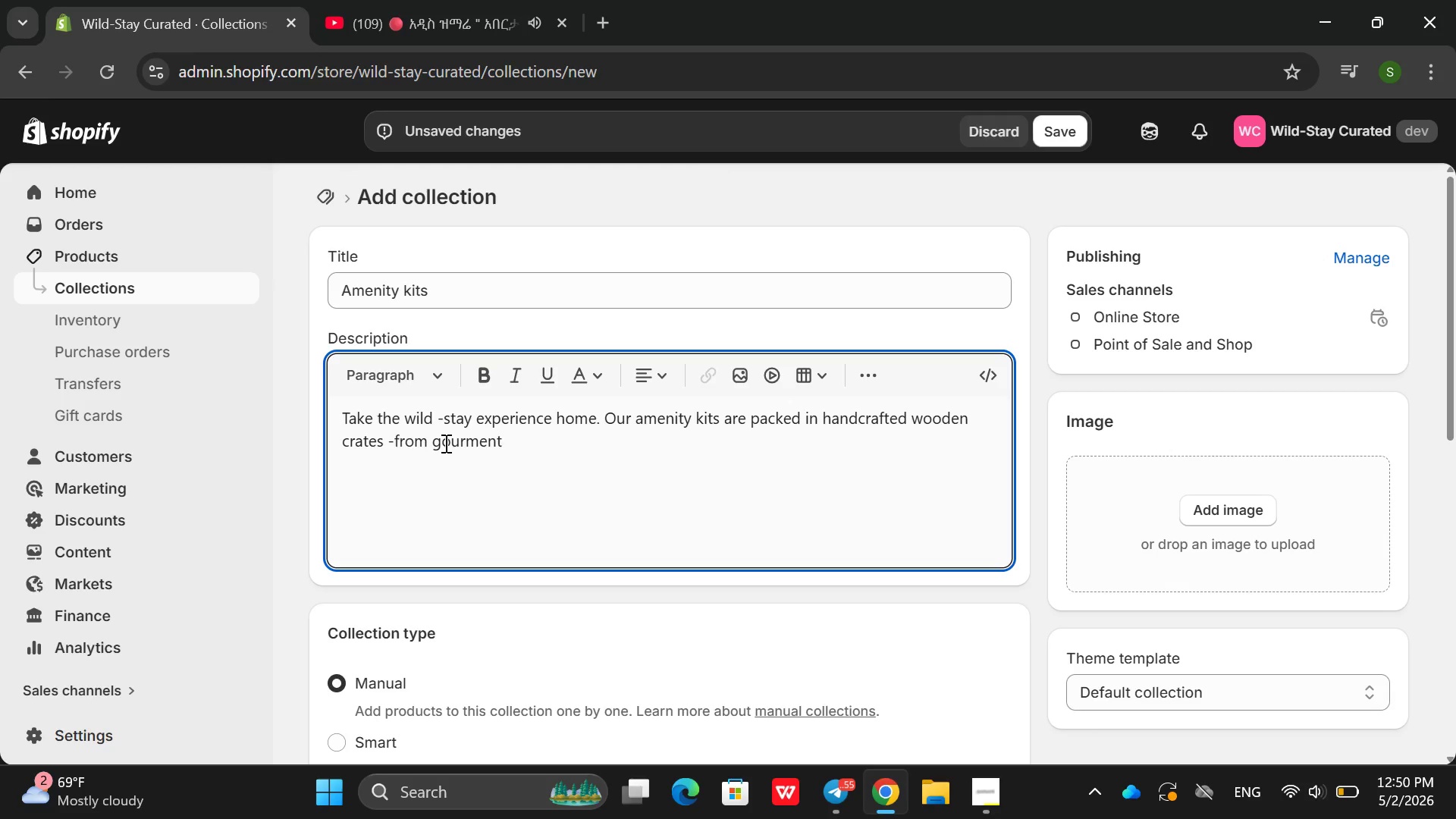 
key(S)
 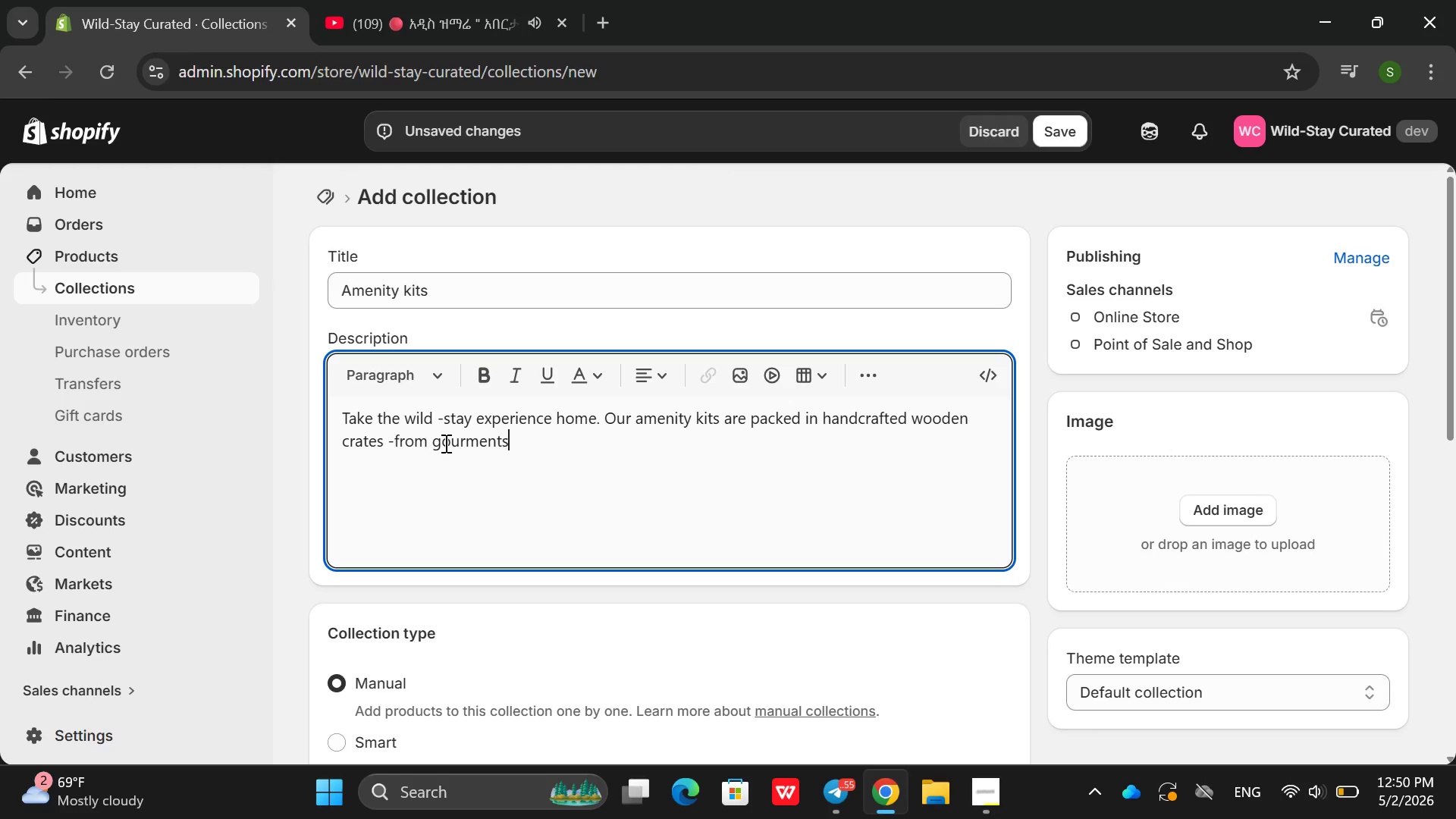 
key(Quote)
 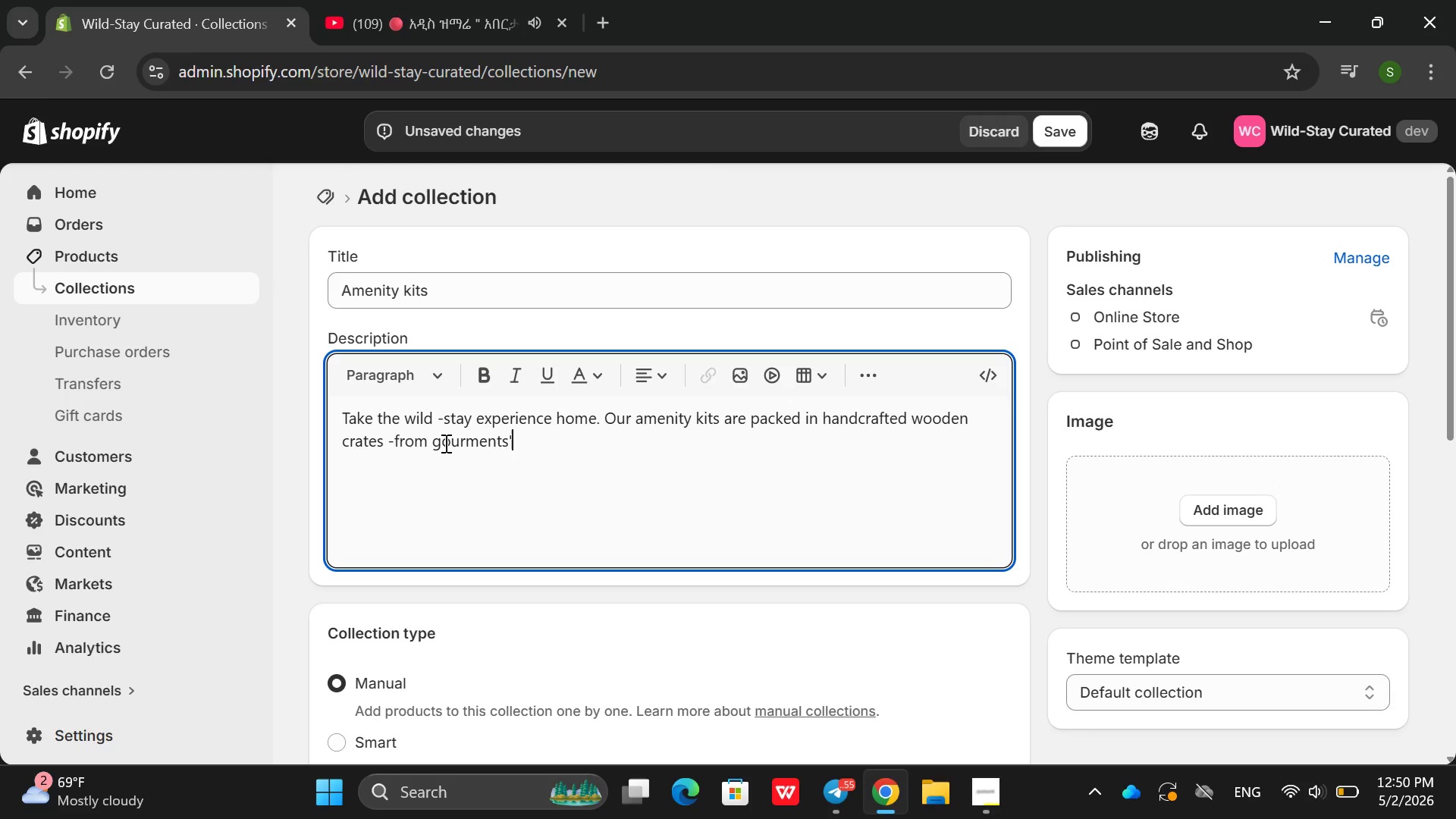 
key(Backspace)
 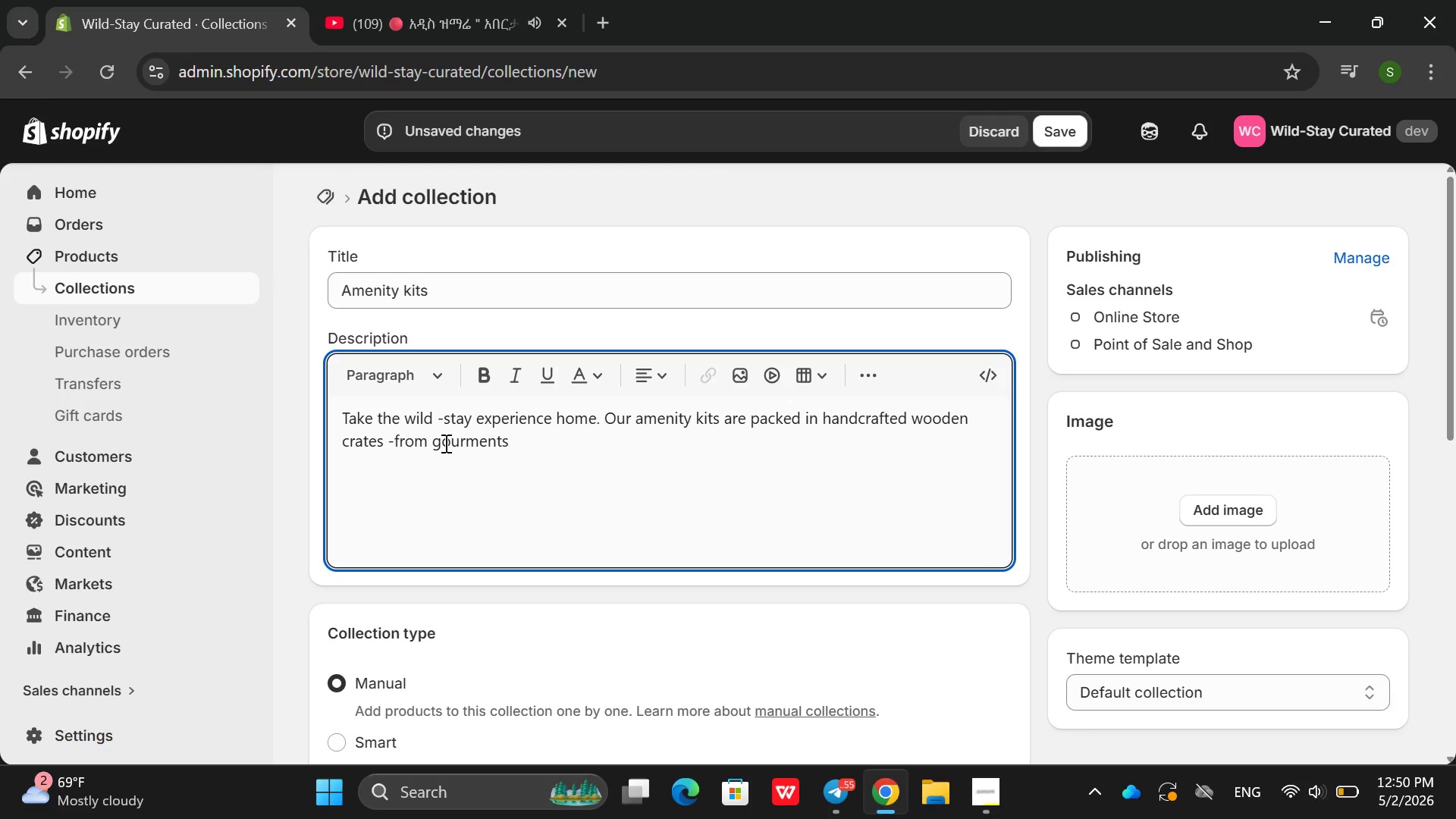 
key(Backspace)
 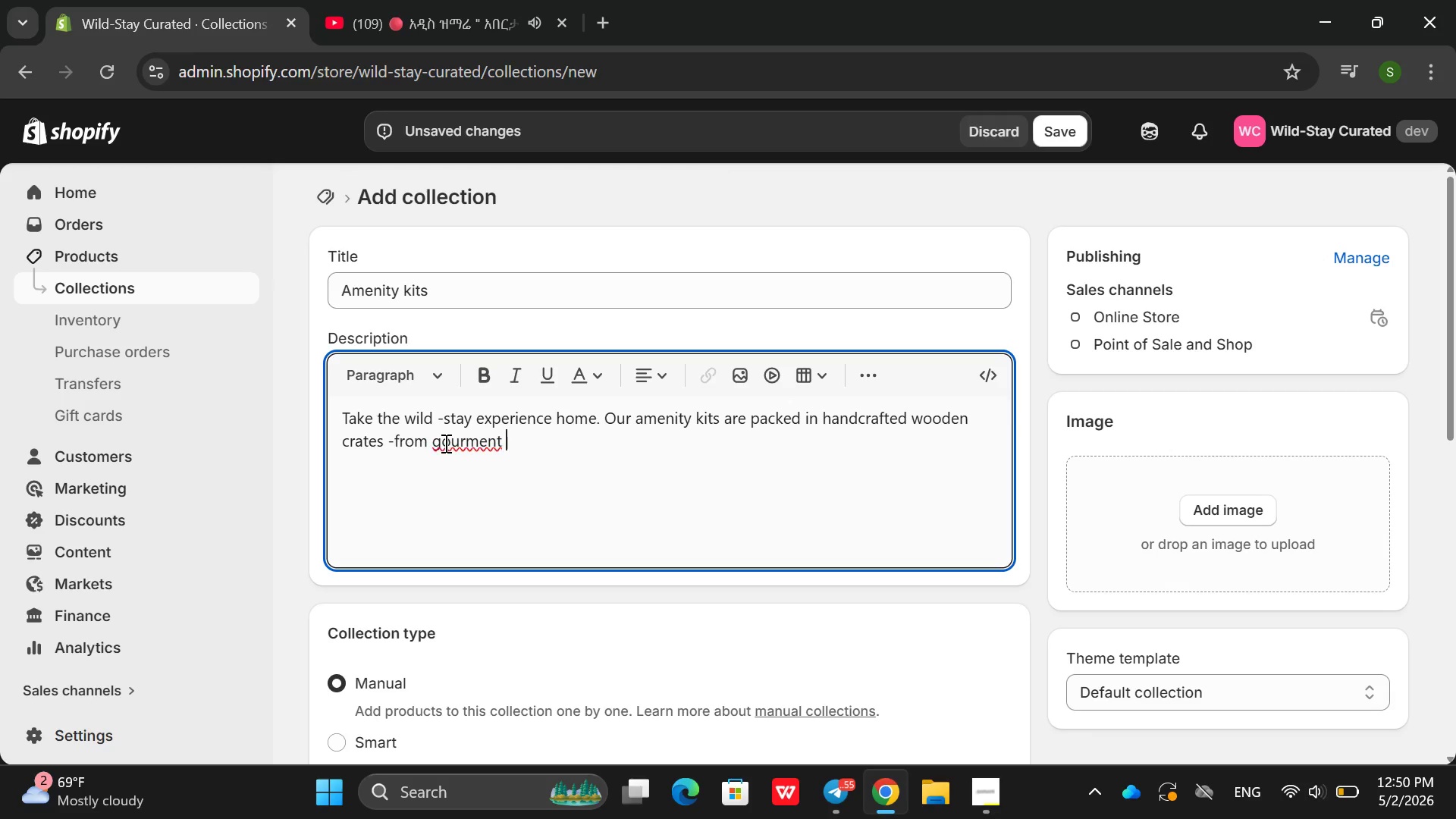 
key(Space)
 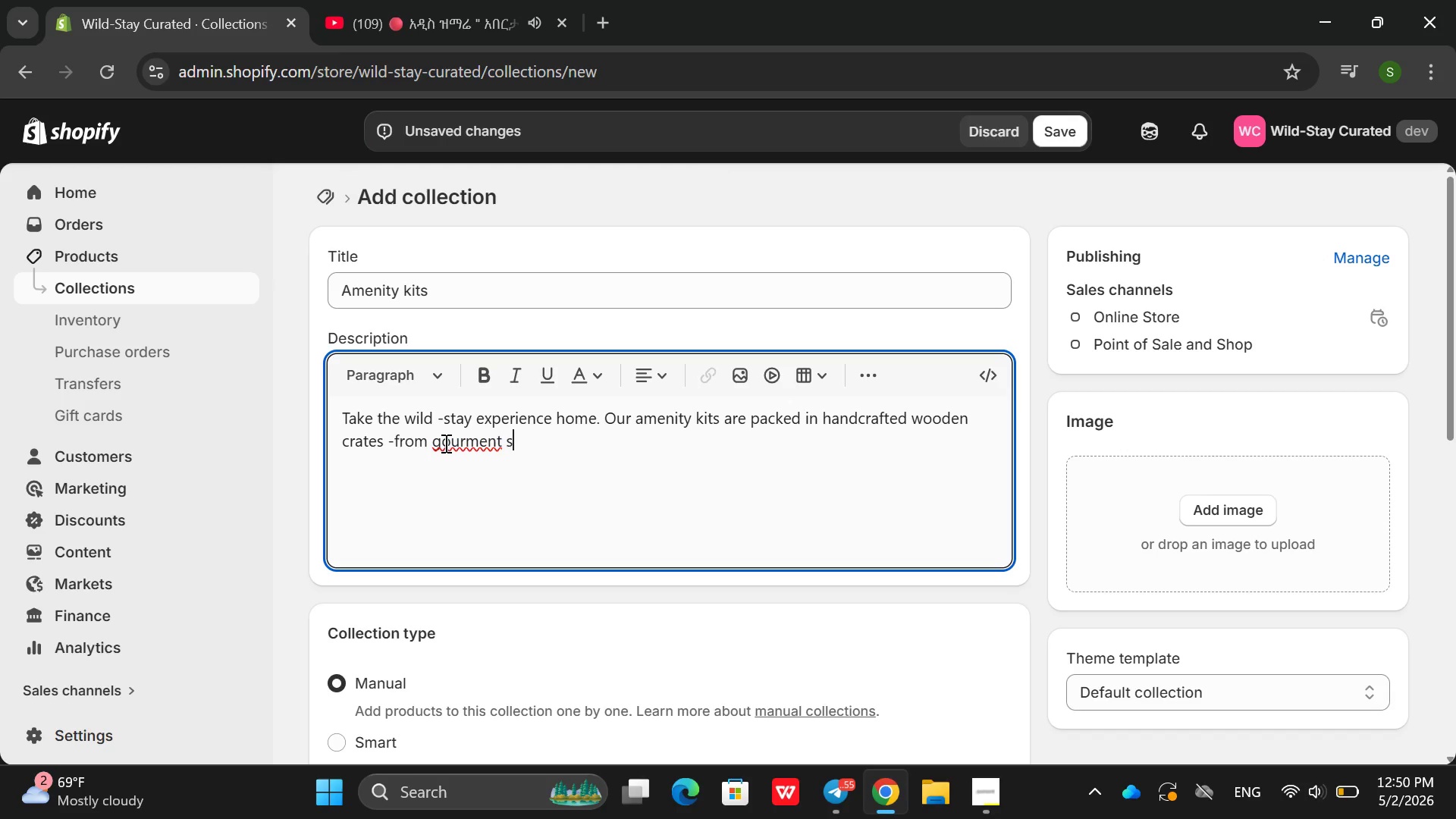 
key(S)
 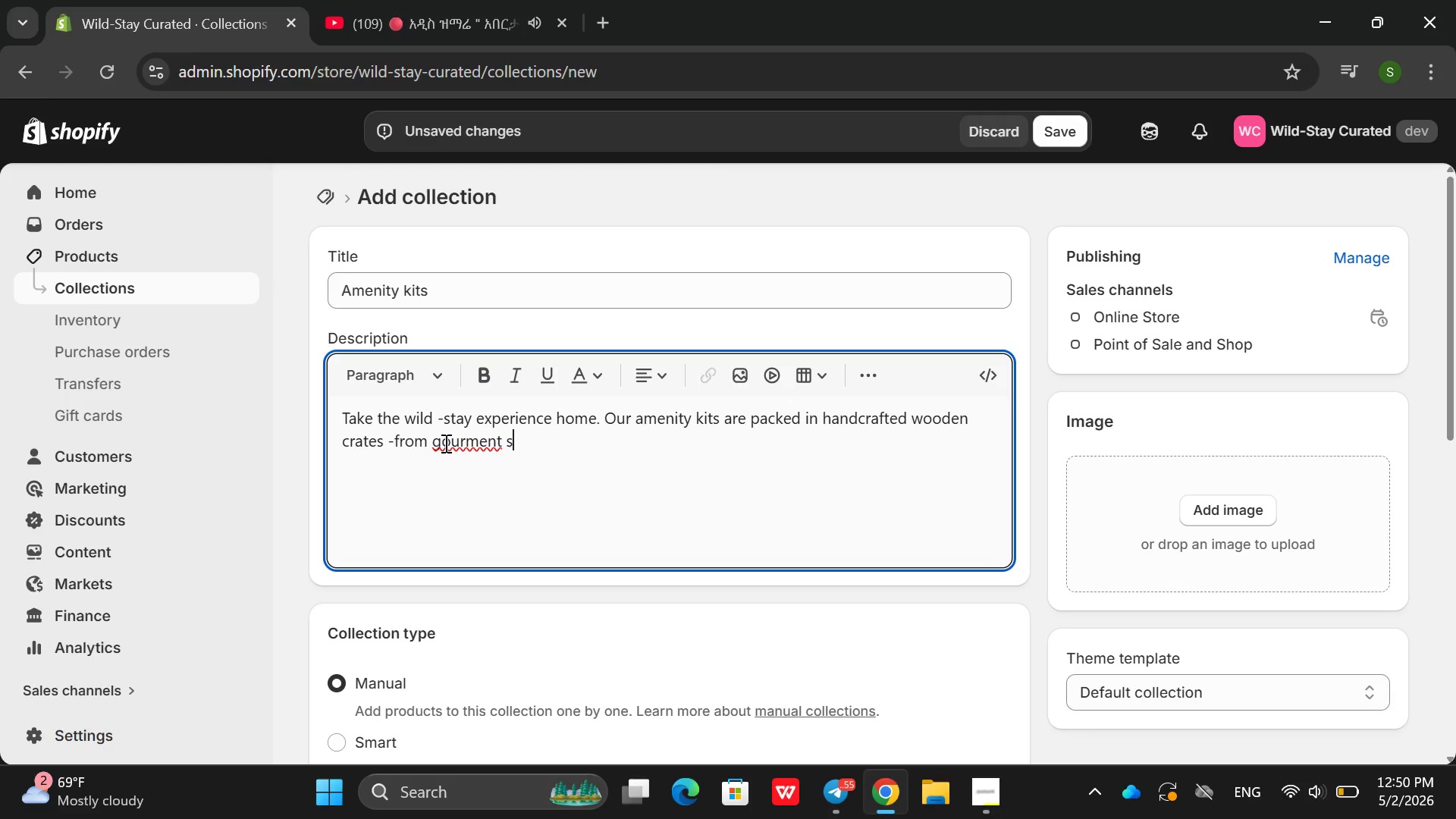 
key(Semicolon)
 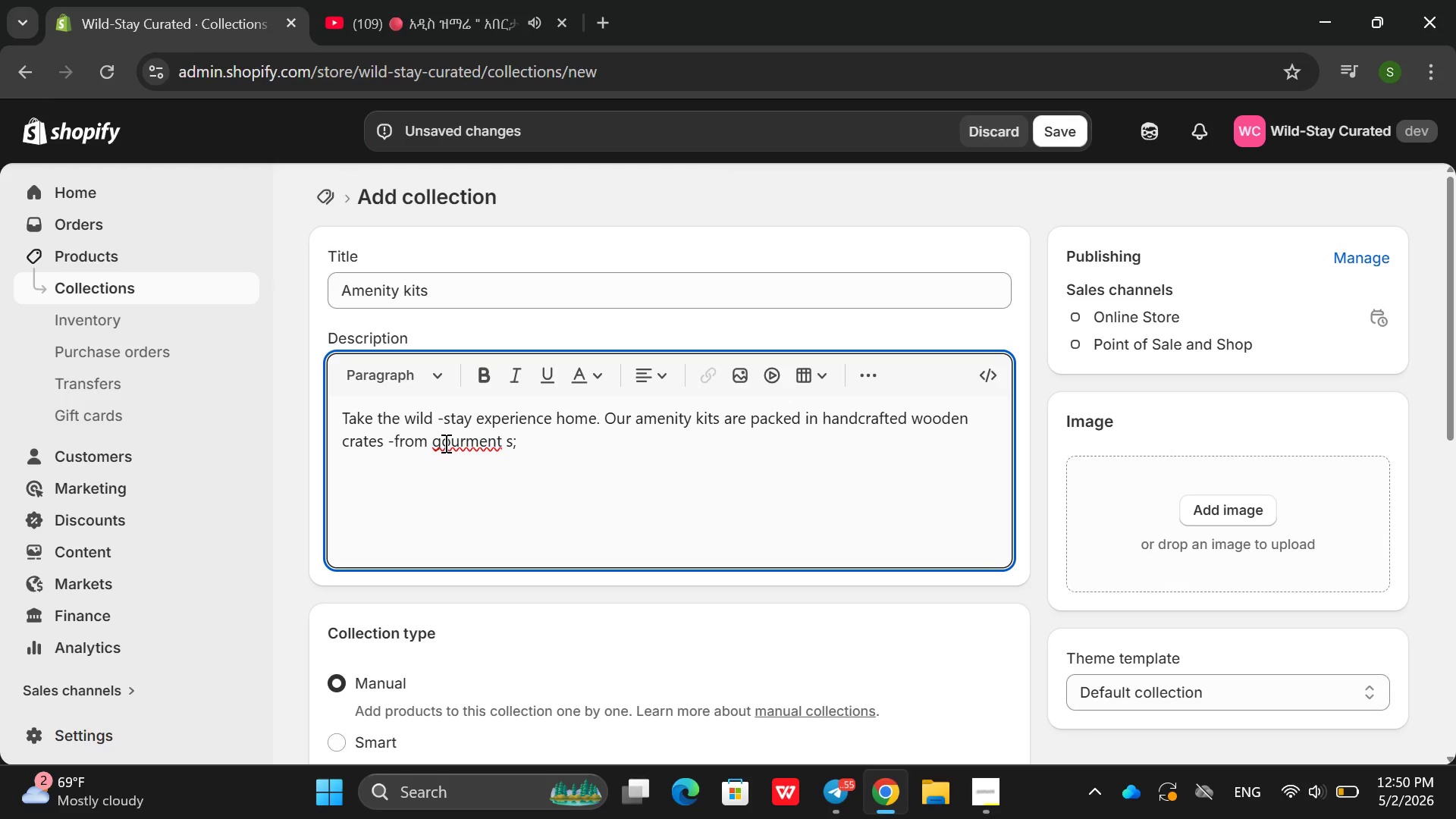 
key(Backspace)
 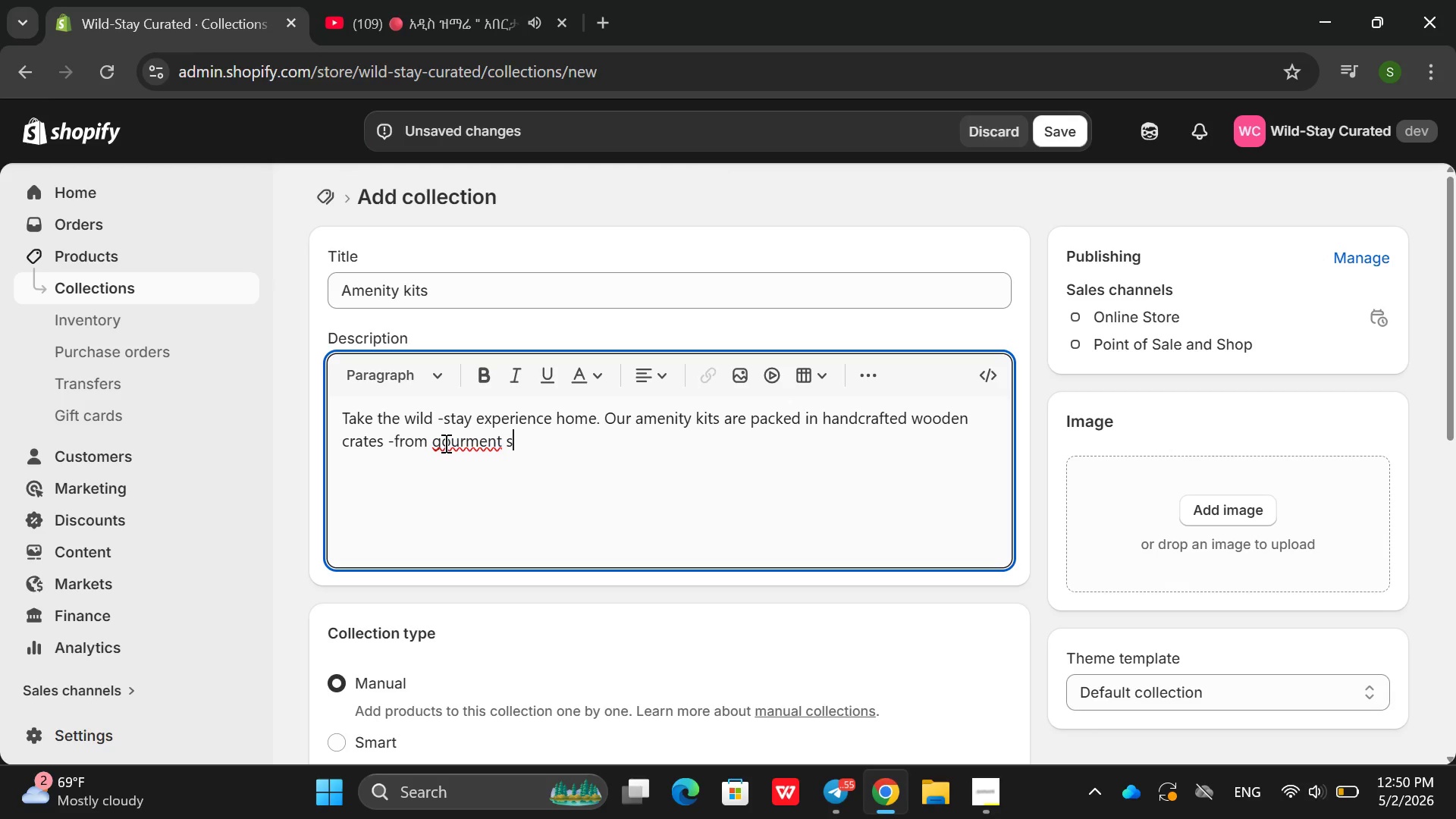 
wait(6.08)
 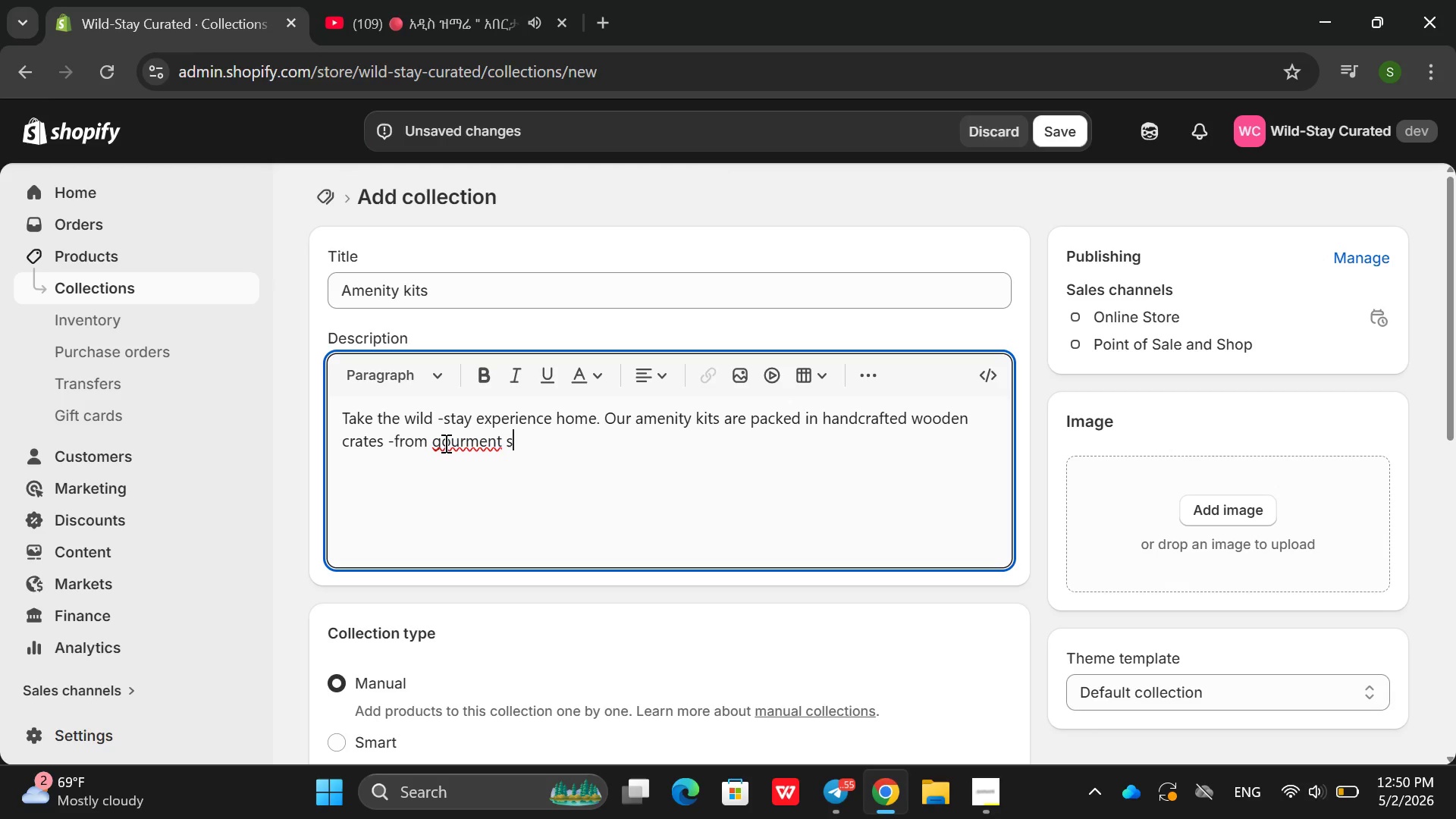 
key(Backspace)
 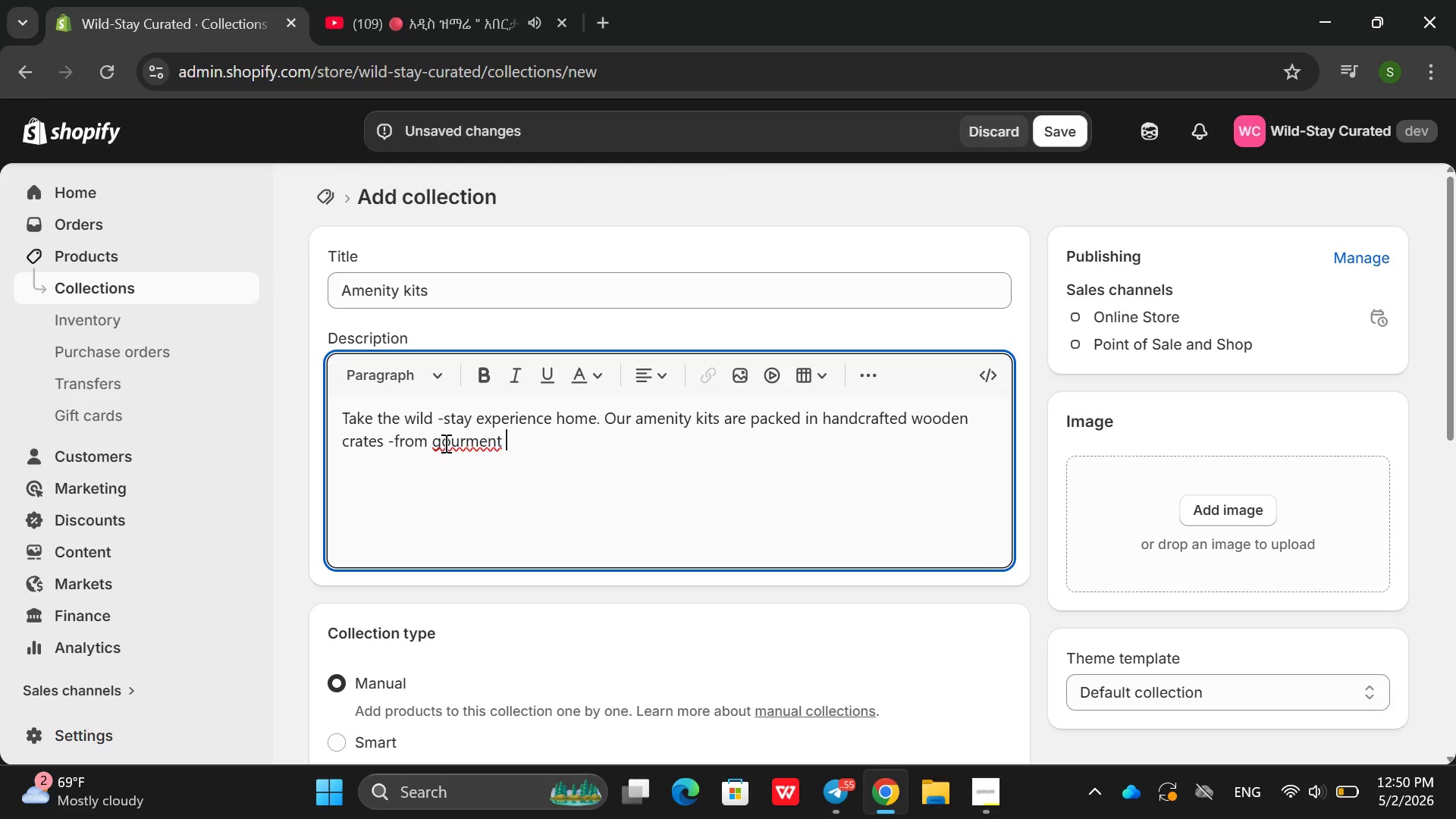 
key(Backspace)
 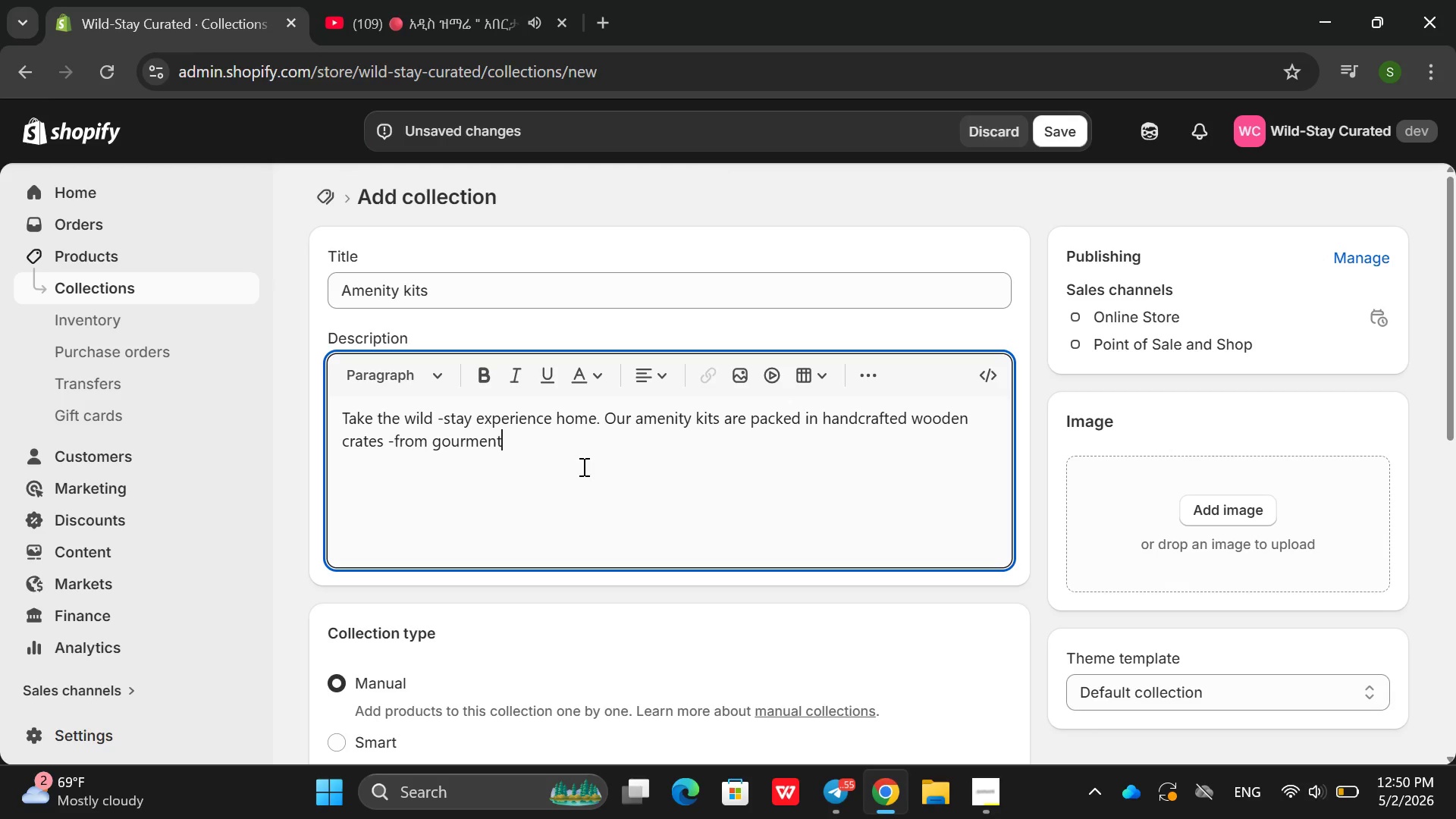 
key(Space)
 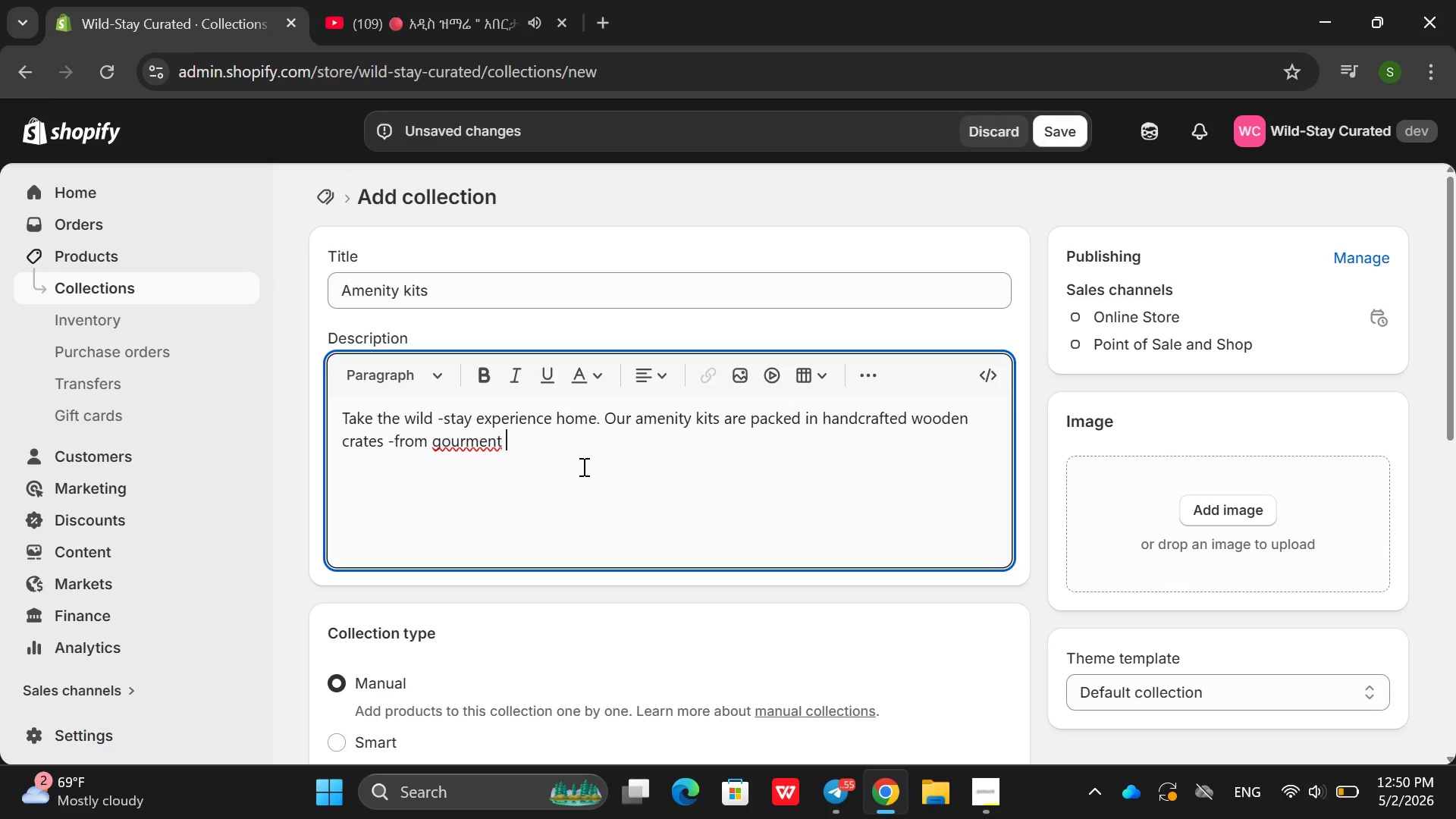 
key(Space)
 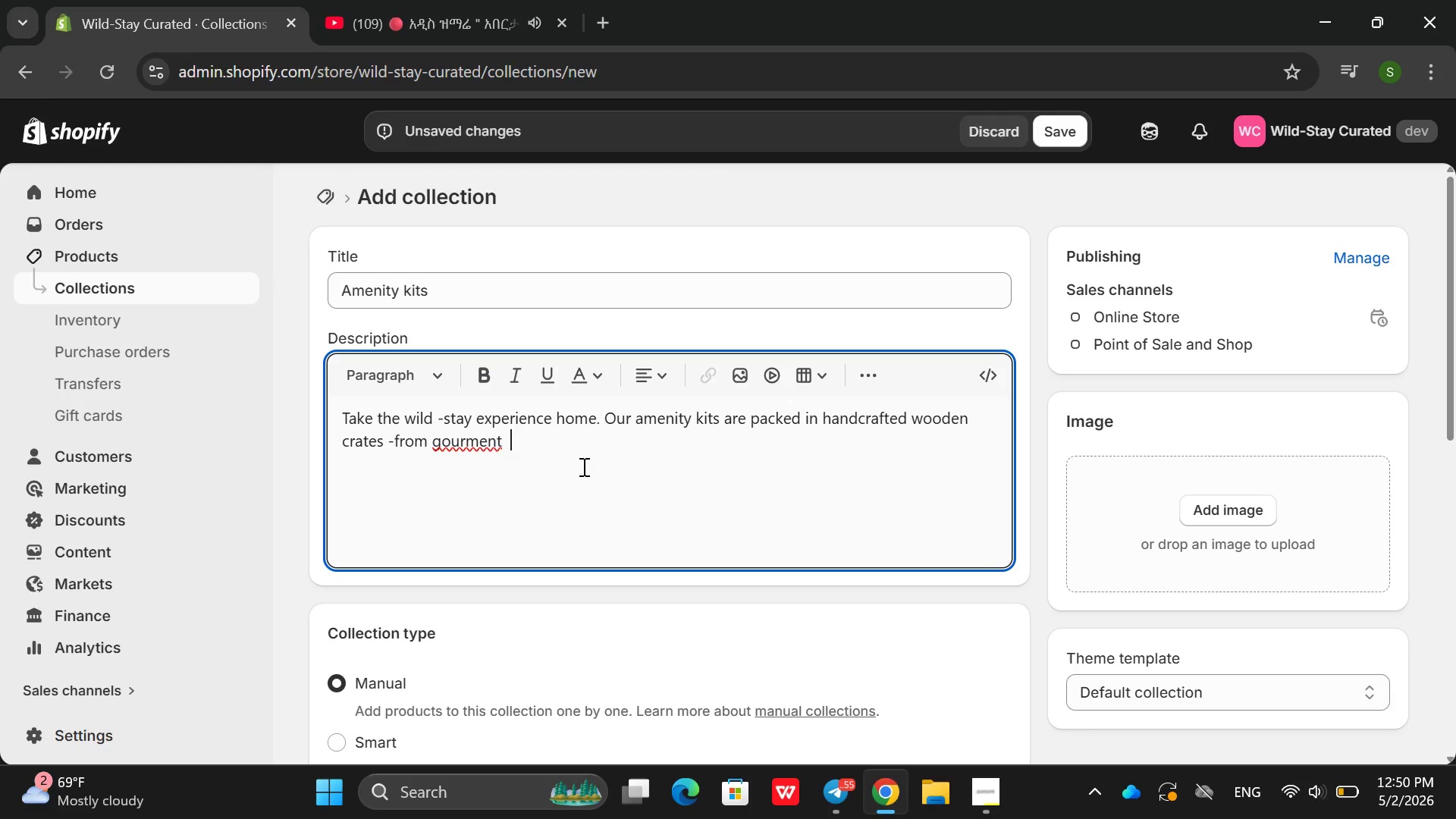 
key(Space)
 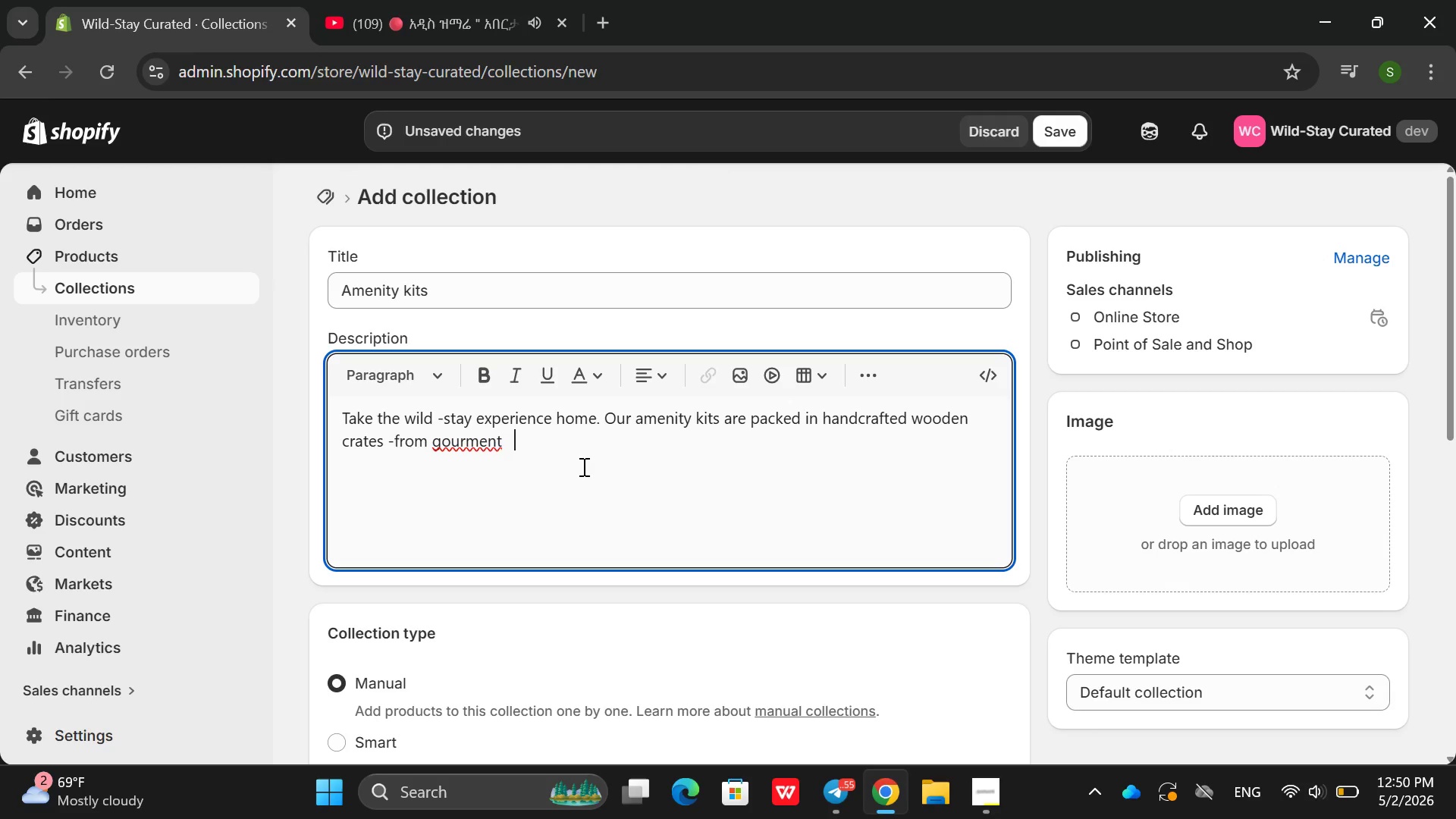 
key(Backspace)
 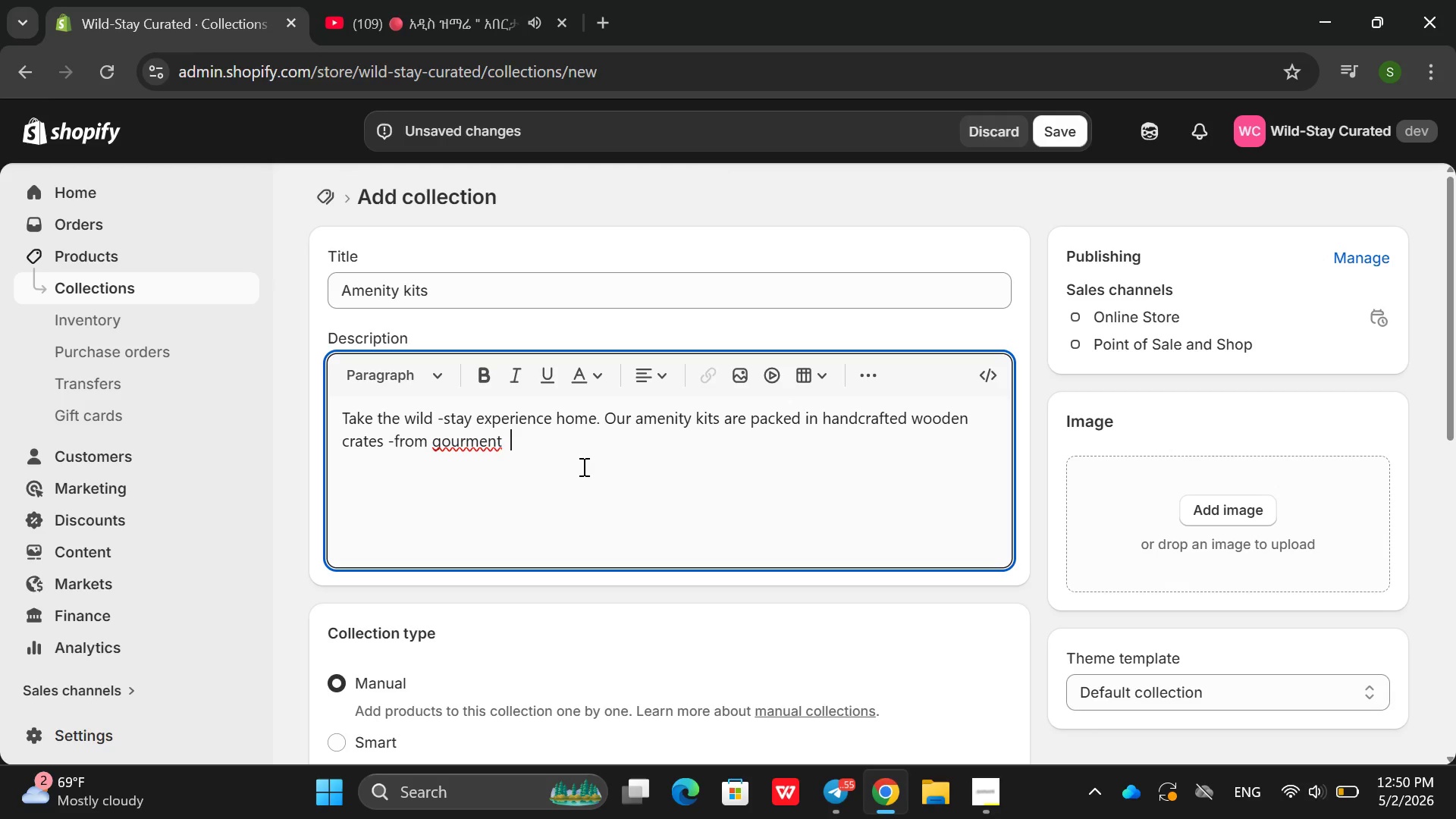 
key(Backspace)
 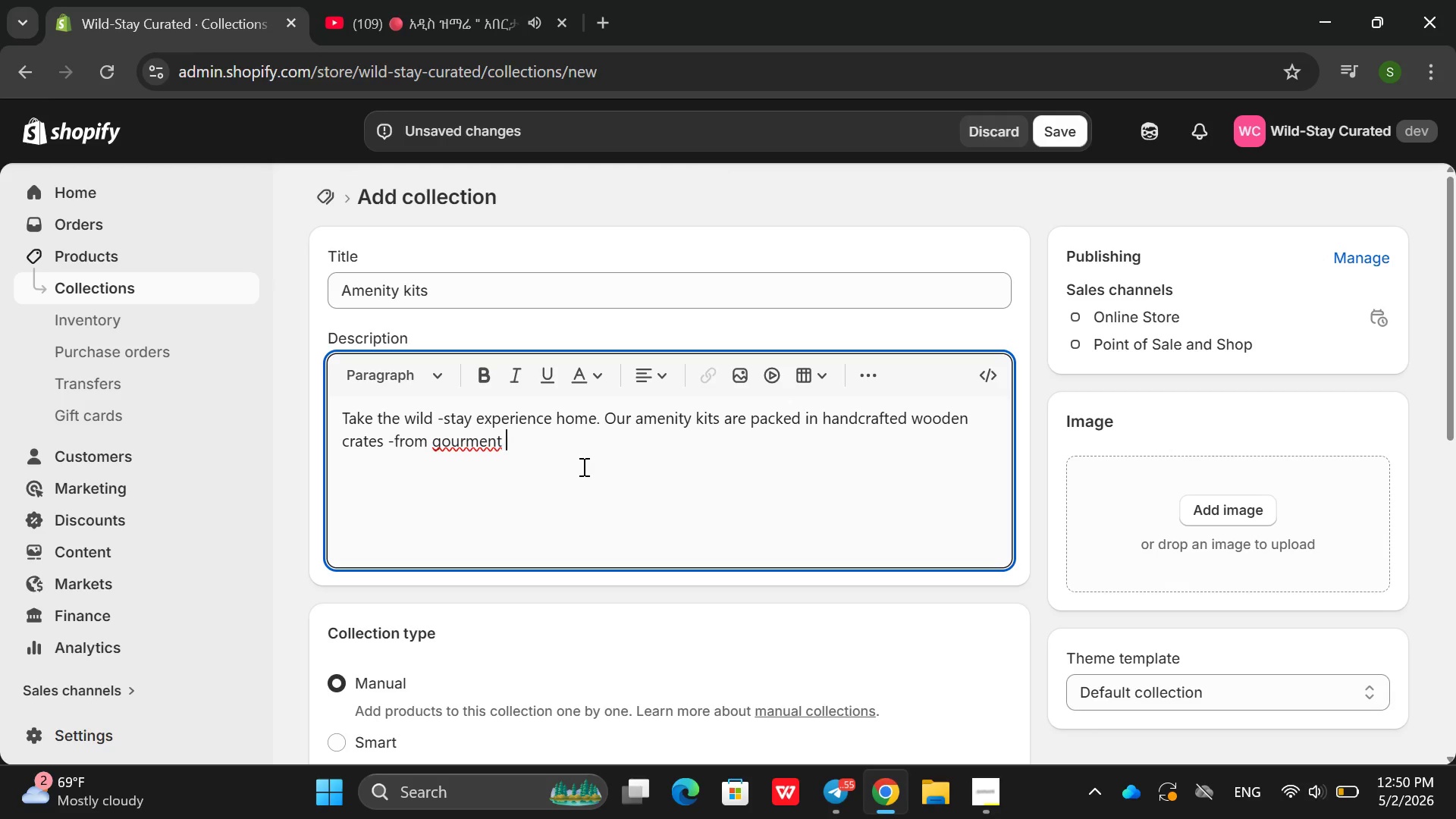 
key(Backspace)
 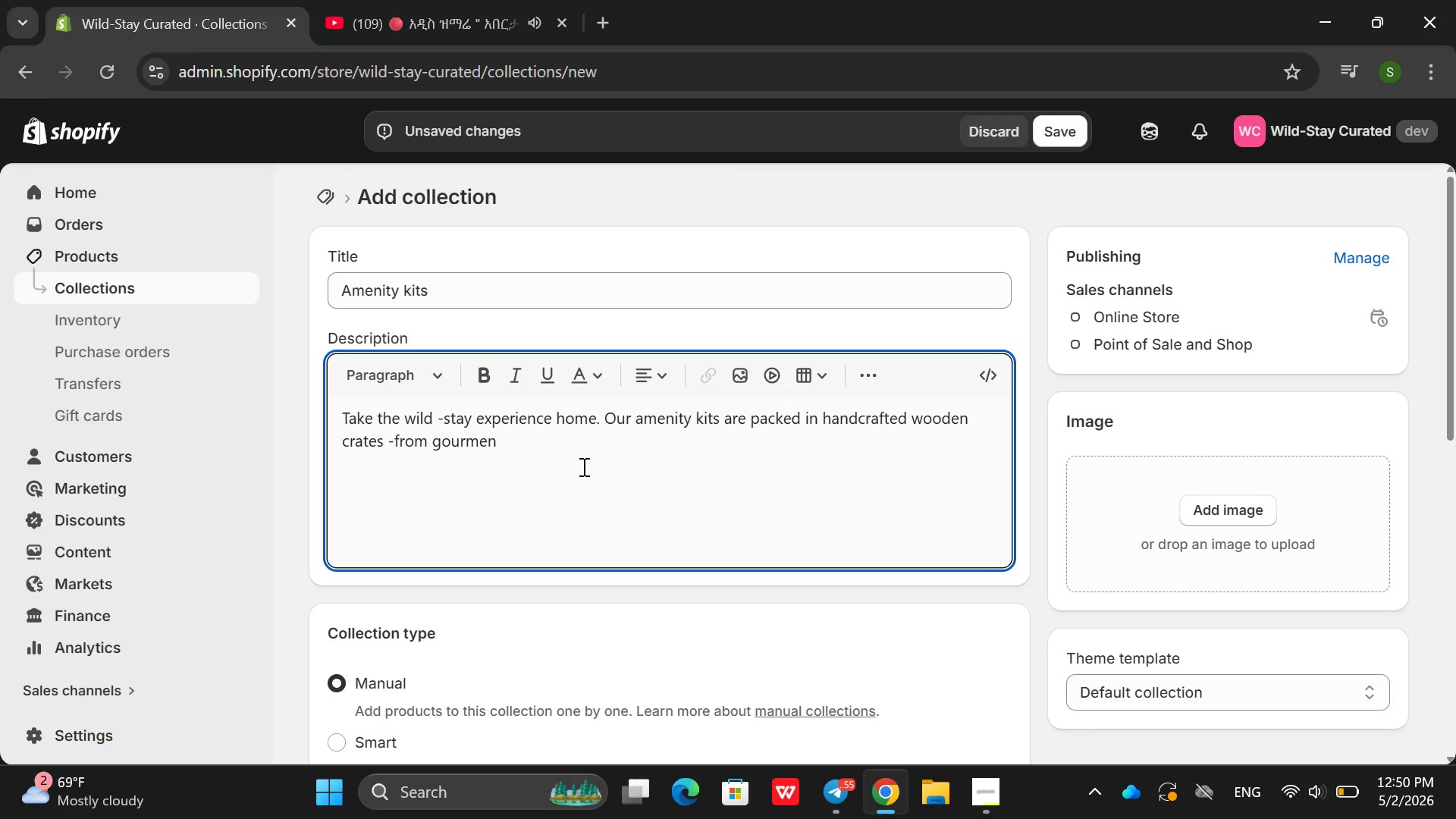 
key(Backspace)
 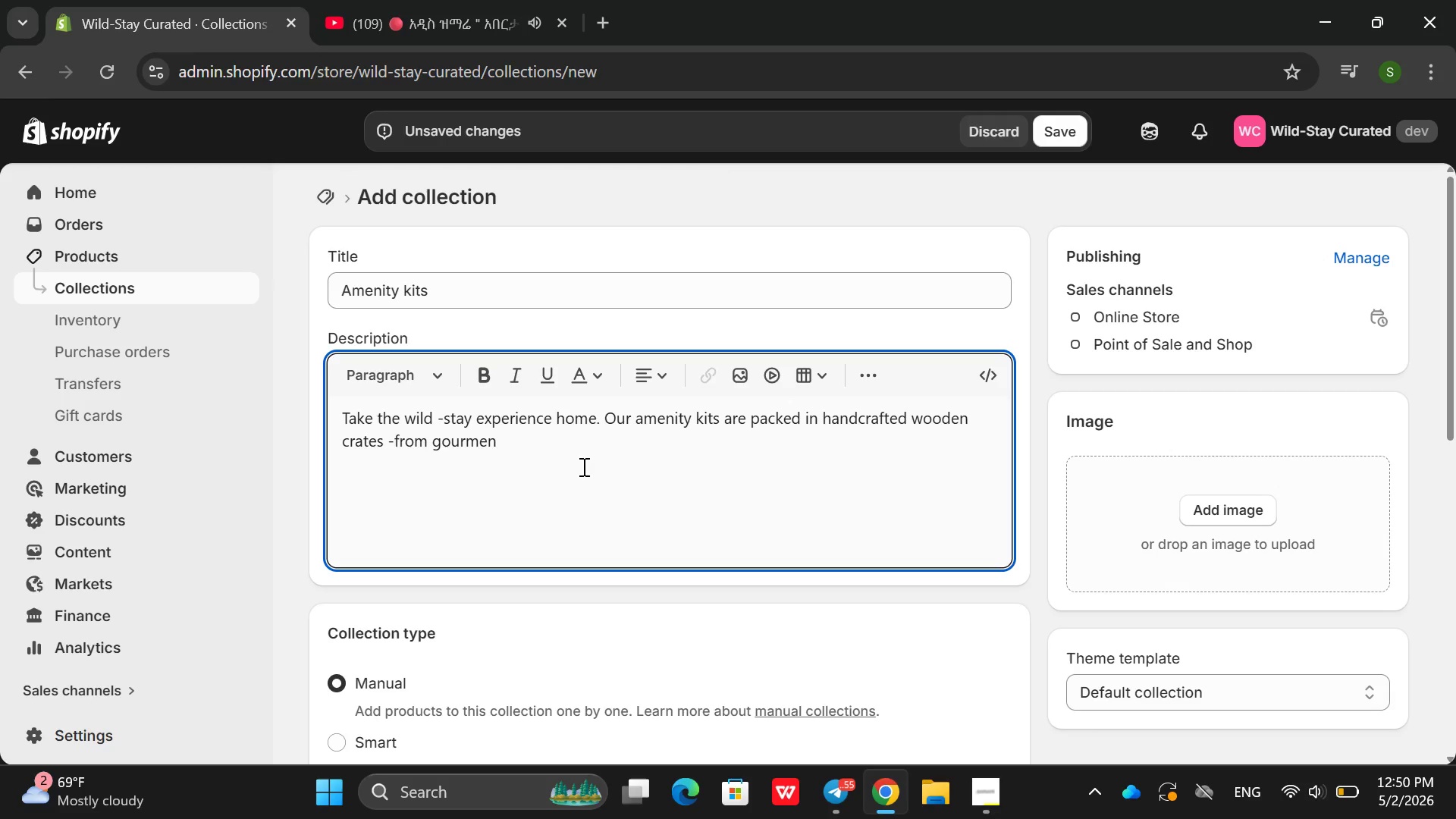 
key(Backspace)
 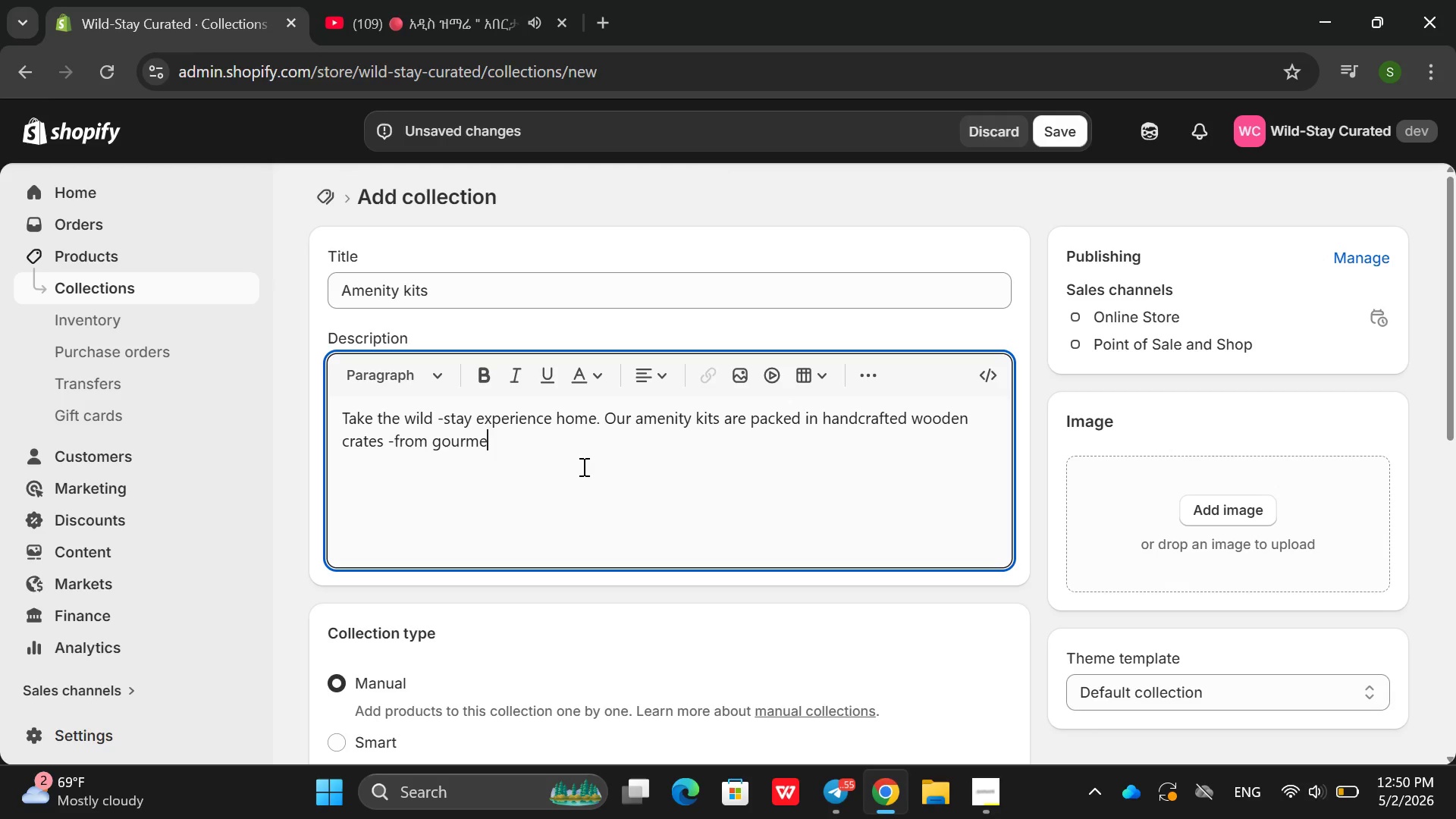 
key(T)
 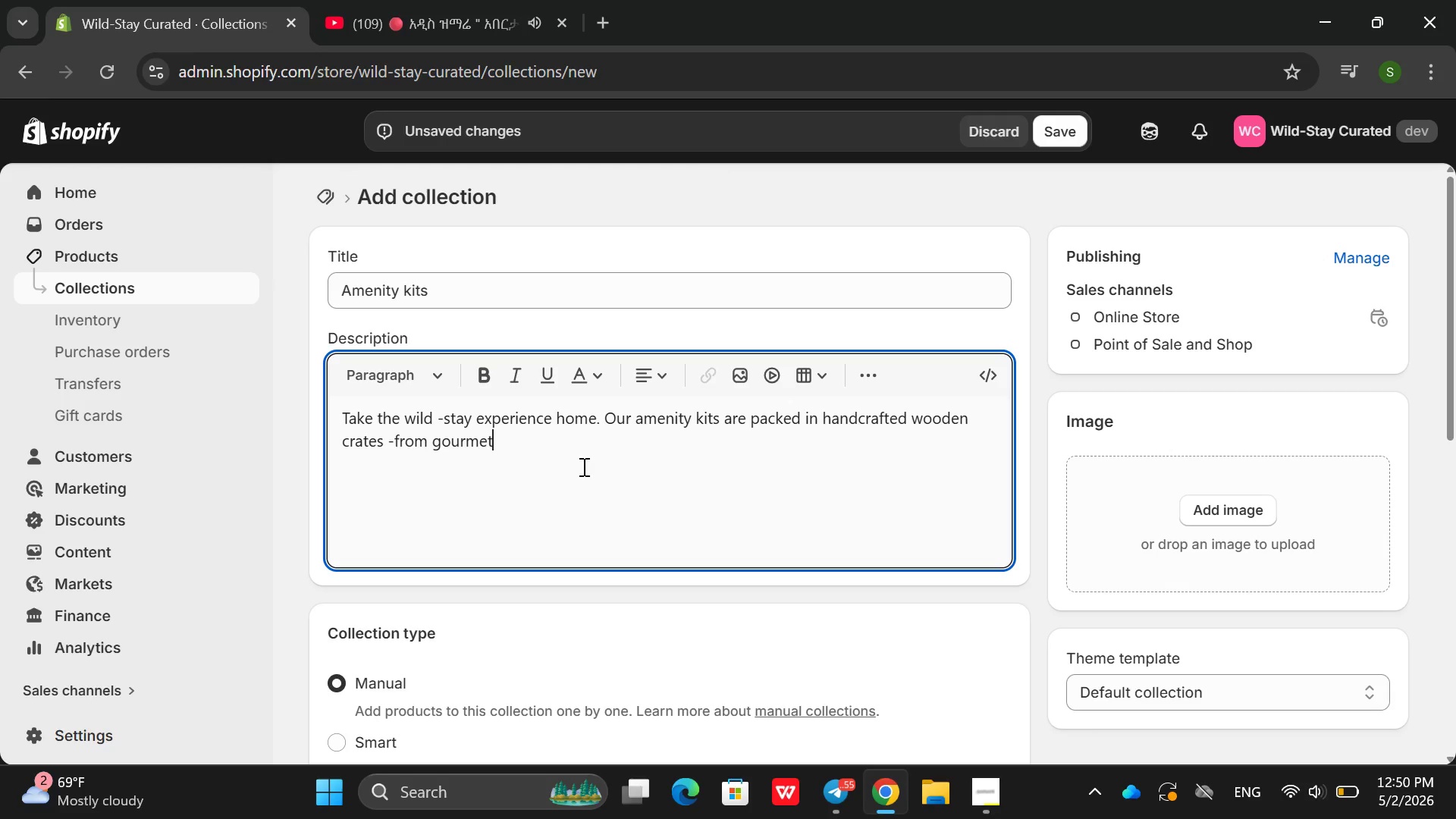 
key(Space)
 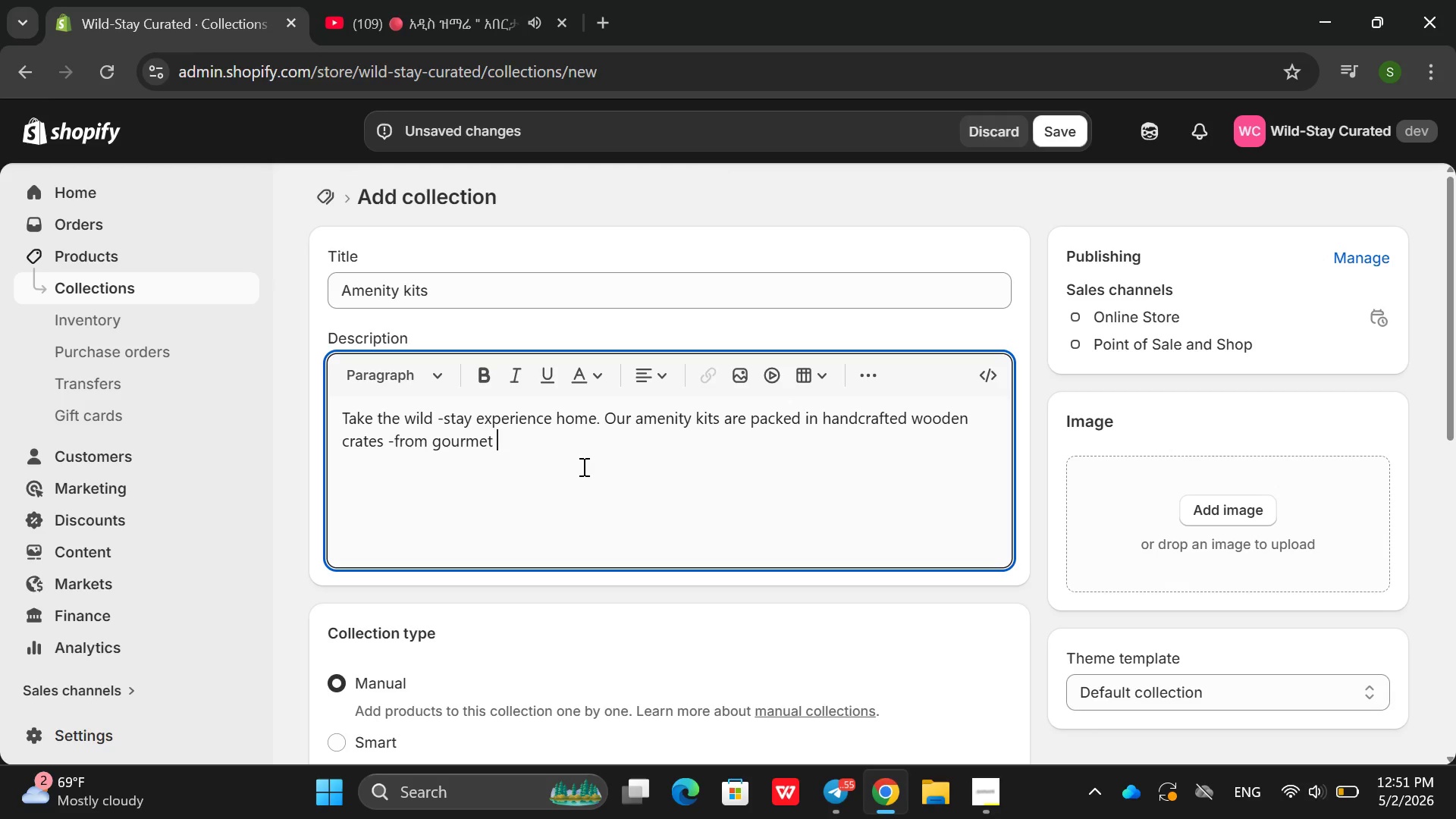 
type(s'mores kits the)
key(Backspace)
type(at turn anu)
key(Backspace)
type(t camp)
key(Backspace)
key(Backspace)
key(Backspace)
key(Backspace)
key(Backspace)
key(Backspace)
type(y campfire )
 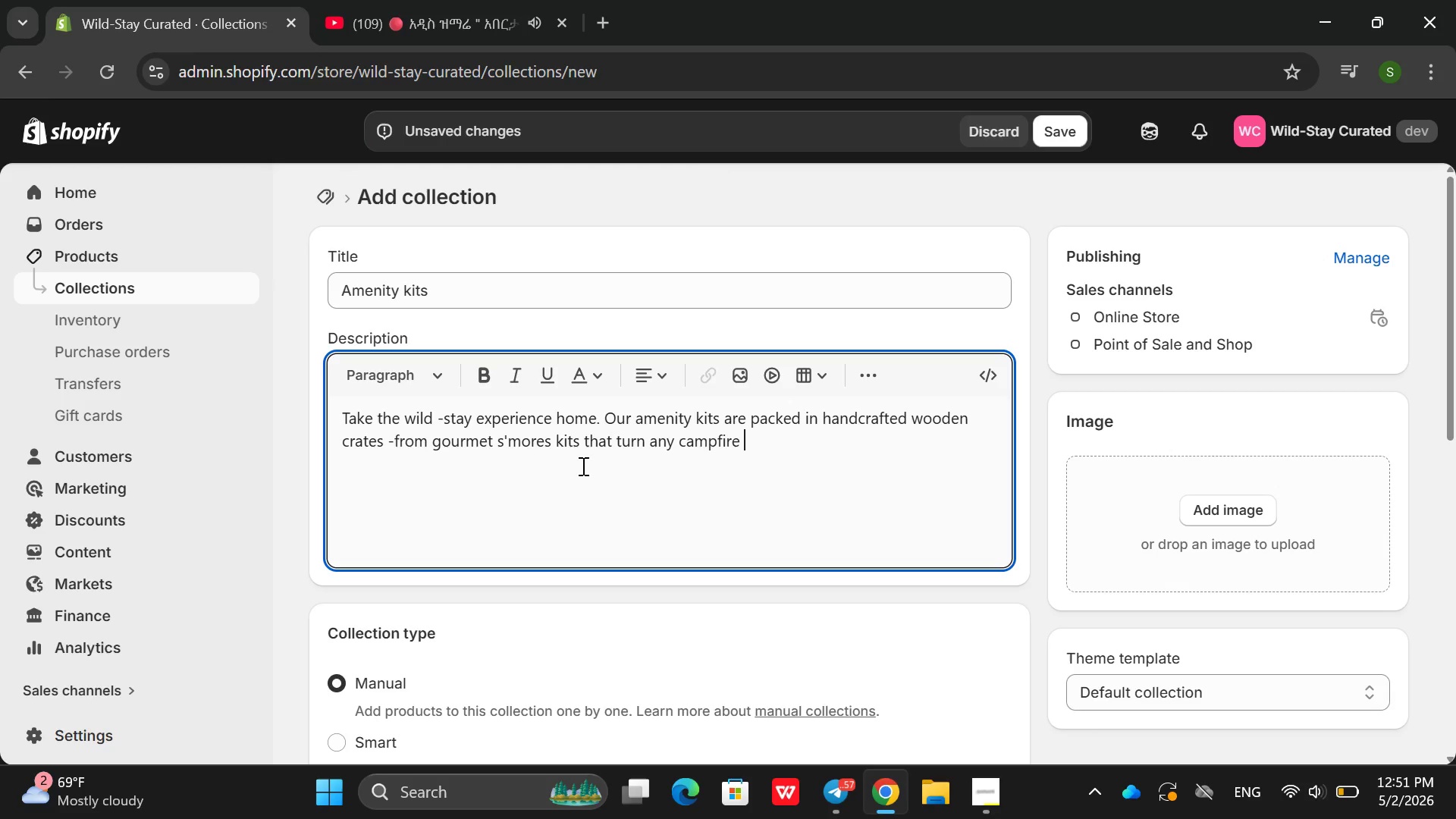 
wait(8.28)
 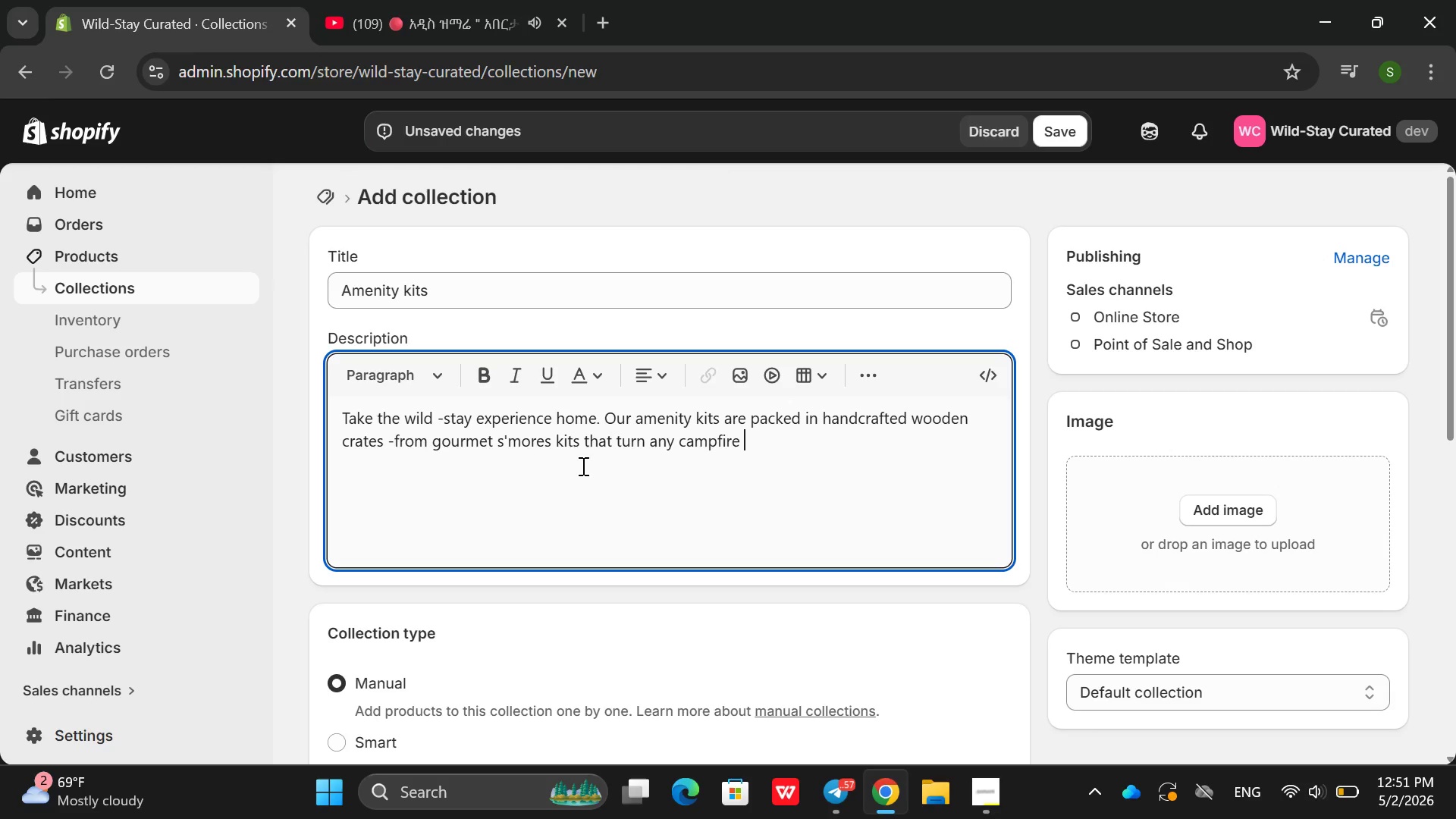 
type(into dessrt bar. the )
key(Backspace)
key(Backspace)
key(Backspace)
key(Backspace)
type(t)
key(Backspace)
type(To srart)
key(Backspace)
key(Backspace)
key(Backspace)
key(Backspace)
type(targazing gear without)
key(Backspace)
key(Backspace)
key(Backspace)
type( a real telescope and s)
key(Backspace)
type(x)
key(Backspace)
type(constallatio balnkers)
key(Backspace)
key(Backspace)
type(ts. )
key(Backspace)
type(lankets,)
key(Backspace)
type(. )
 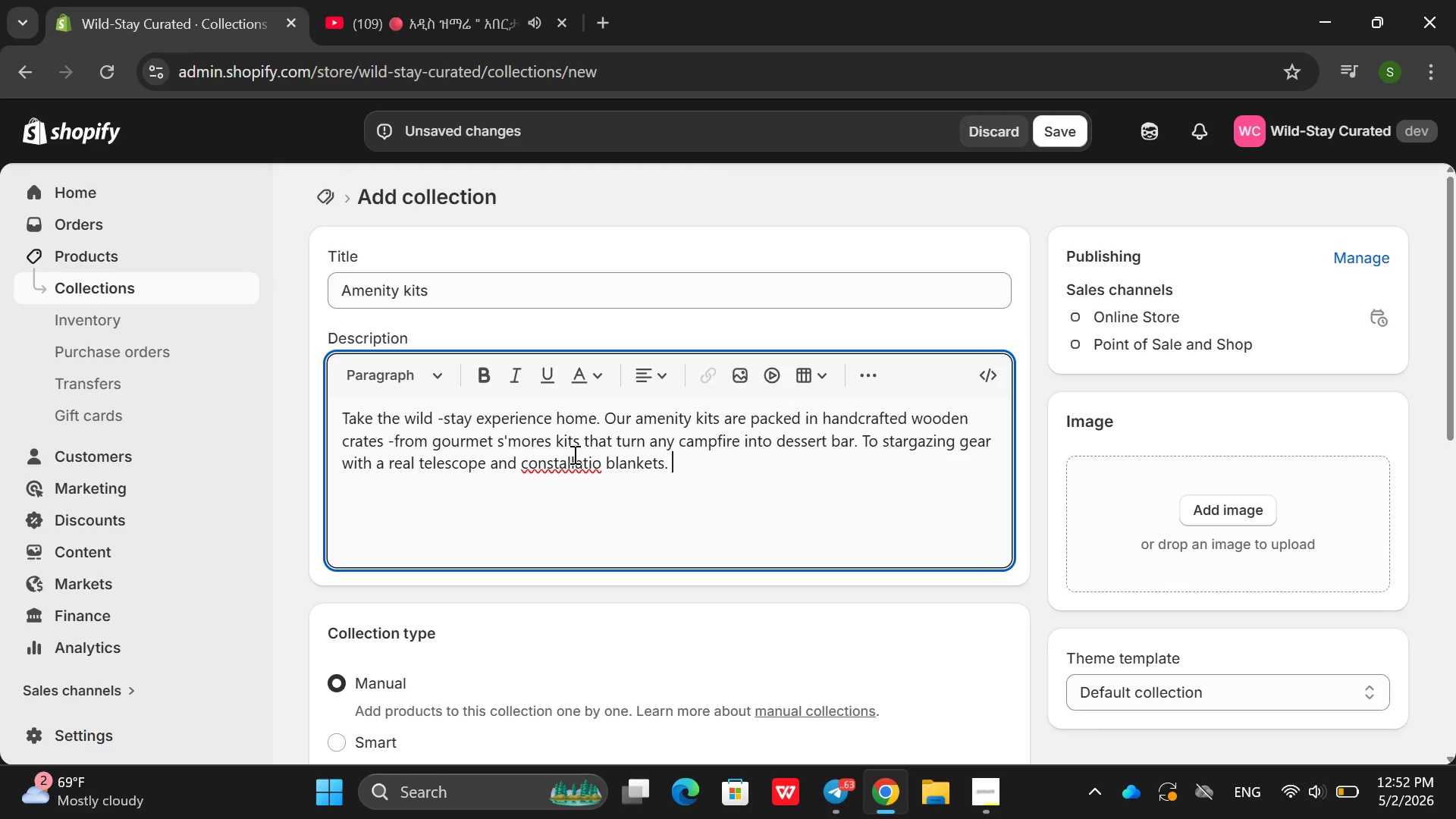 
left_click([601, 464])
 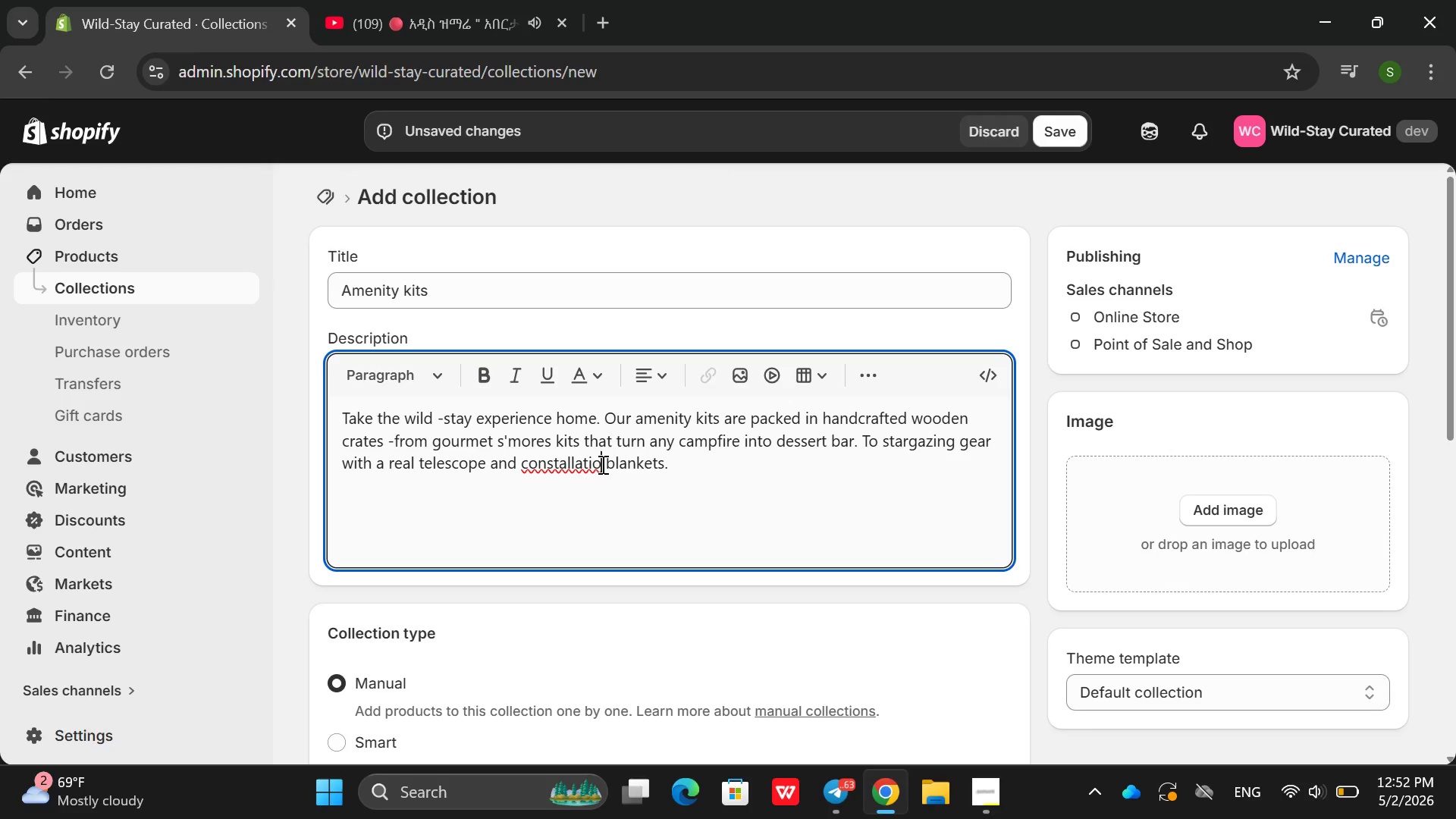 
key(N)
 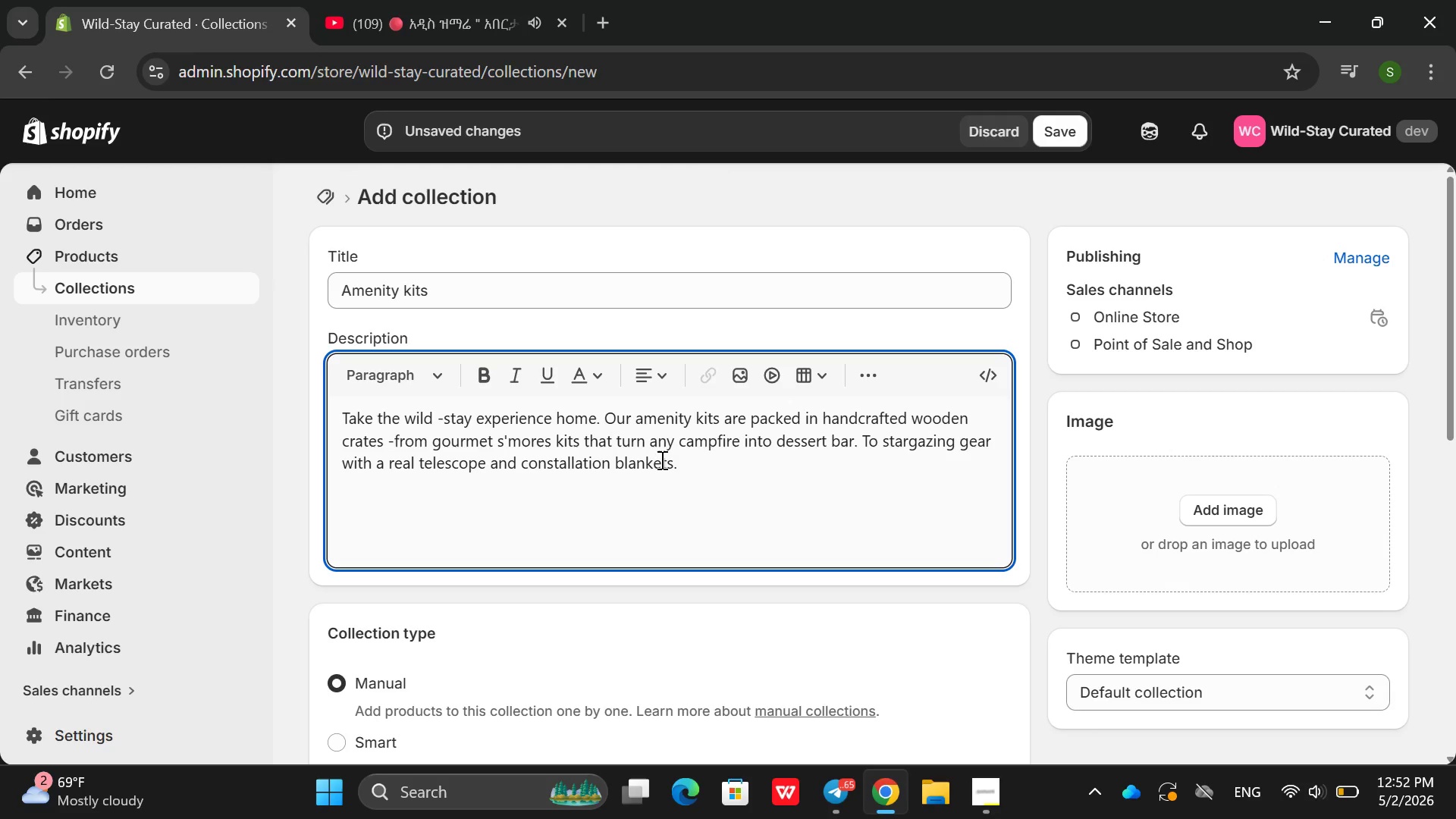 
left_click([709, 477])
 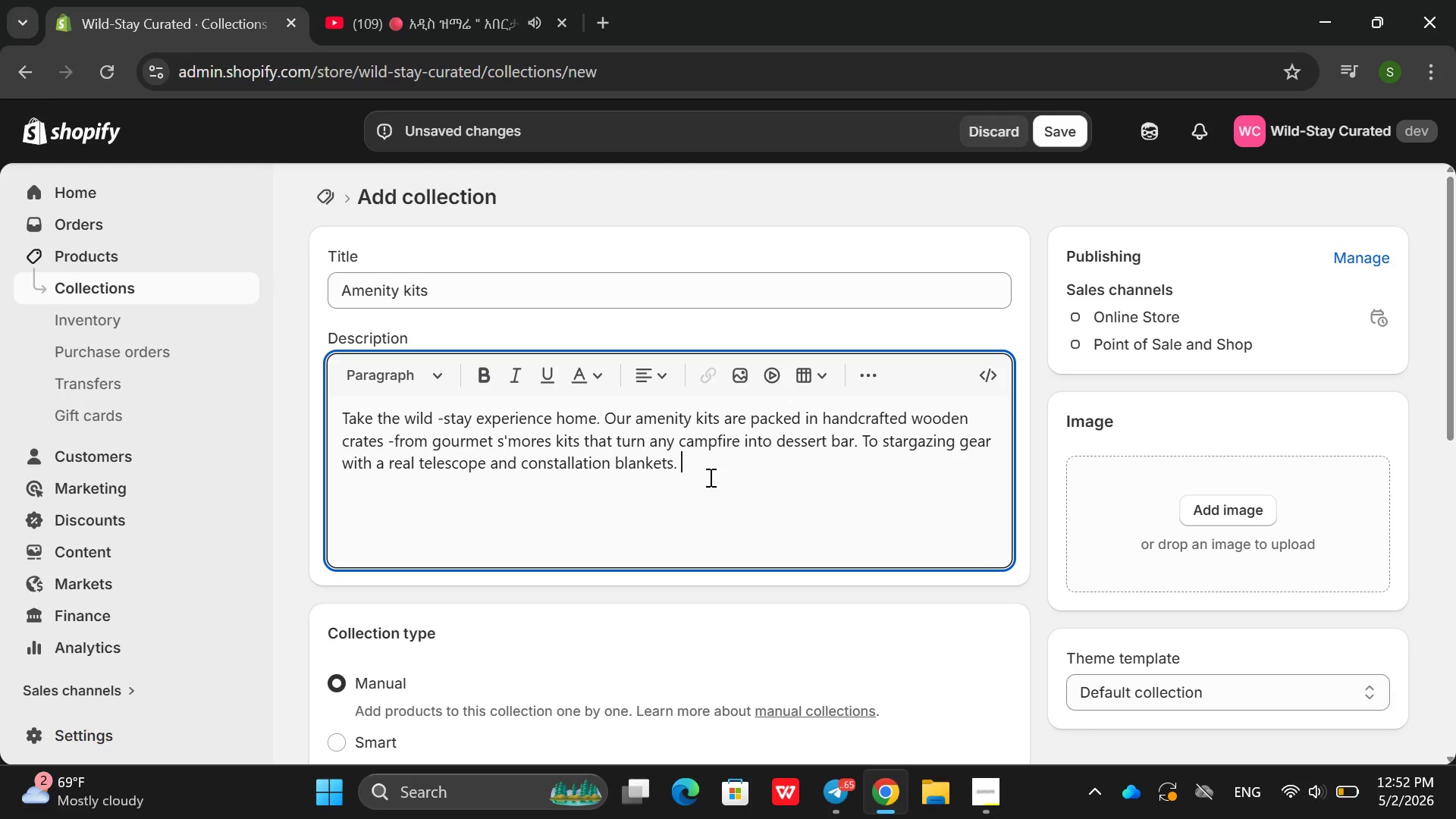 
type(Eacj )
key(Backspace)
key(Backspace)
type(h kit is )
key(Backspace)
type( designed to elevare)
key(Backspace)
key(Backspace)
type(te your outdoor ritual )
key(Backspace)
type( )
key(Backspace)
type(, wheteher)
key(Backspace)
key(Backspace)
key(Backspace)
key(Backspace)
type(her you're a )
key(Backspace)
key(Backspace)
key(Backspace)
type(i)
key(Backspace)
type( in a yurt or you )
key(Backspace)
type(r own ba)
key(Backspace)
type(ckyard )
key(Backspace)
type(. No plasi)
key(Backspace)
type(tic , no dispisa)
key(Backspace)
key(Backspace)
key(Backspace)
type(osable waste. Just premium ingra)
key(Backspace)
type(edients )
key(Backspace)
type(m )
key(Backspace)
key(Backspace)
type(, her)
key(Backspace)
type(irll)
key(Backspace)
type(oom tools, and the king)
key(Backspace)
type(f )
key(Backspace)
key(Backspace)
type(d of sri)
key(Backspace)
key(Backspace)
type(torytelling that makes a simple evening unforga)
key(Backspace)
type(etaa)
key(Backspace)
key(Backspace)
type(table )
key(Backspace)
type(. Give me )
key(Backspace)
key(Backspace)
key(Backspace)
key(Backspace)
type(th)
key(Backspace)
key(Backspace)
type( the figt )
key(Backspace)
key(Backspace)
key(Backspace)
key(Backspace)
type(gift )
key(Backspace)
key(Backspace)
key(Backspace)
key(Backspace)
key(Backspace)
key(Backspace)
type(gift of dventure )
 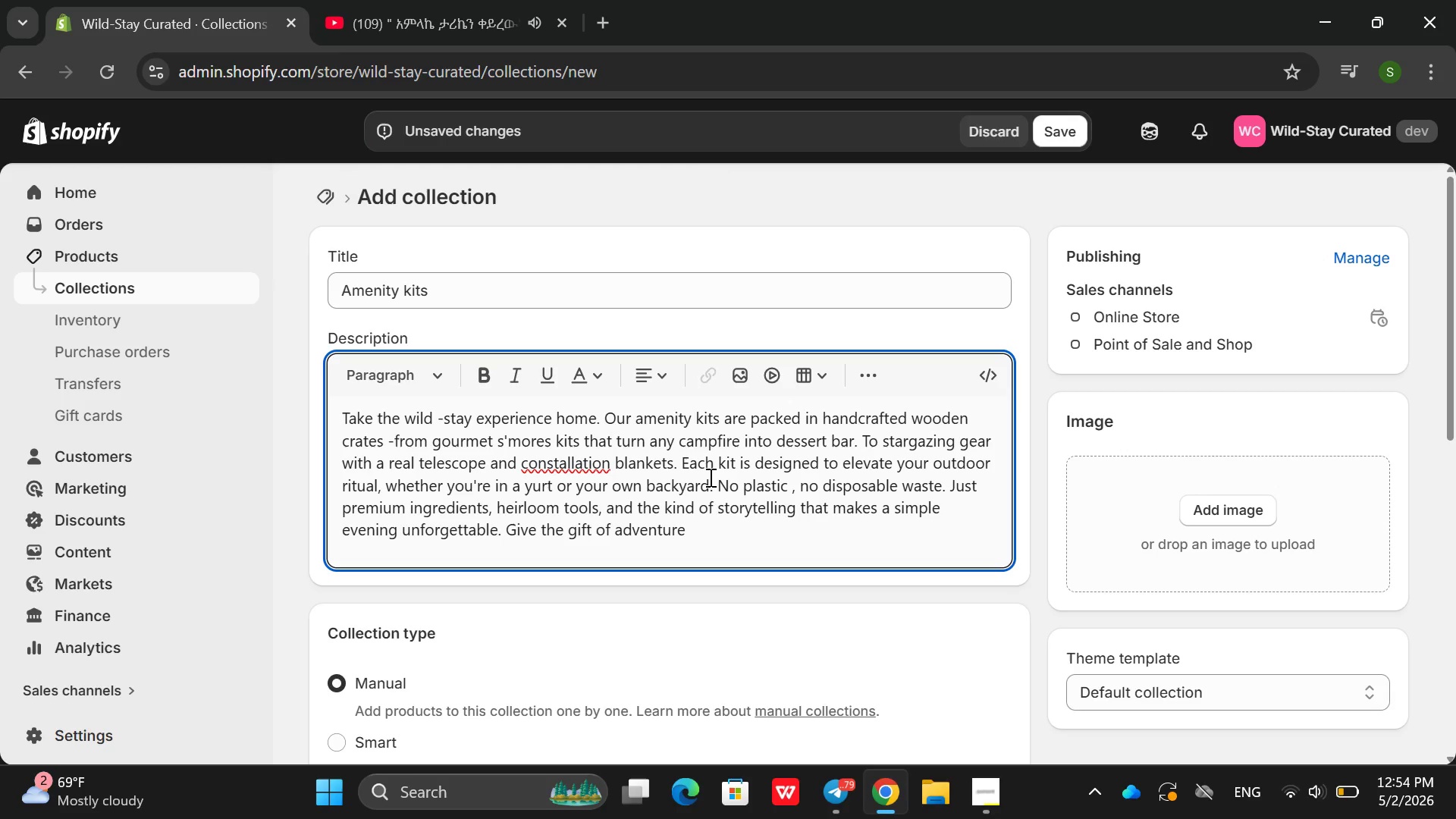 
wait(9.25)
 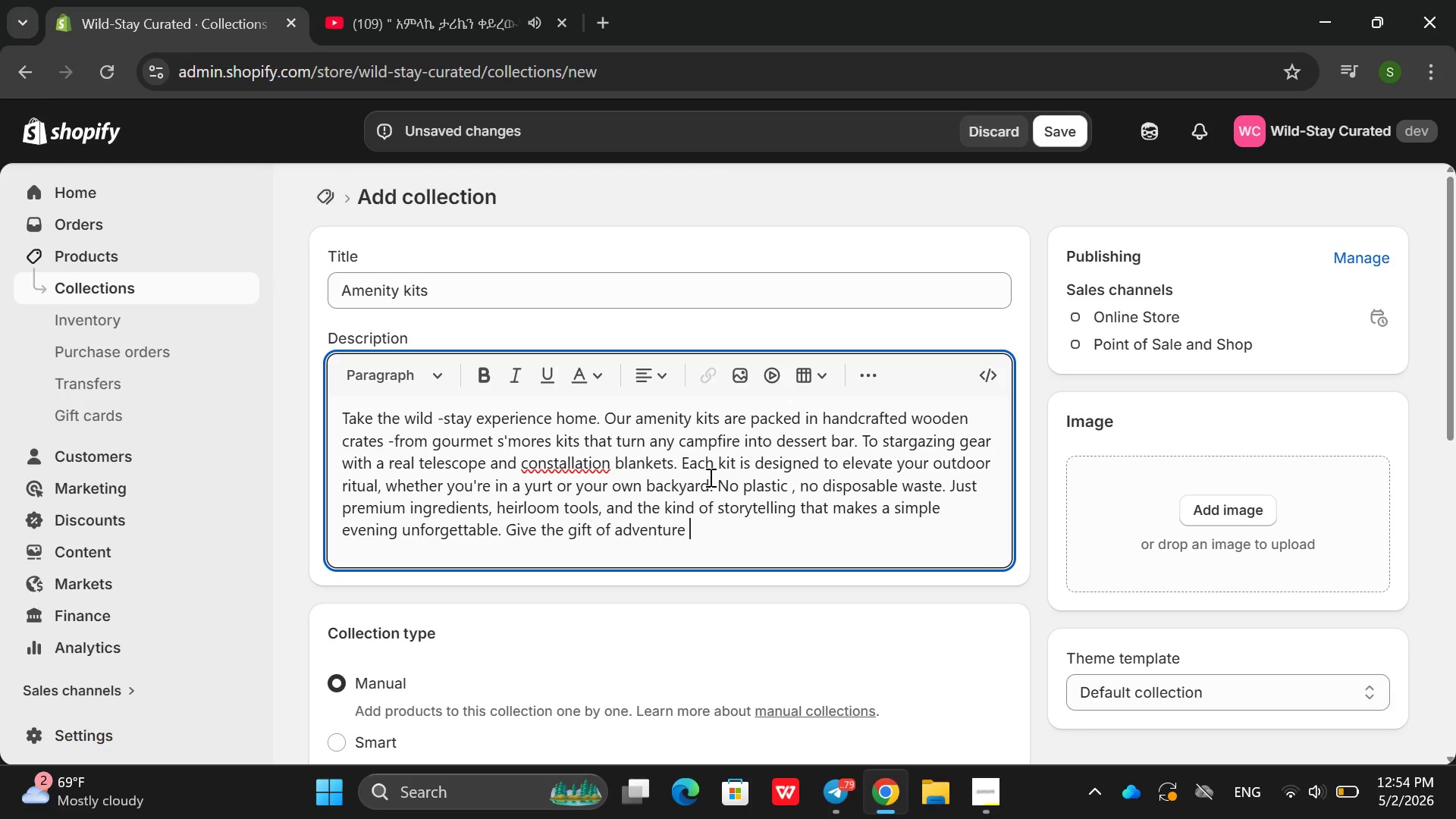 
type(or treat the)
key(Backspace)
key(Backspace)
key(Backspace)
type(yourself to a dores)
key(Backspace)
key(Backspace)
key(Backspace)
key(Backspace)
key(Backspace)
type(forest )
key(Backspace)
type(-scented candle. )
key(Backspace)
key(Backspace)
type(, a wool throw, or a codde)
key(Backspace)
key(Backspace)
key(Backspace)
type(ffee crate that turns sir)
key(Backspace)
key(Backspace)
type(unrise into cermony.)
 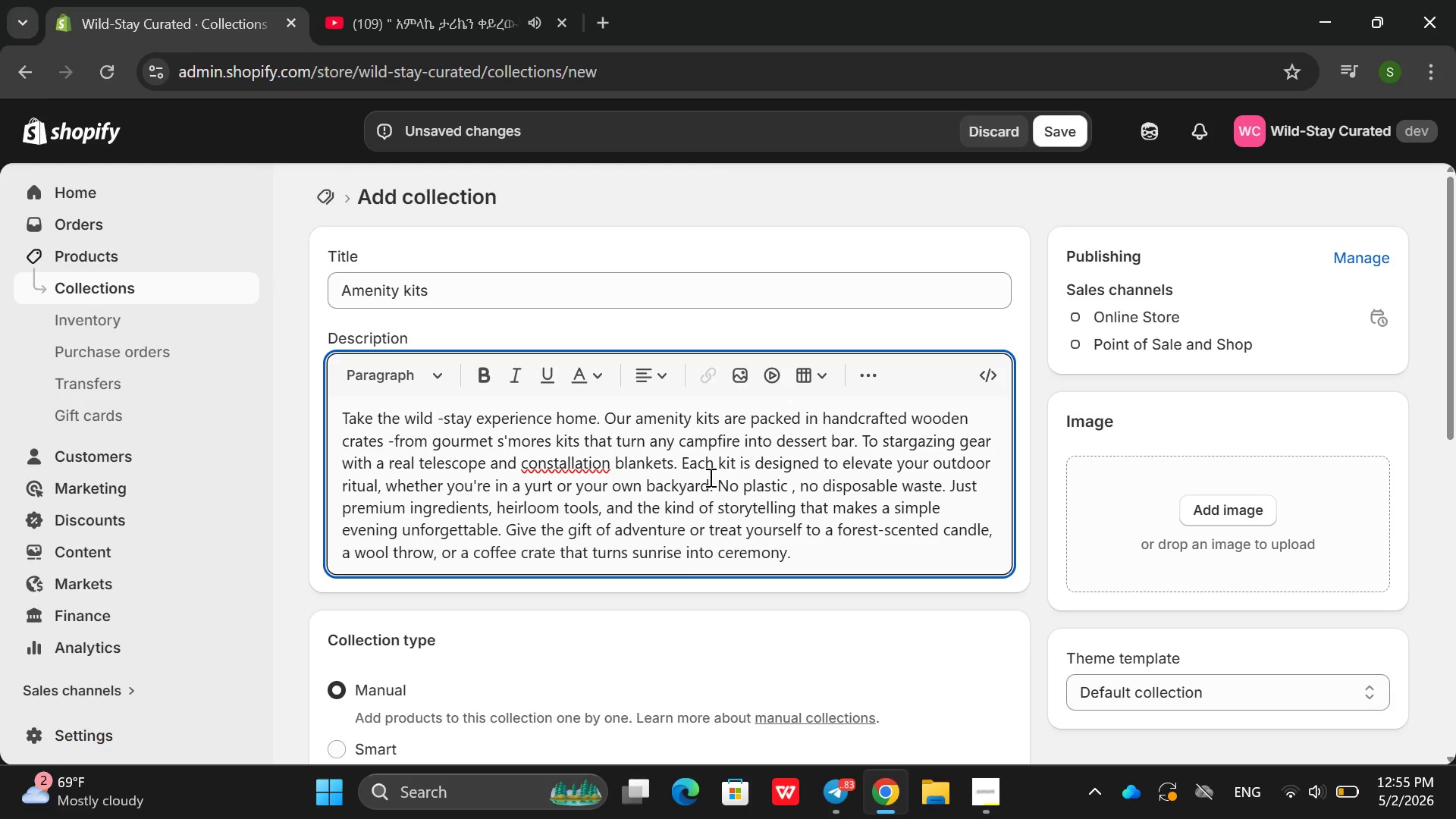 
wait(10.22)
 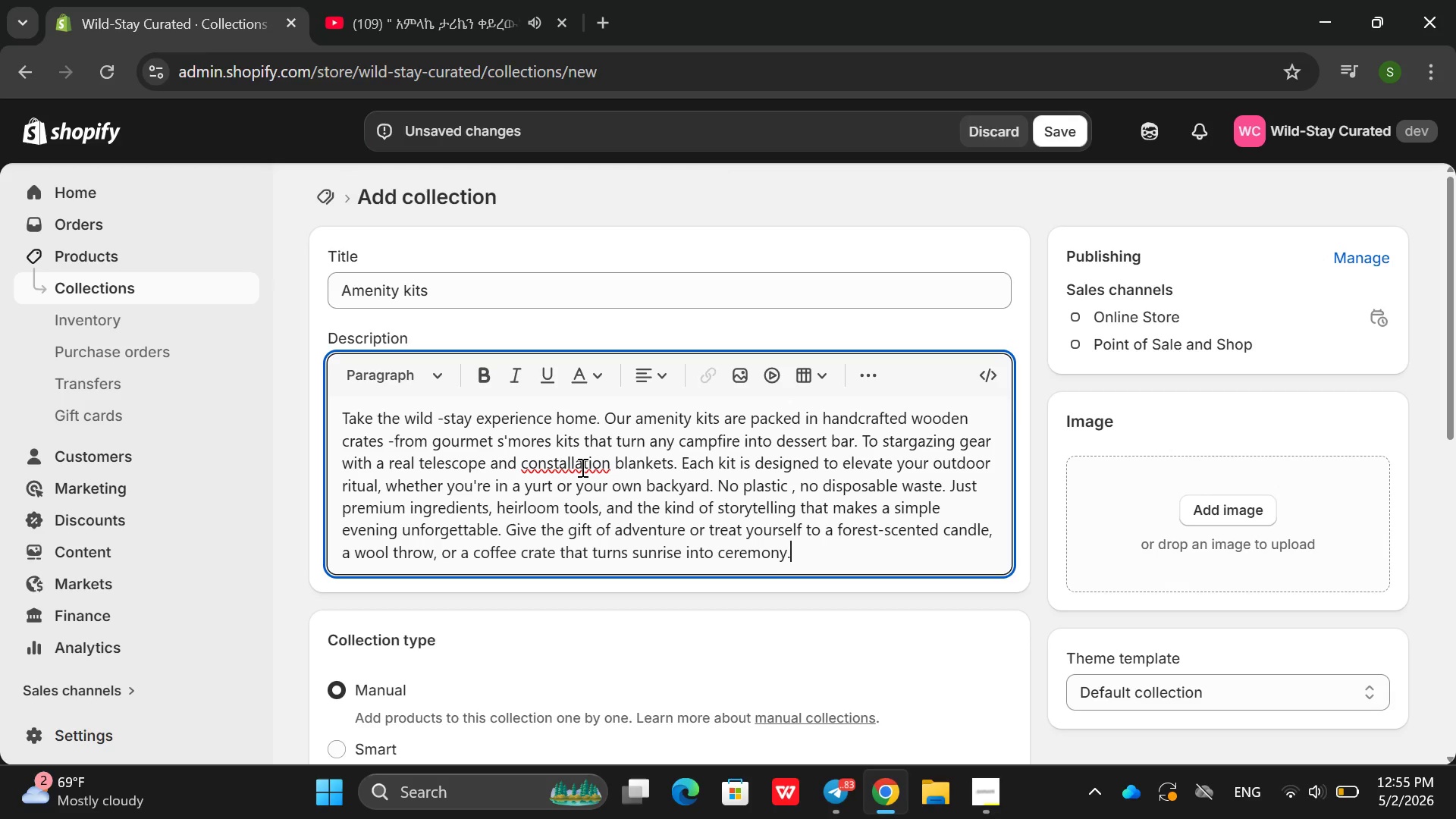 
left_click([567, 463])
 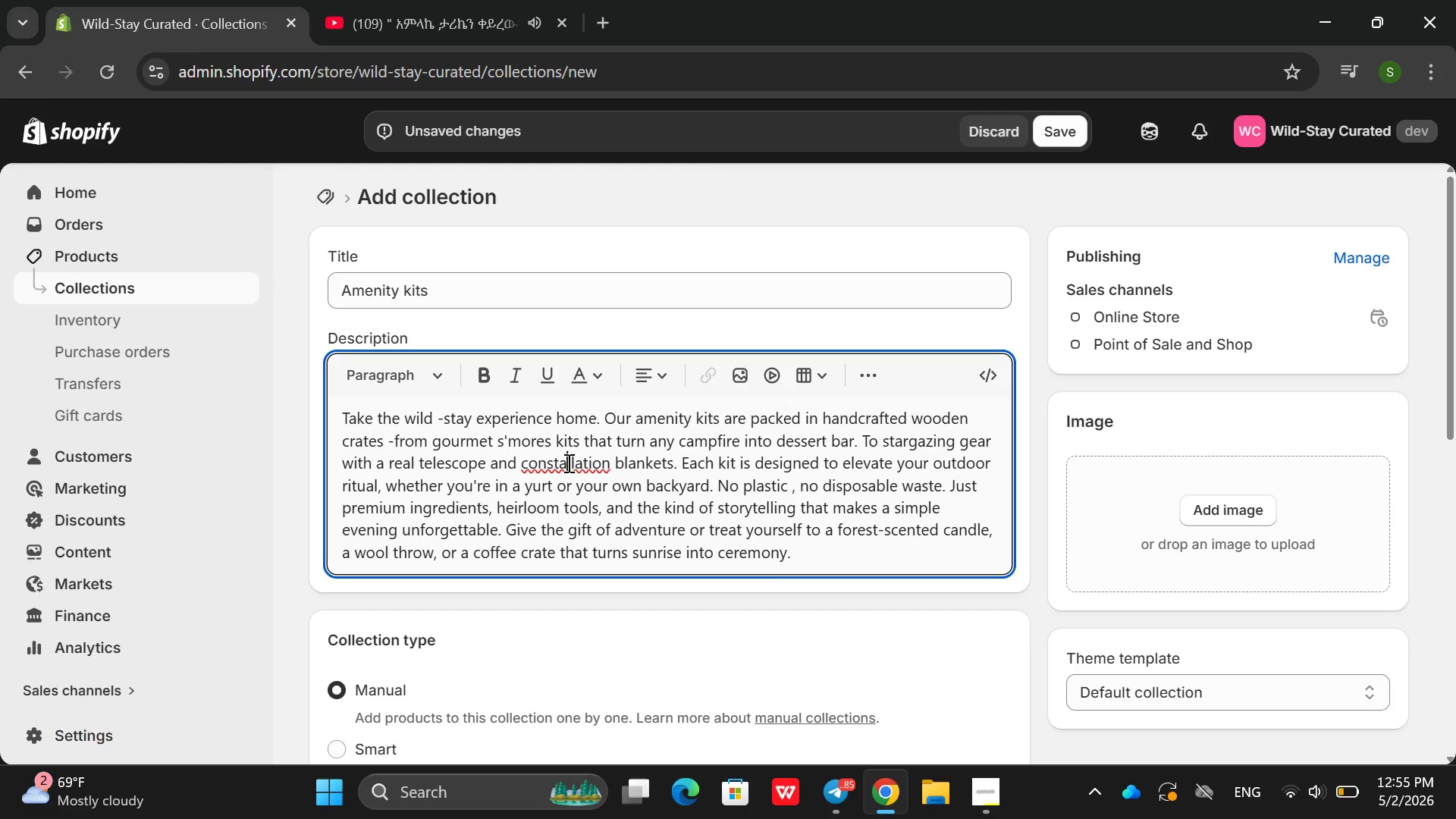 
key(Backspace)
 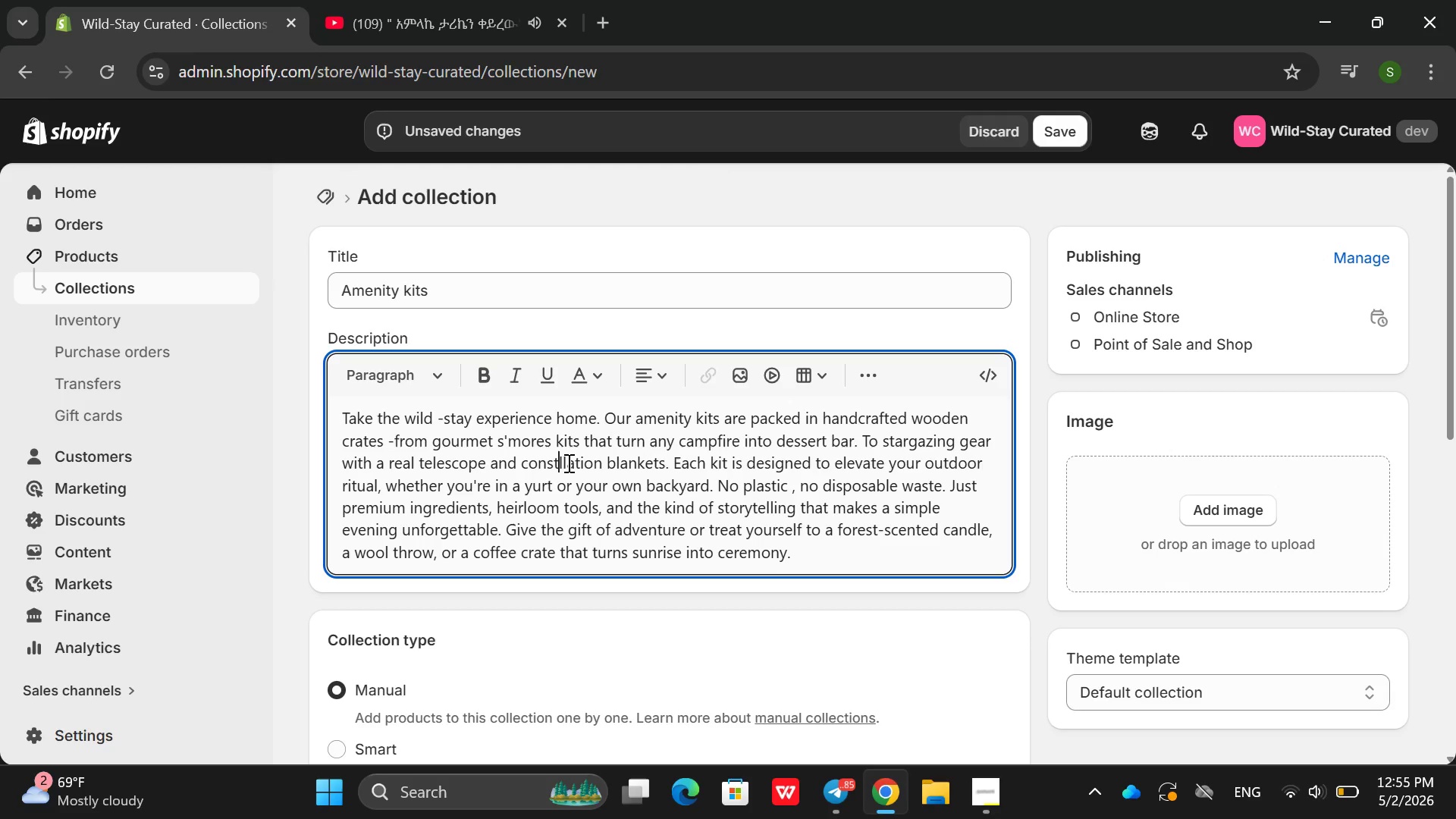 
key(E)
 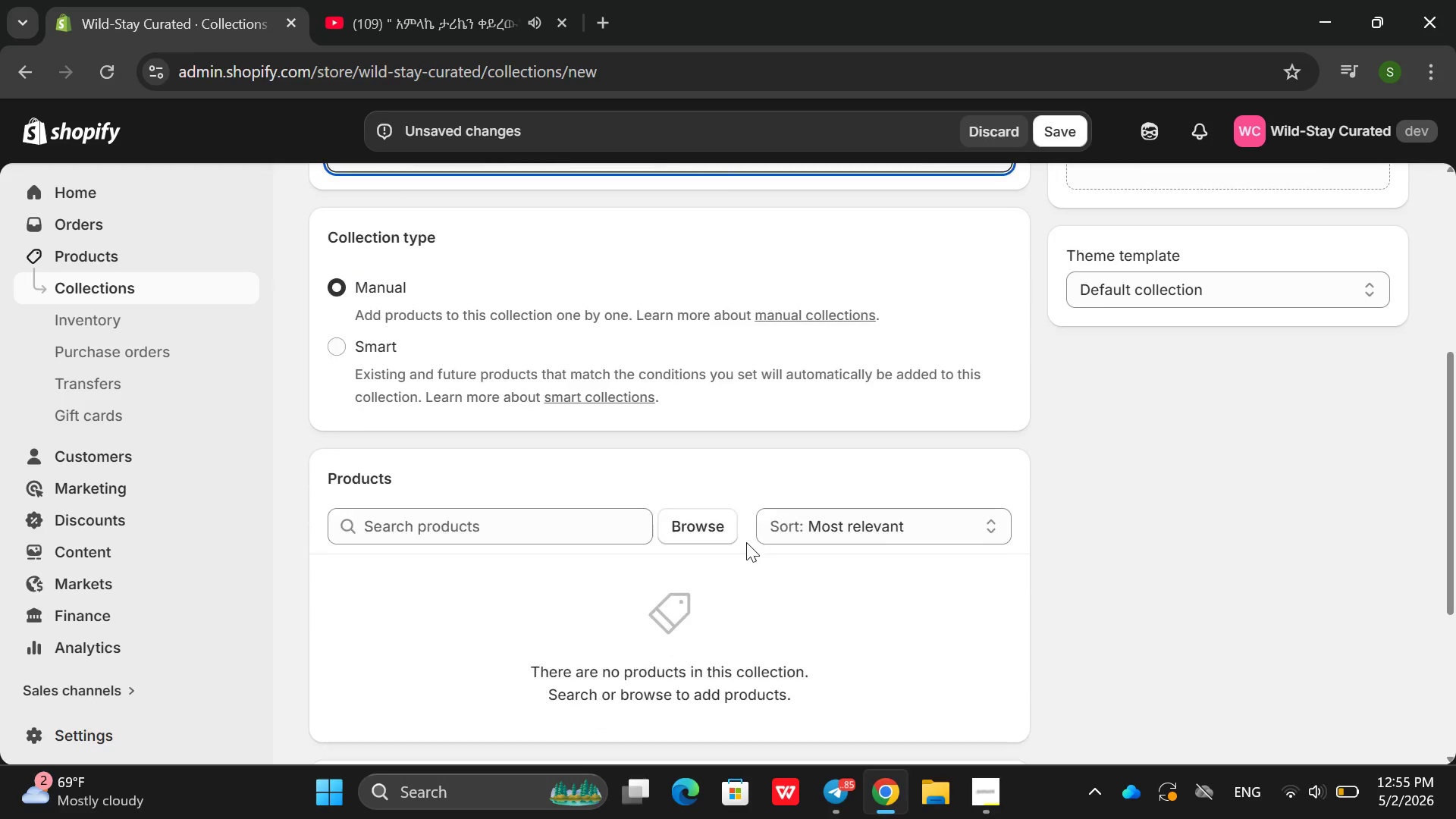 
left_click_drag(start_coordinate=[339, 344], to_coordinate=[329, 319])
 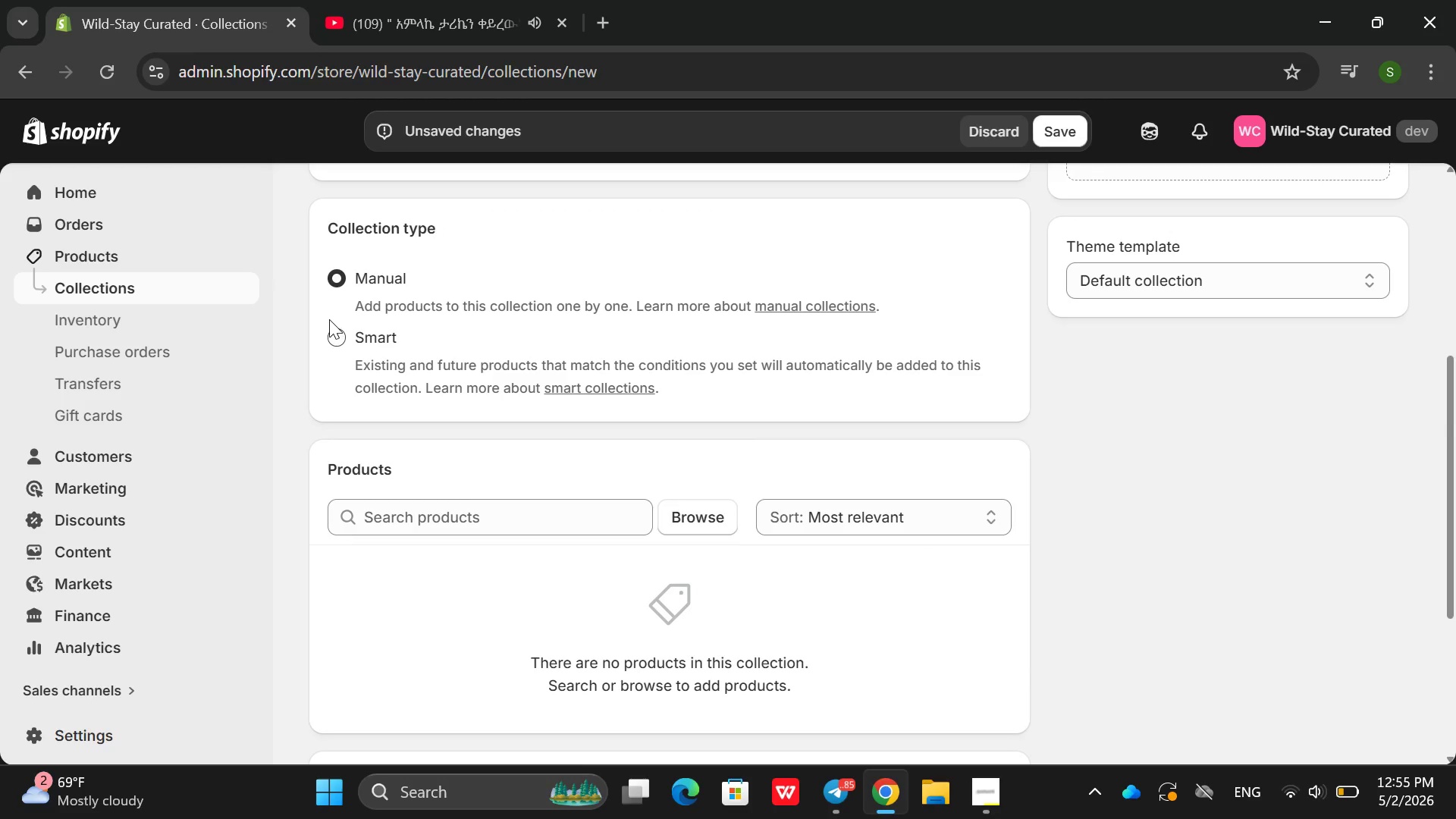 
left_click([329, 319])
 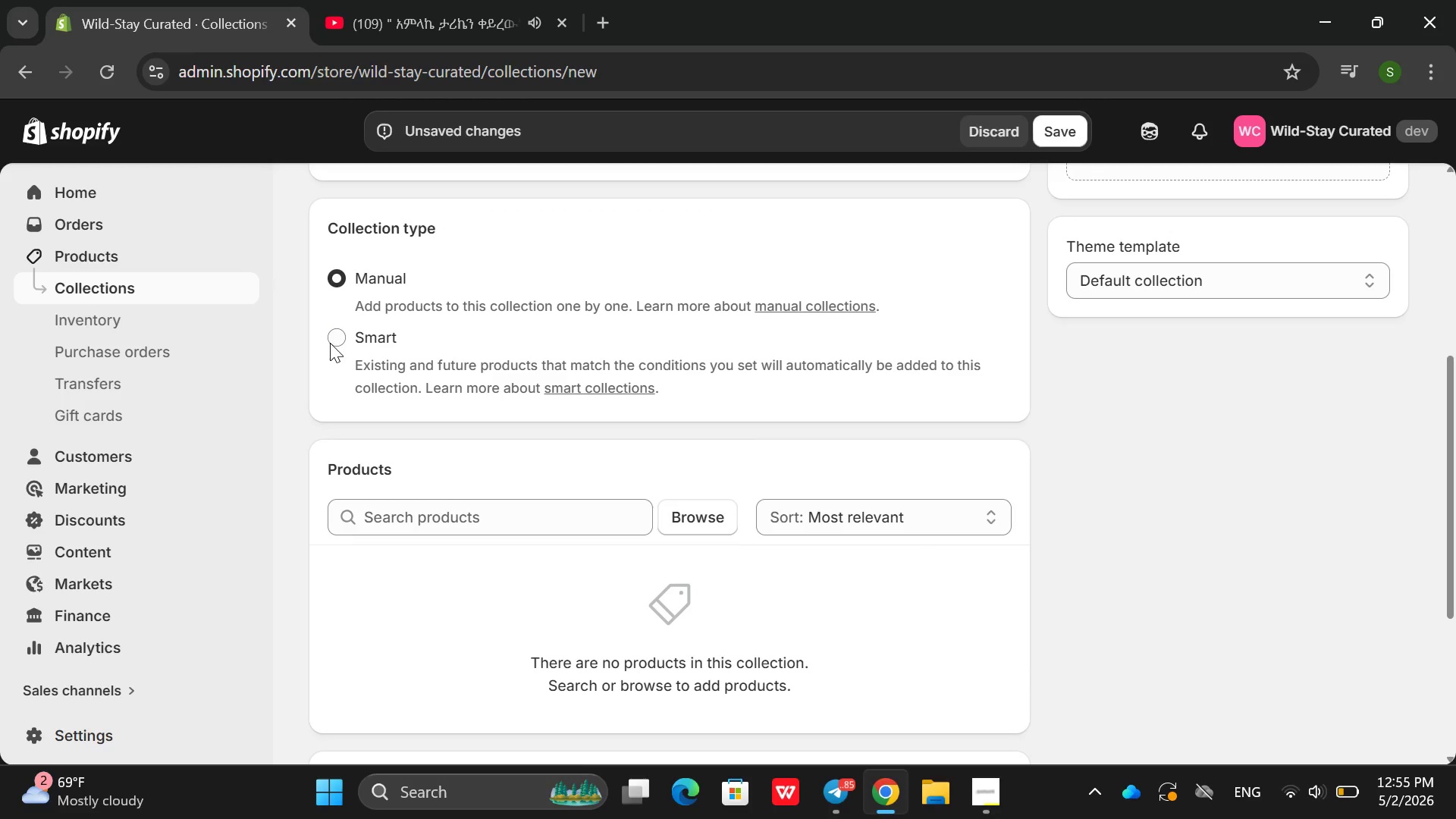 
left_click([330, 343])
 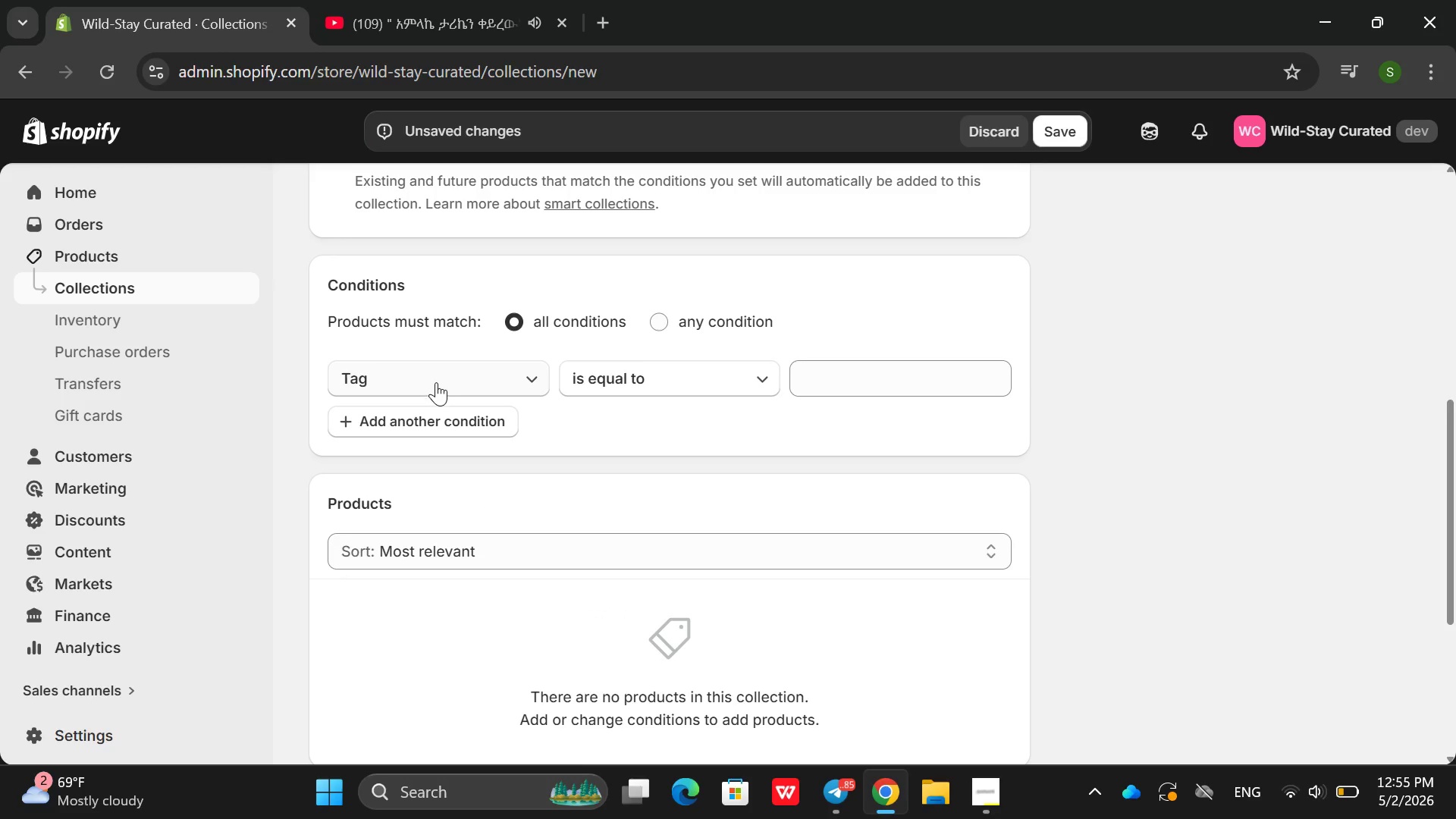 
left_click([436, 415])
 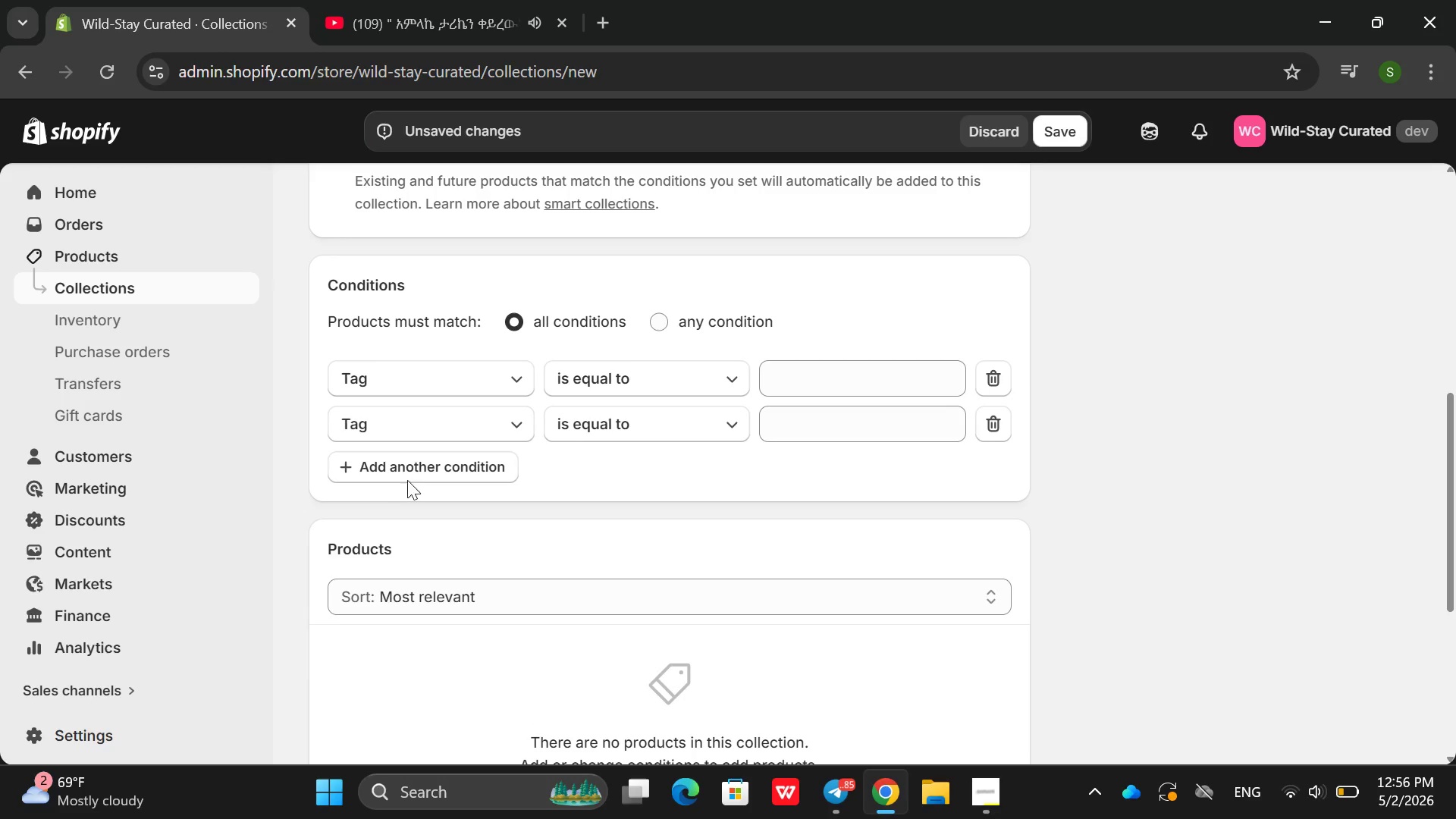 
left_click([414, 475])
 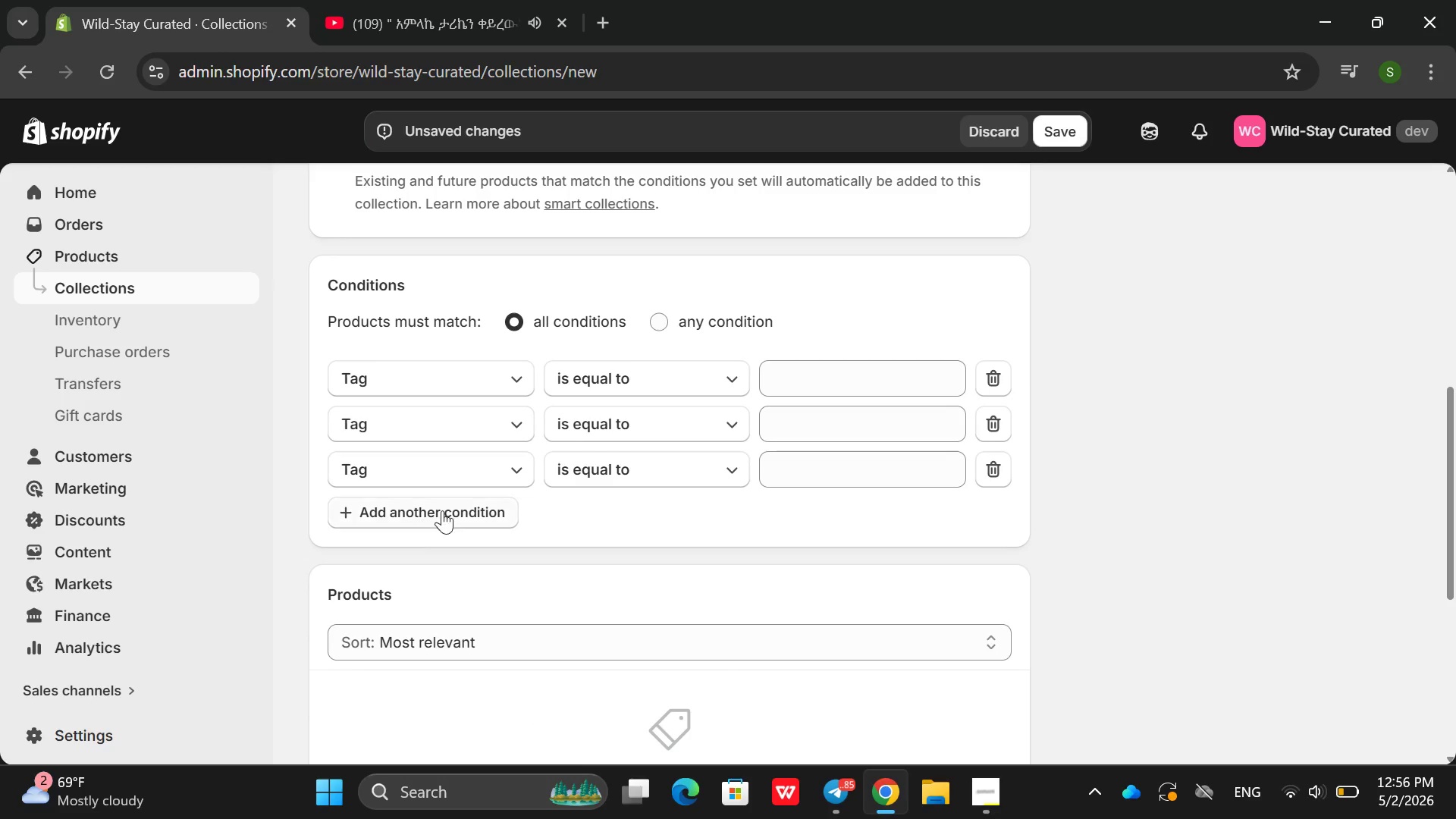 
left_click([444, 515])
 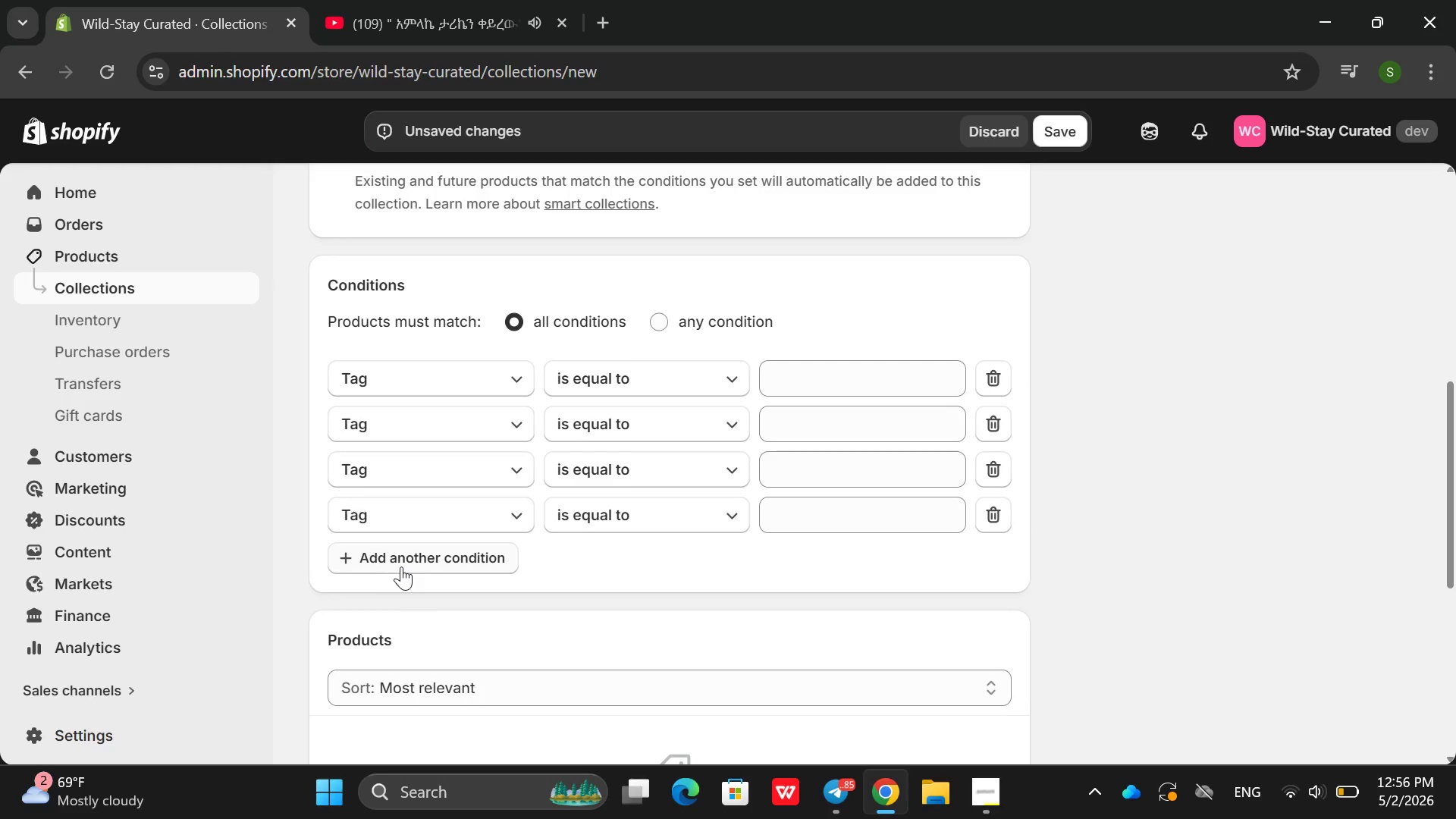 
left_click([403, 566])
 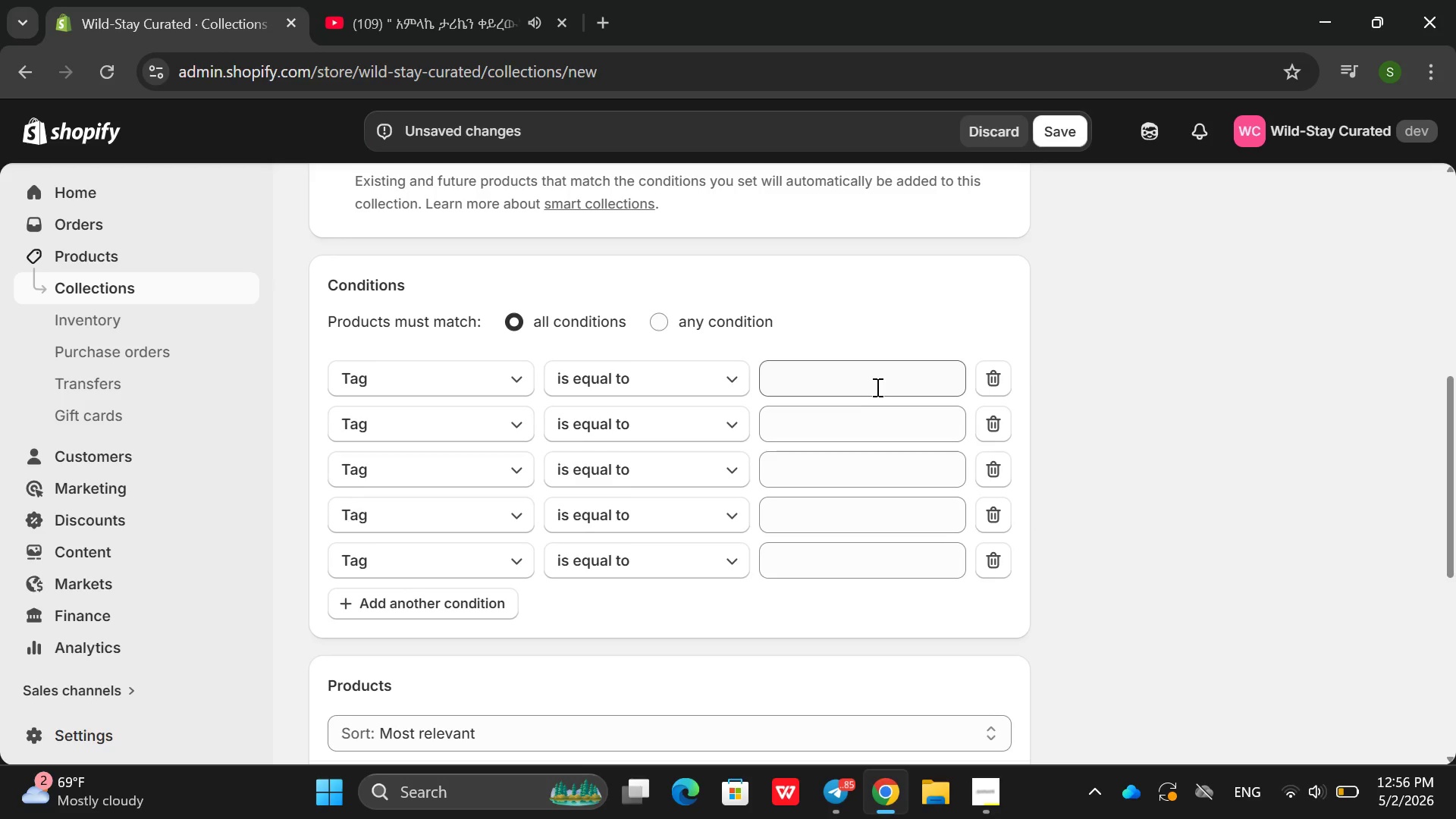 
left_click([871, 385])
 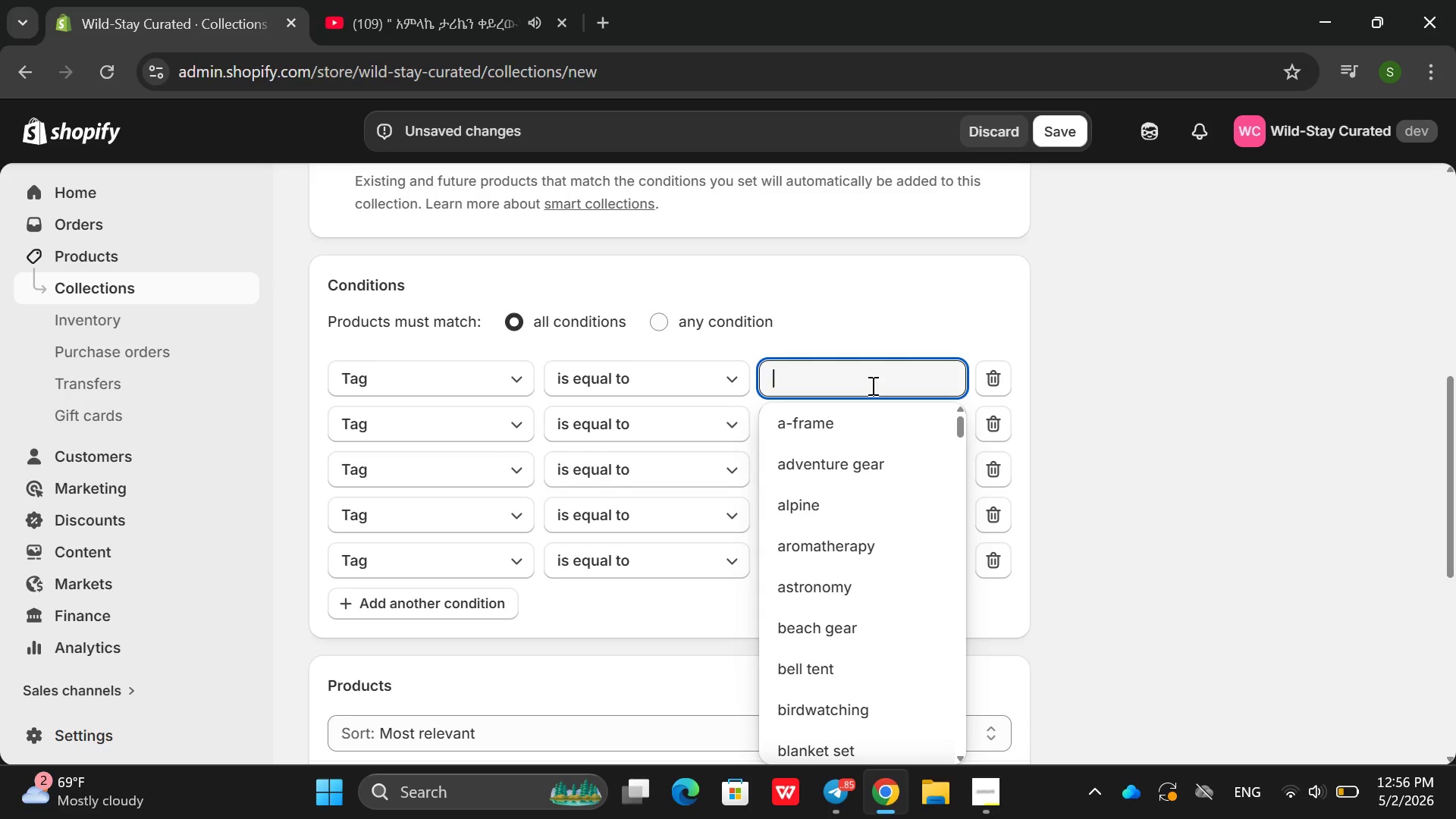 
type(ade)
key(Backspace)
key(Backspace)
 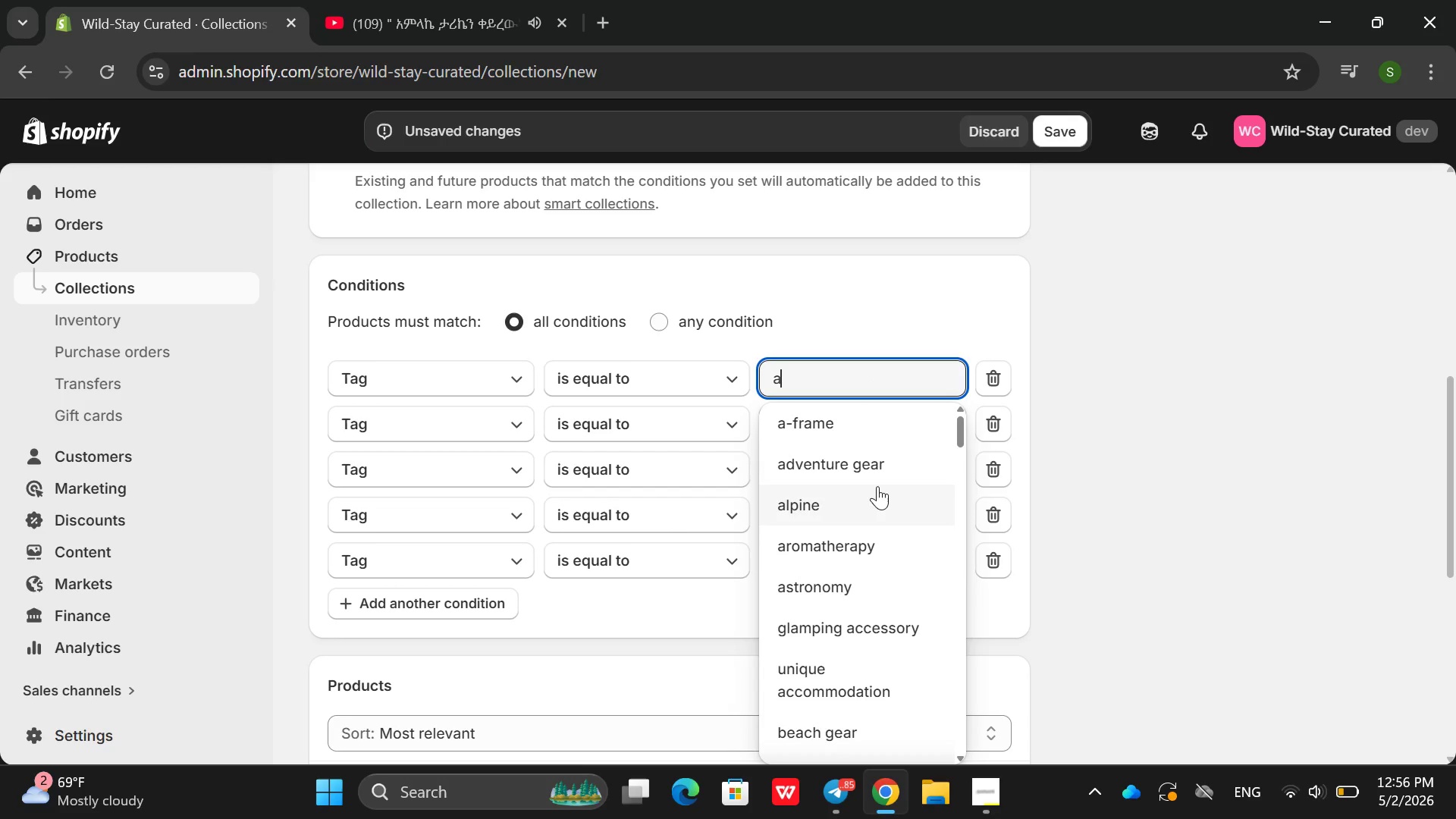 
left_click([916, 472])
 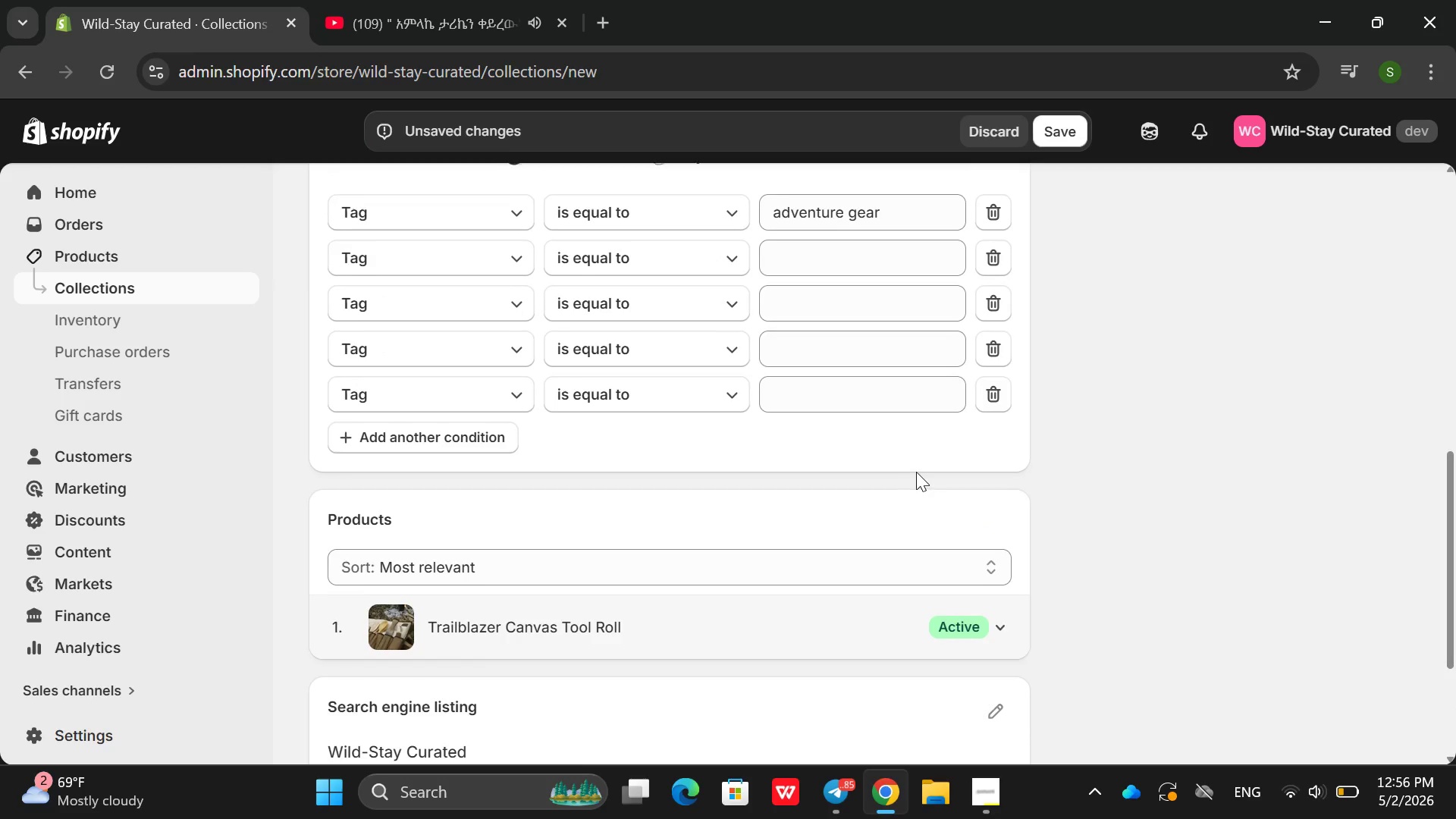 
left_click([834, 487])
 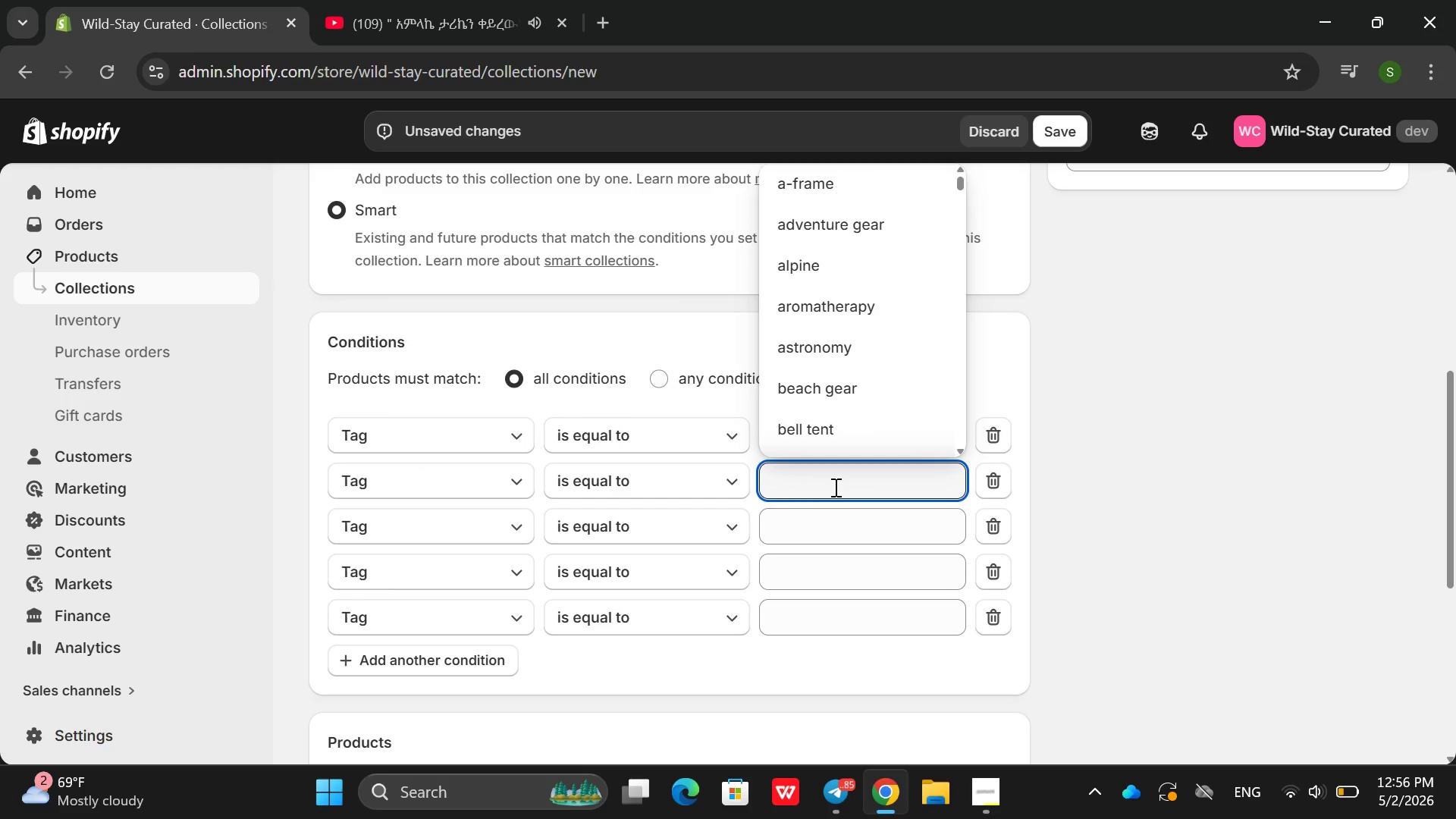 
type(fig)
key(Backspace)
key(Backspace)
key(Backspace)
type(git)
key(Backspace)
type(ft)
 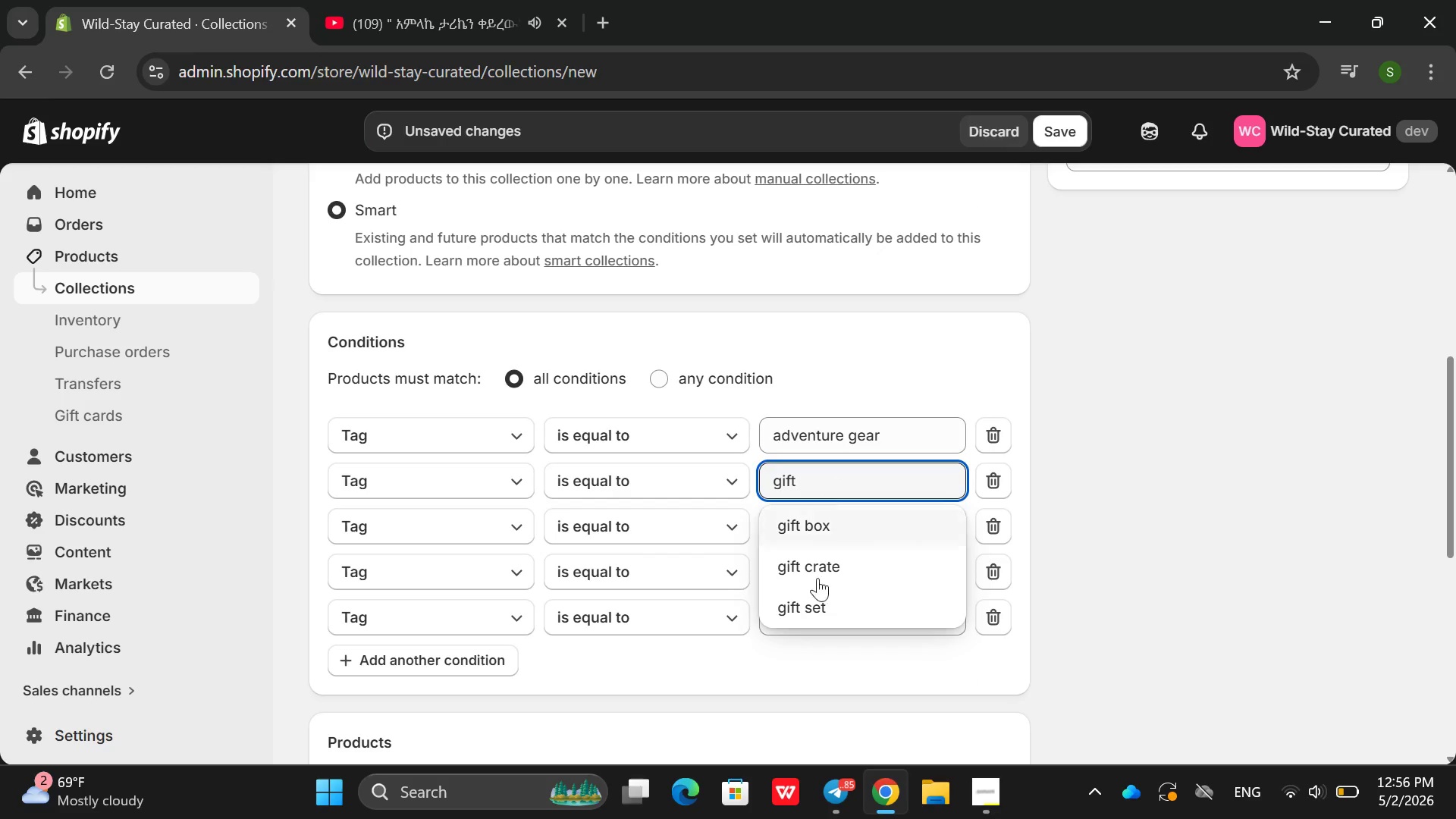 
left_click([820, 595])
 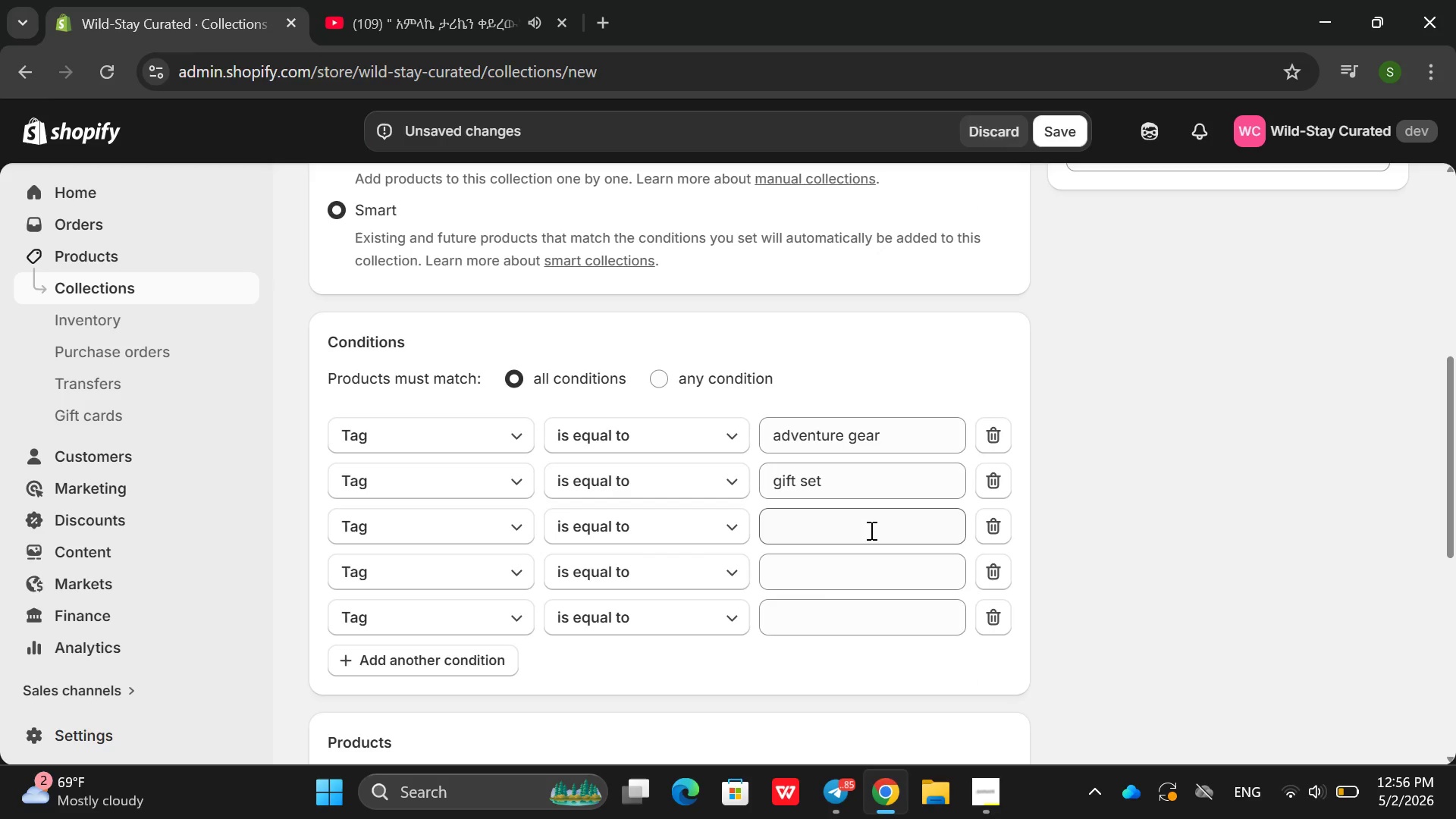 
left_click([870, 530])
 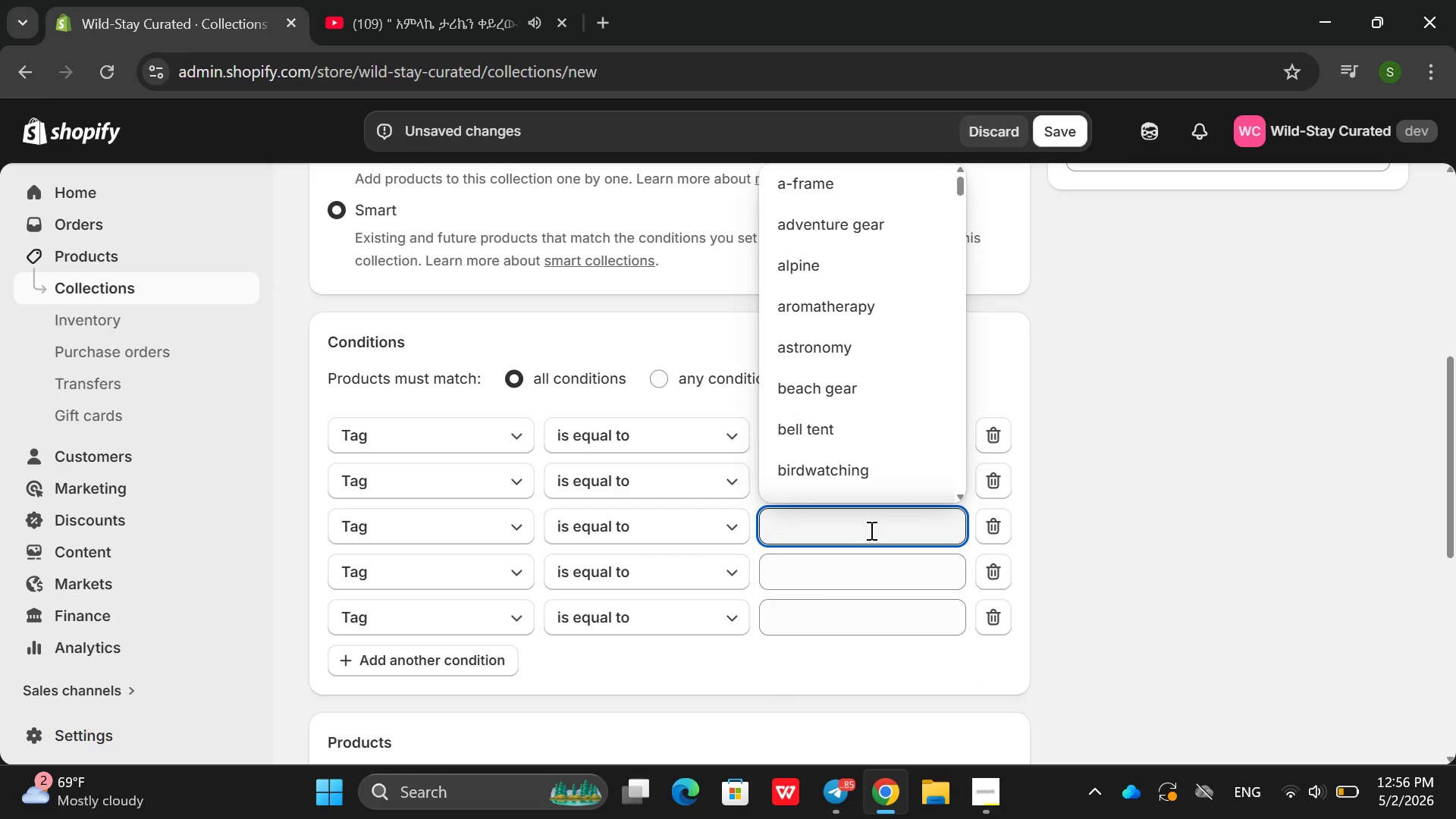 
type(wooden)
 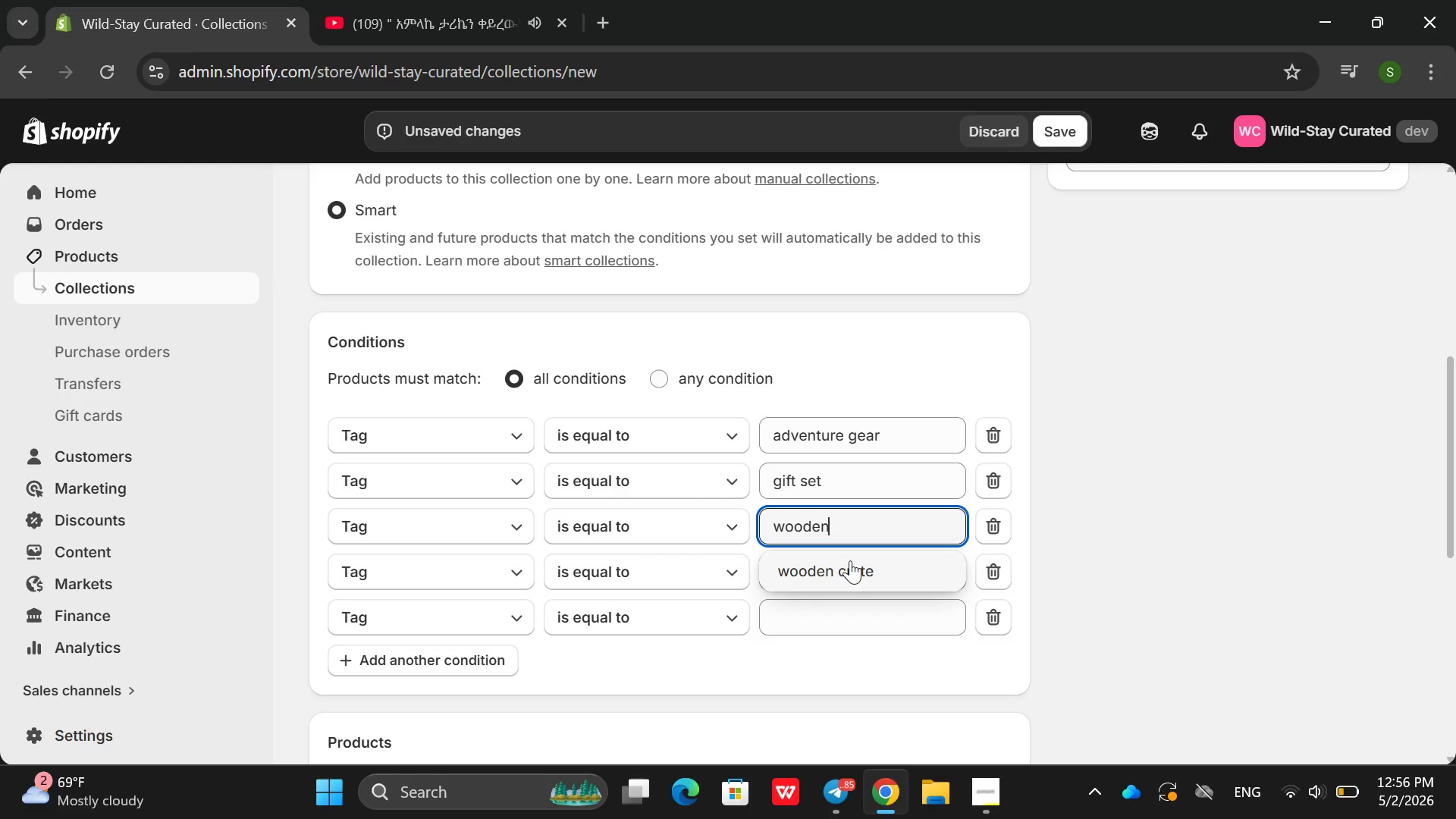 
left_click([849, 563])
 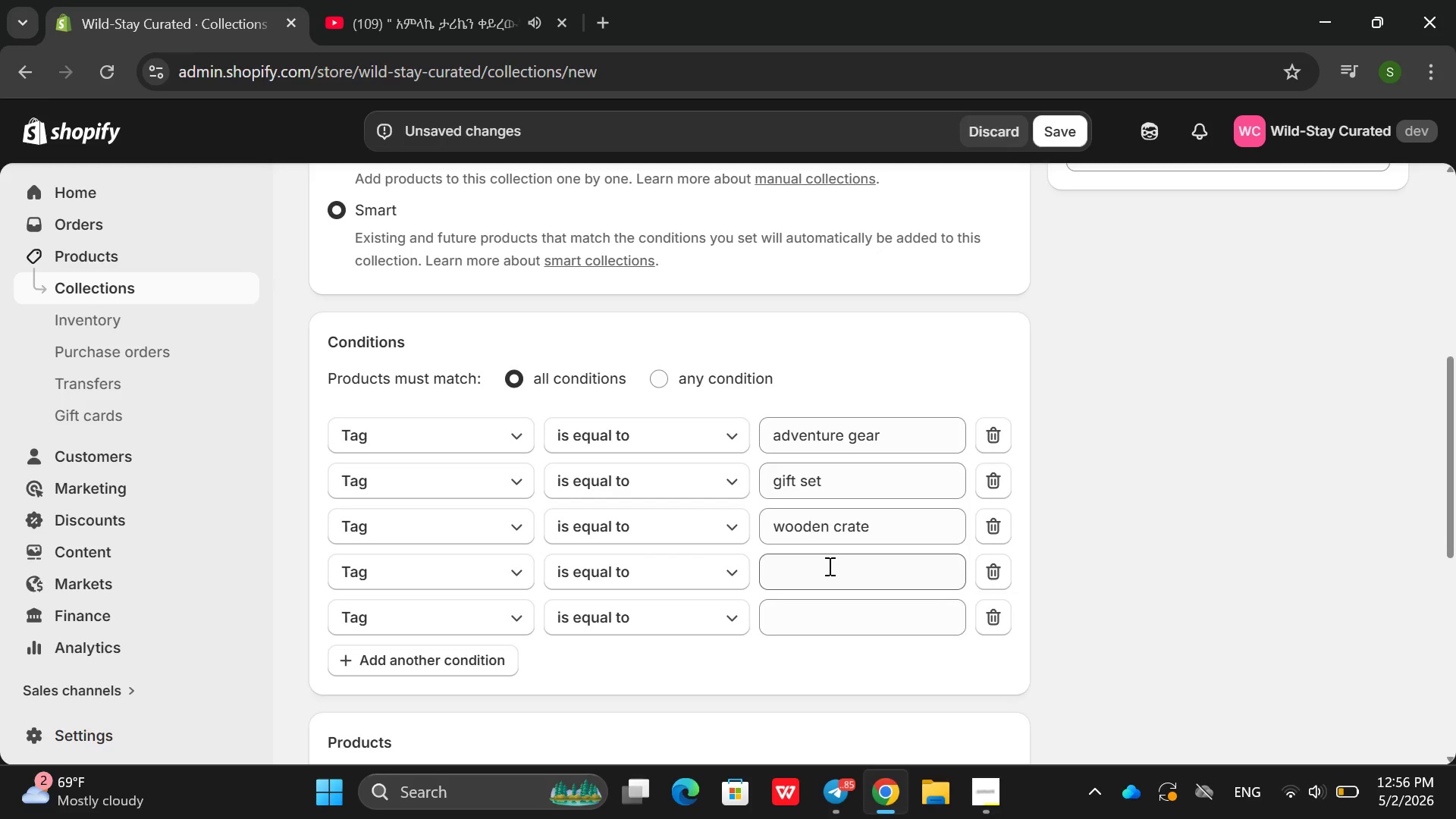 
left_click([828, 566])
 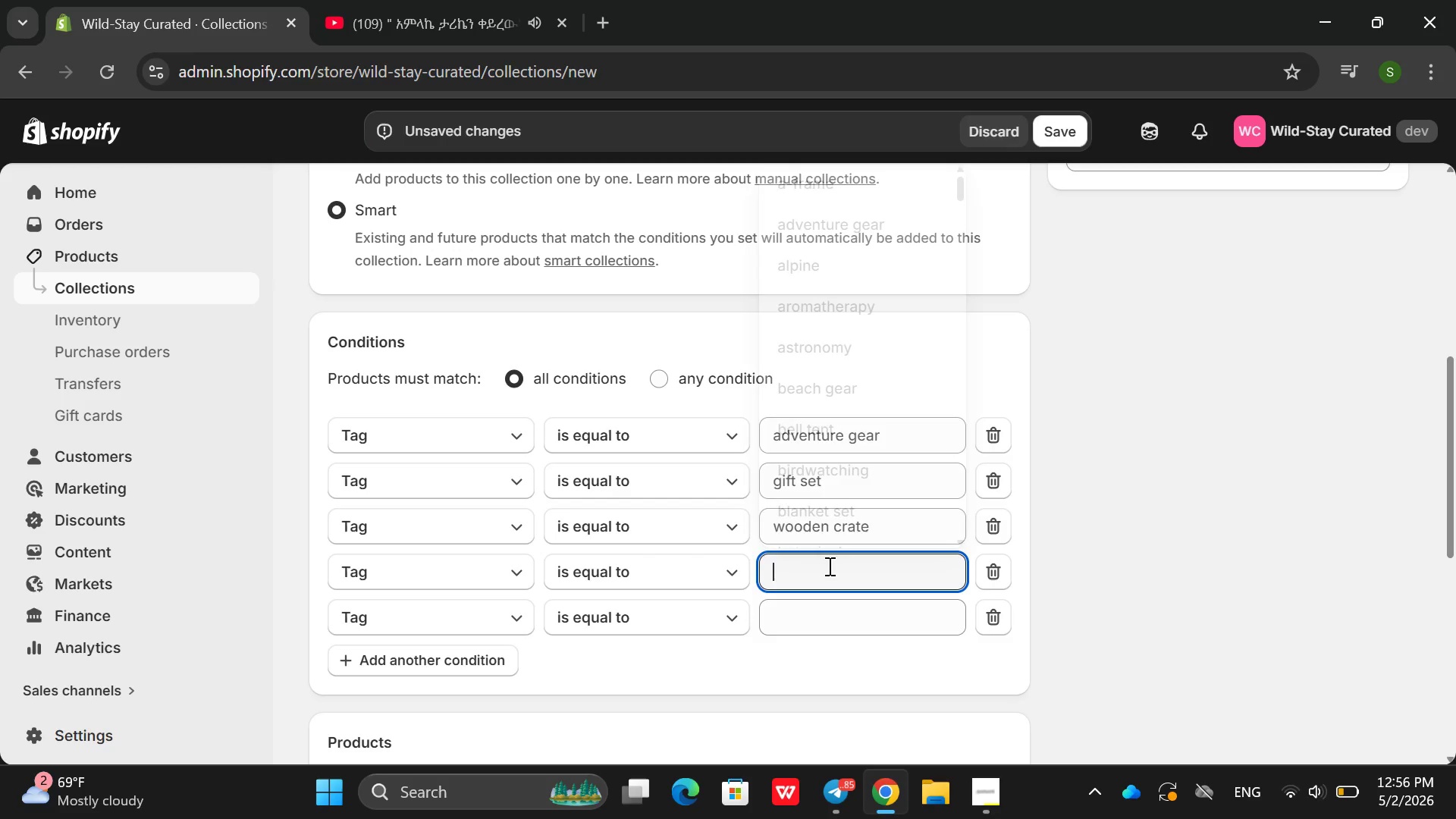 
type(da)
key(Backspace)
key(Backspace)
type(camp)
 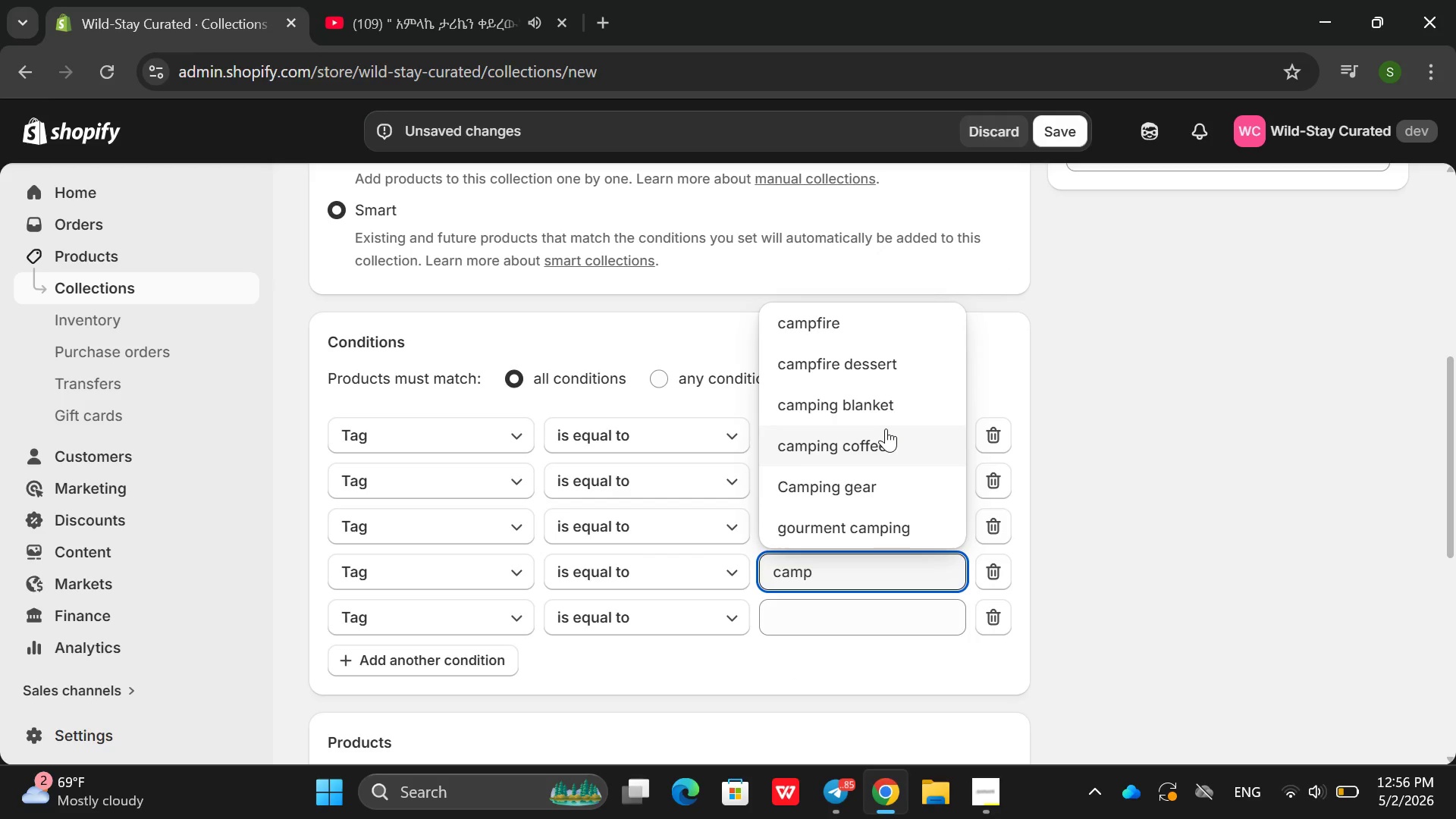 
wait(6.56)
 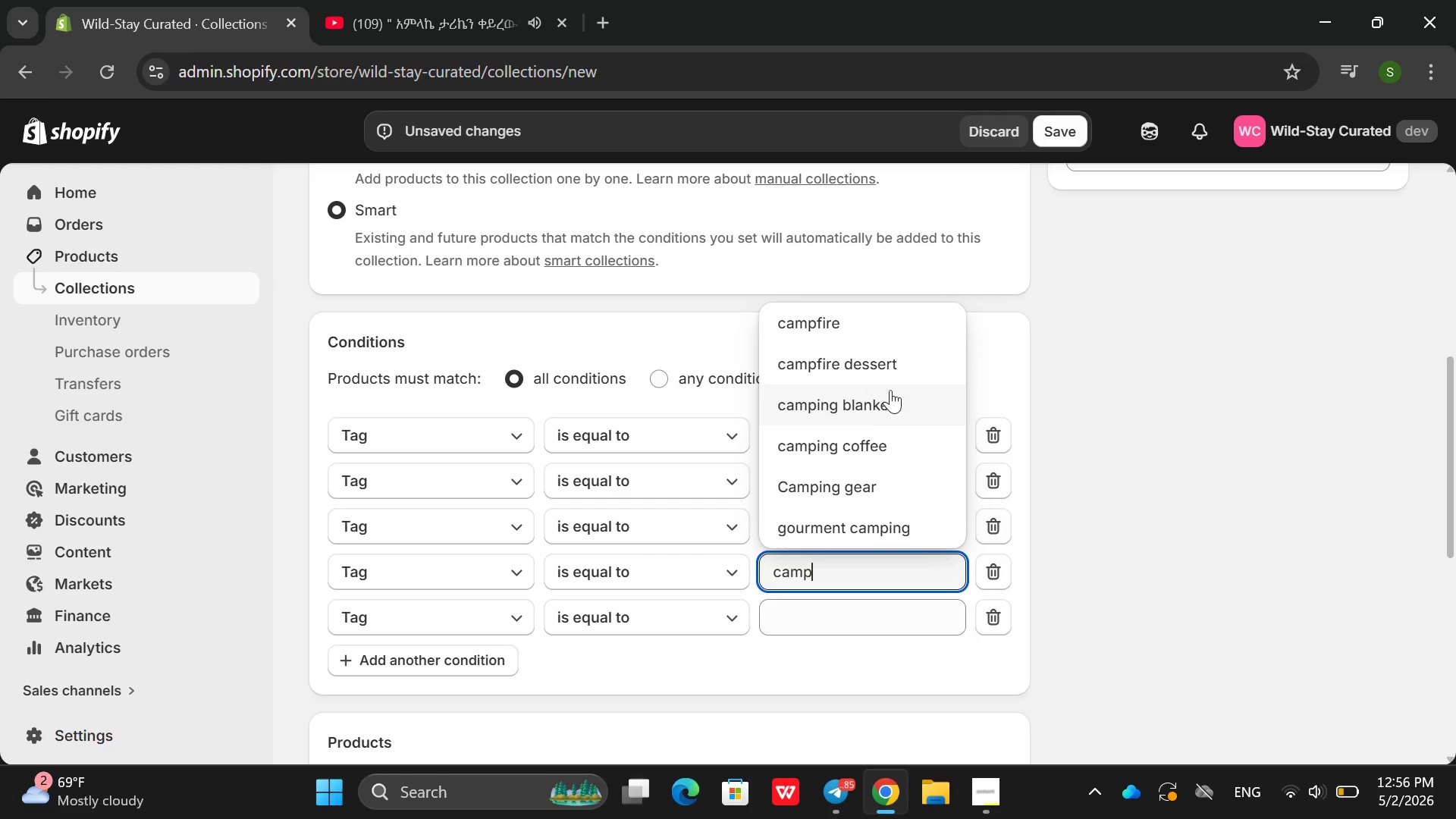 
left_click([920, 327])
 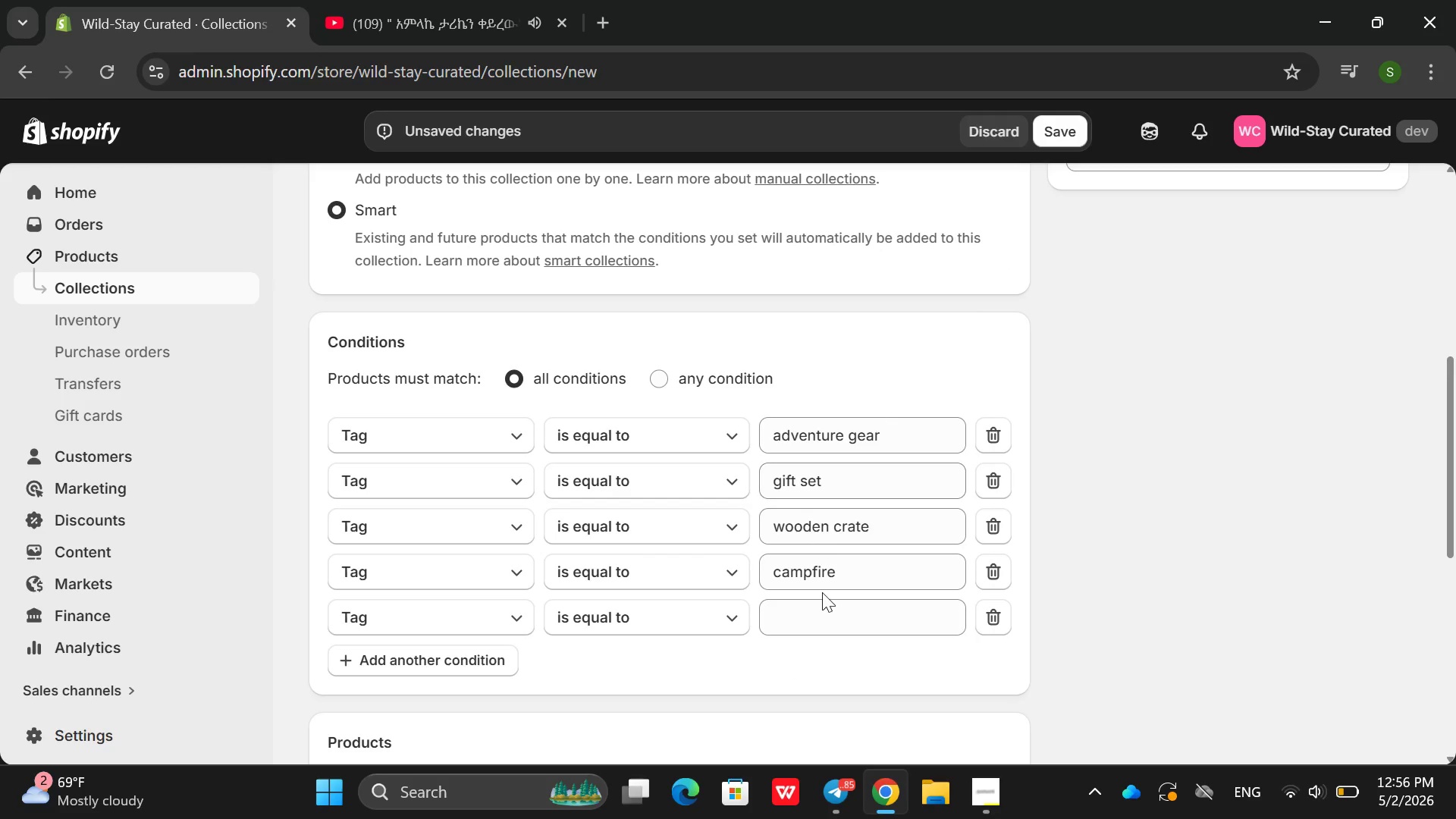 
left_click_drag(start_coordinate=[822, 592], to_coordinate=[805, 610])
 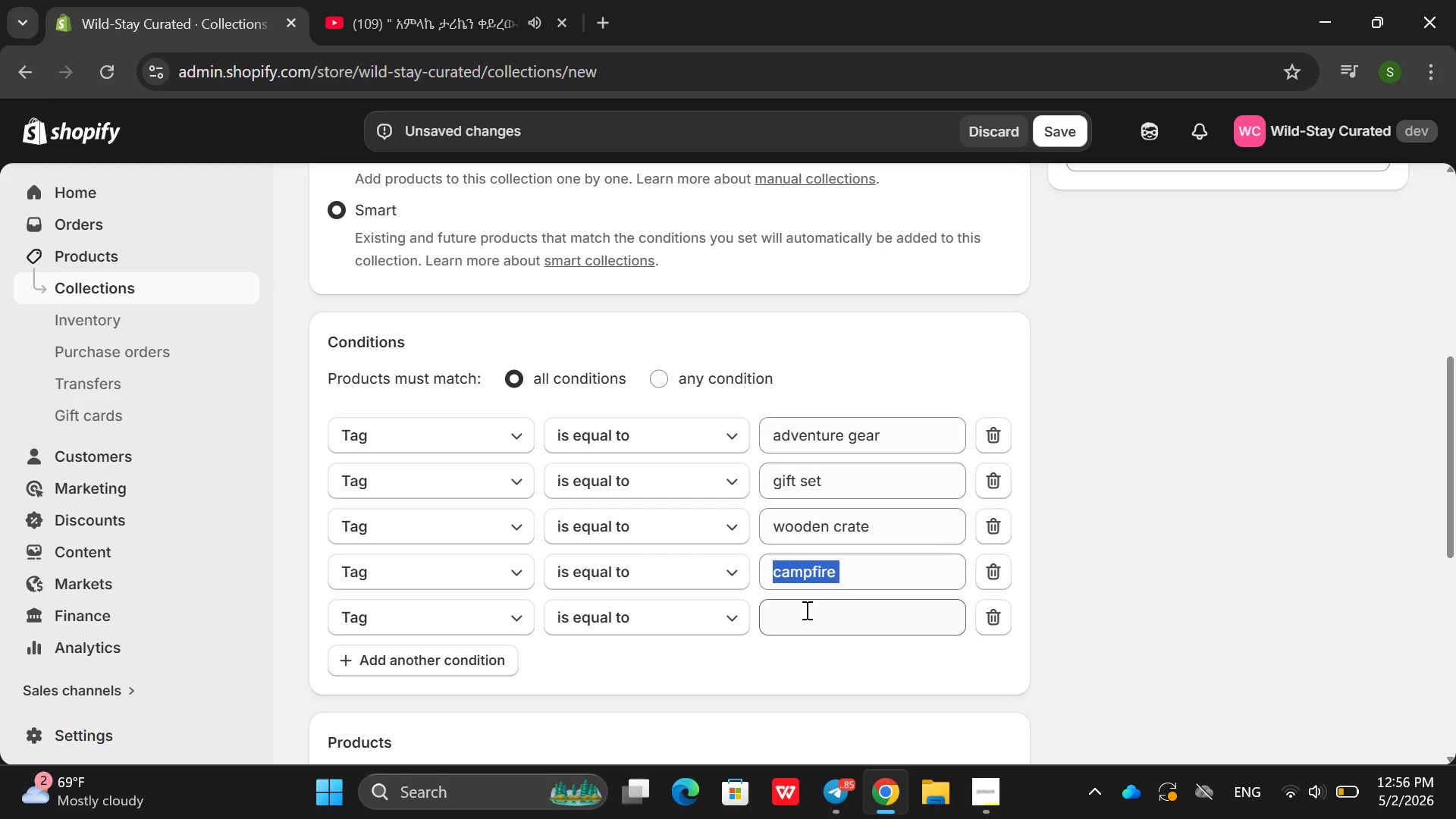 
left_click([805, 610])
 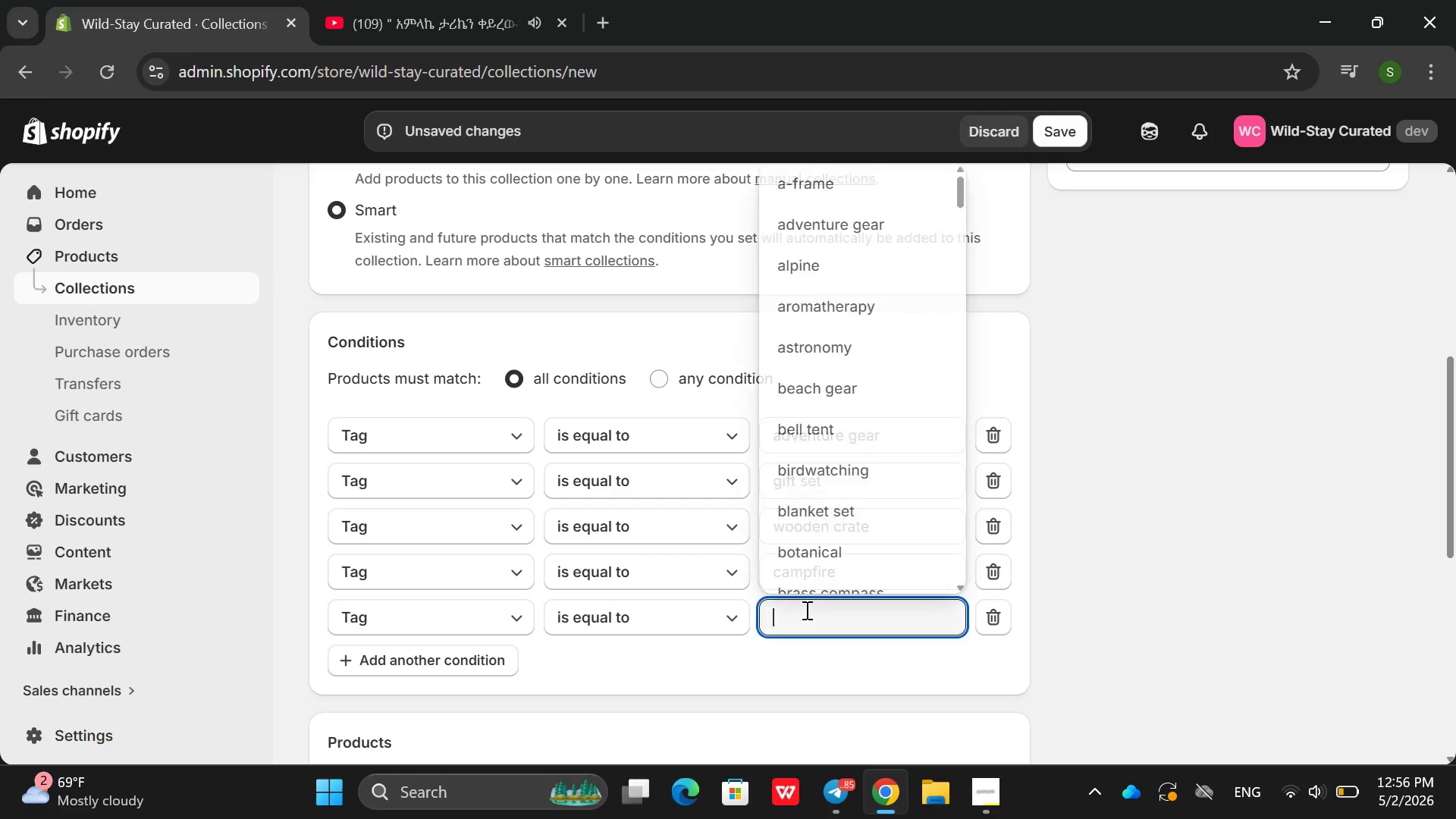 
type(da)
key(Backspace)
key(Backspace)
type(damp)
key(Backspace)
key(Backspace)
key(Backspace)
key(Backspace)
type(camp)
 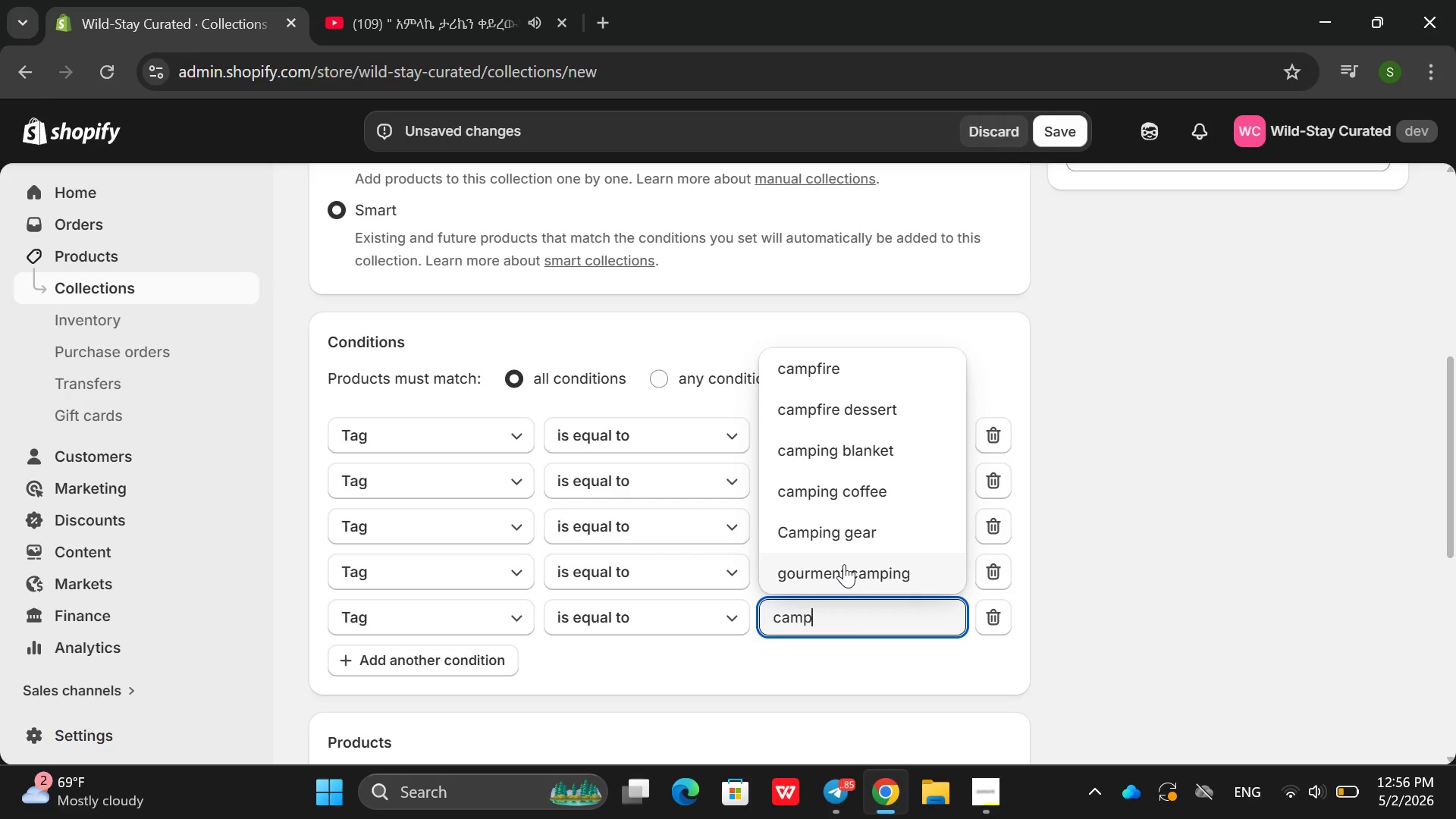 
left_click([880, 522])
 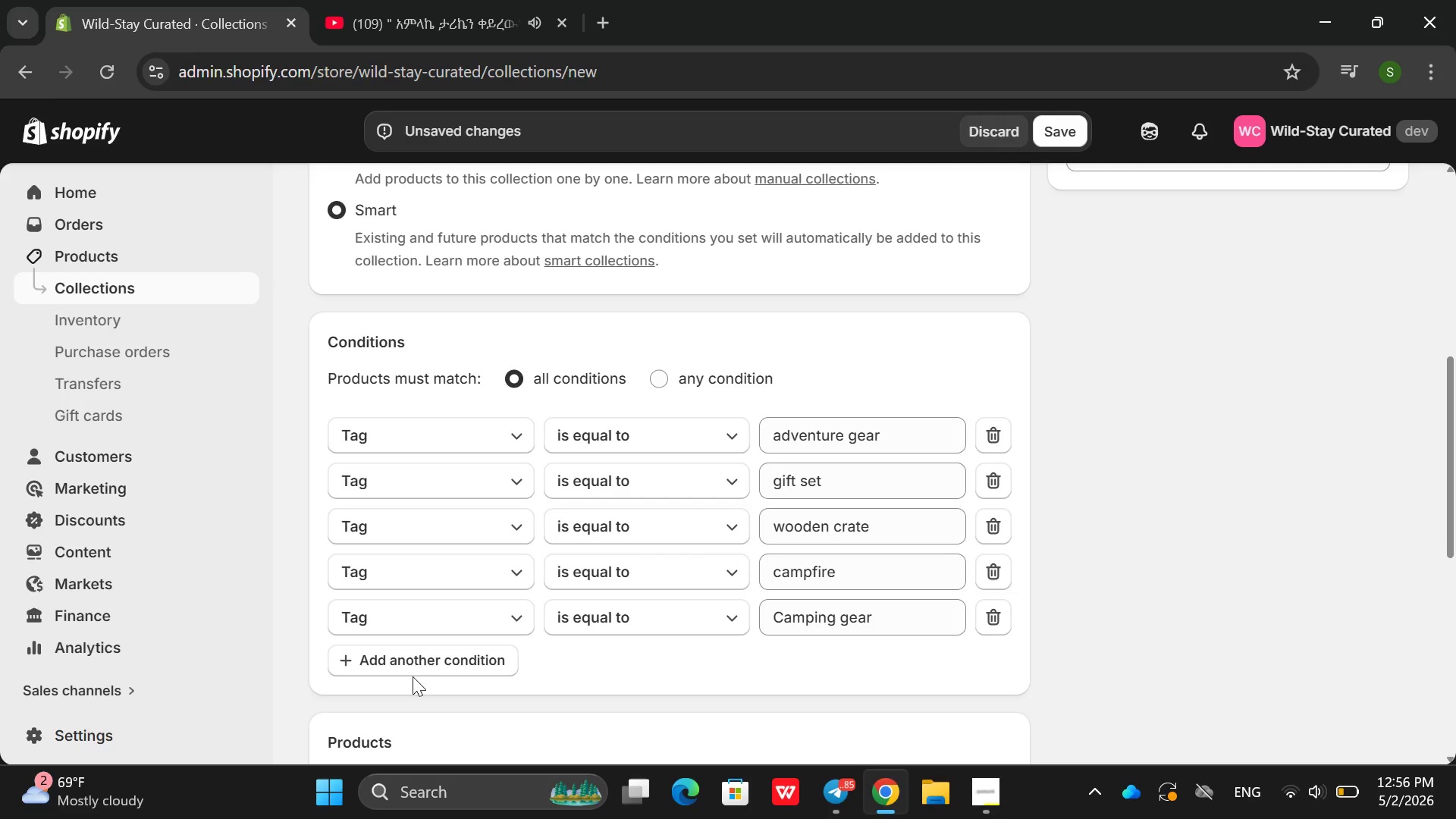 
left_click([449, 661])
 